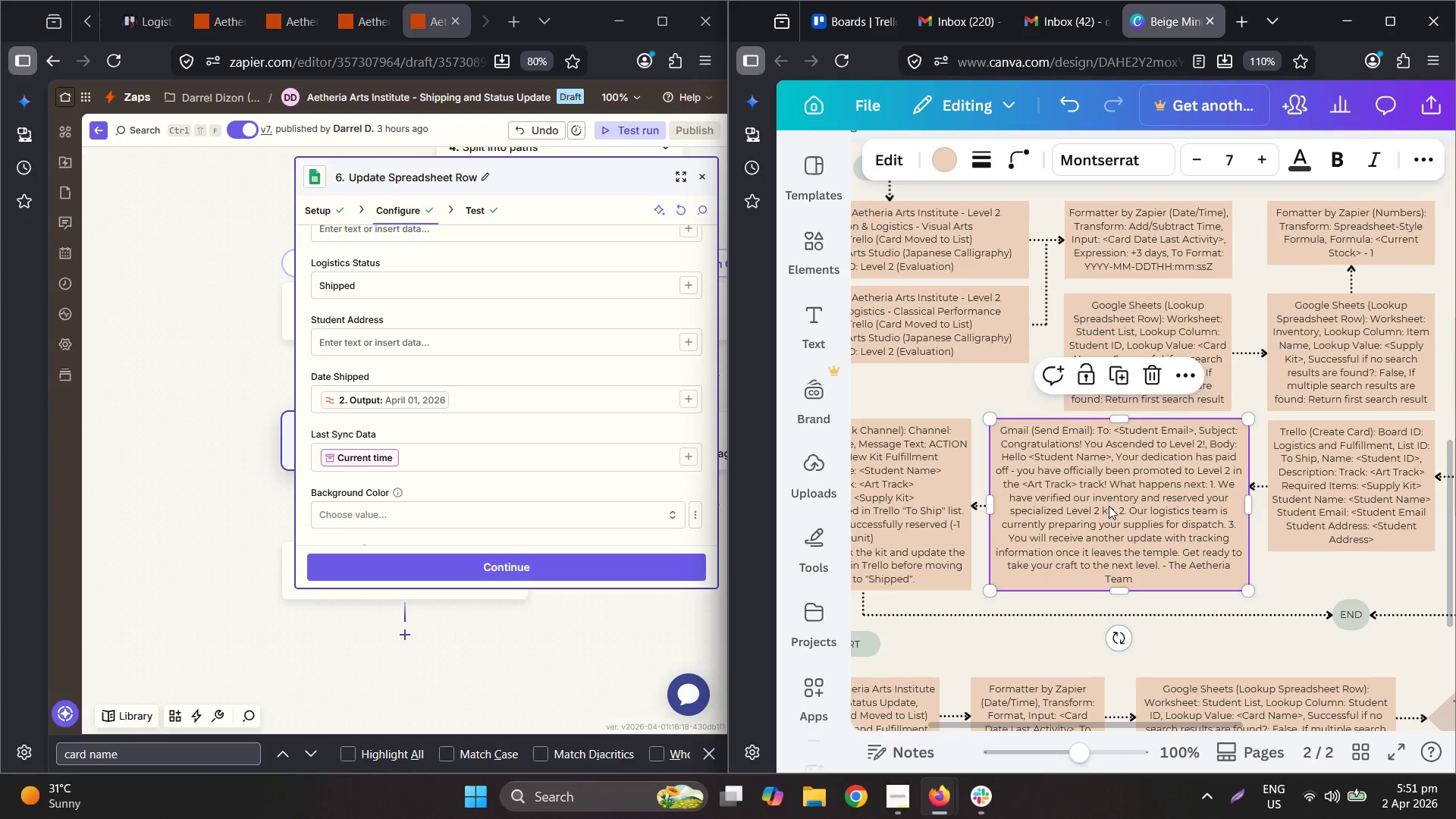 
key(Control+ControlLeft)
 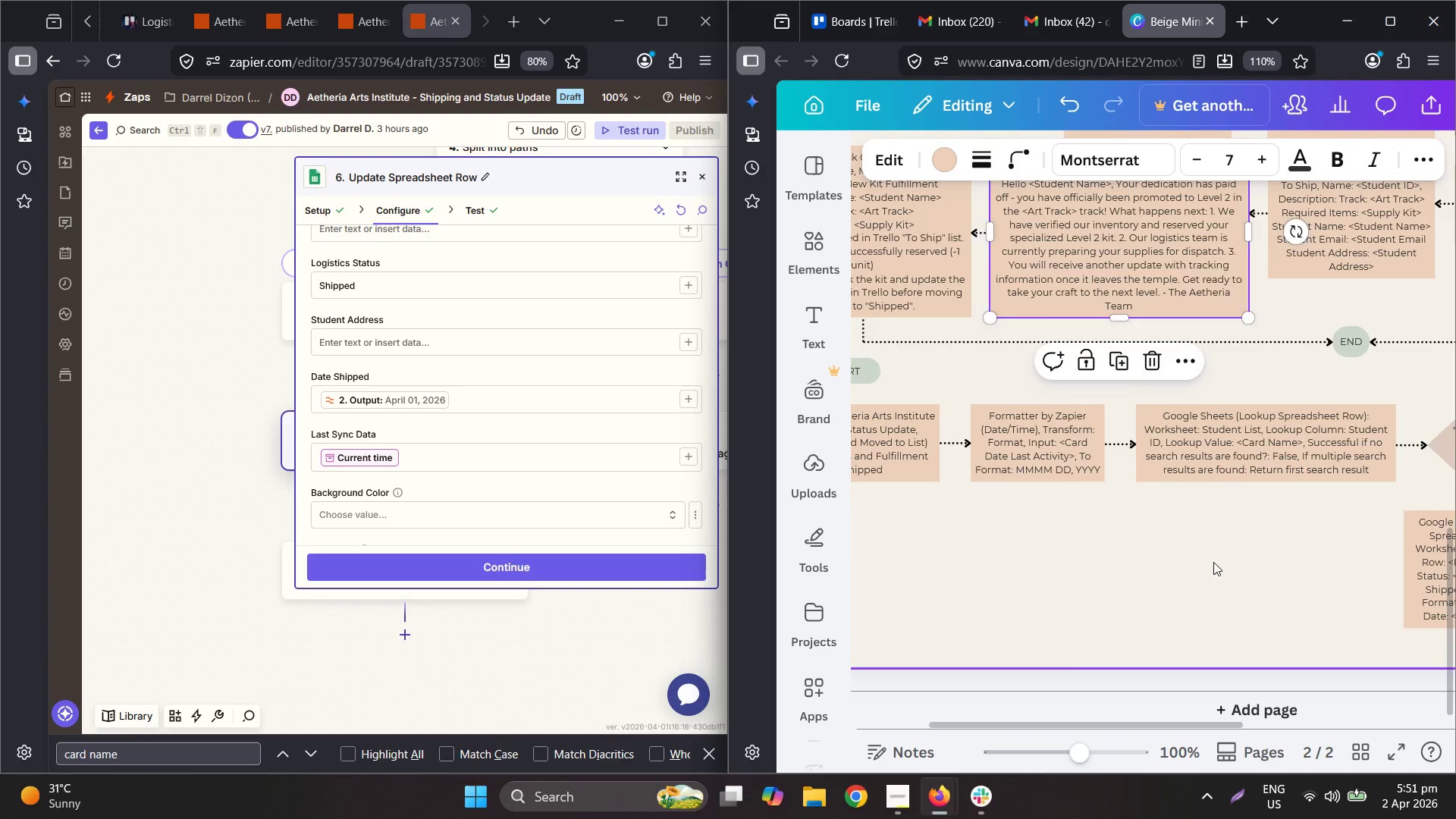 
key(Control+V)
 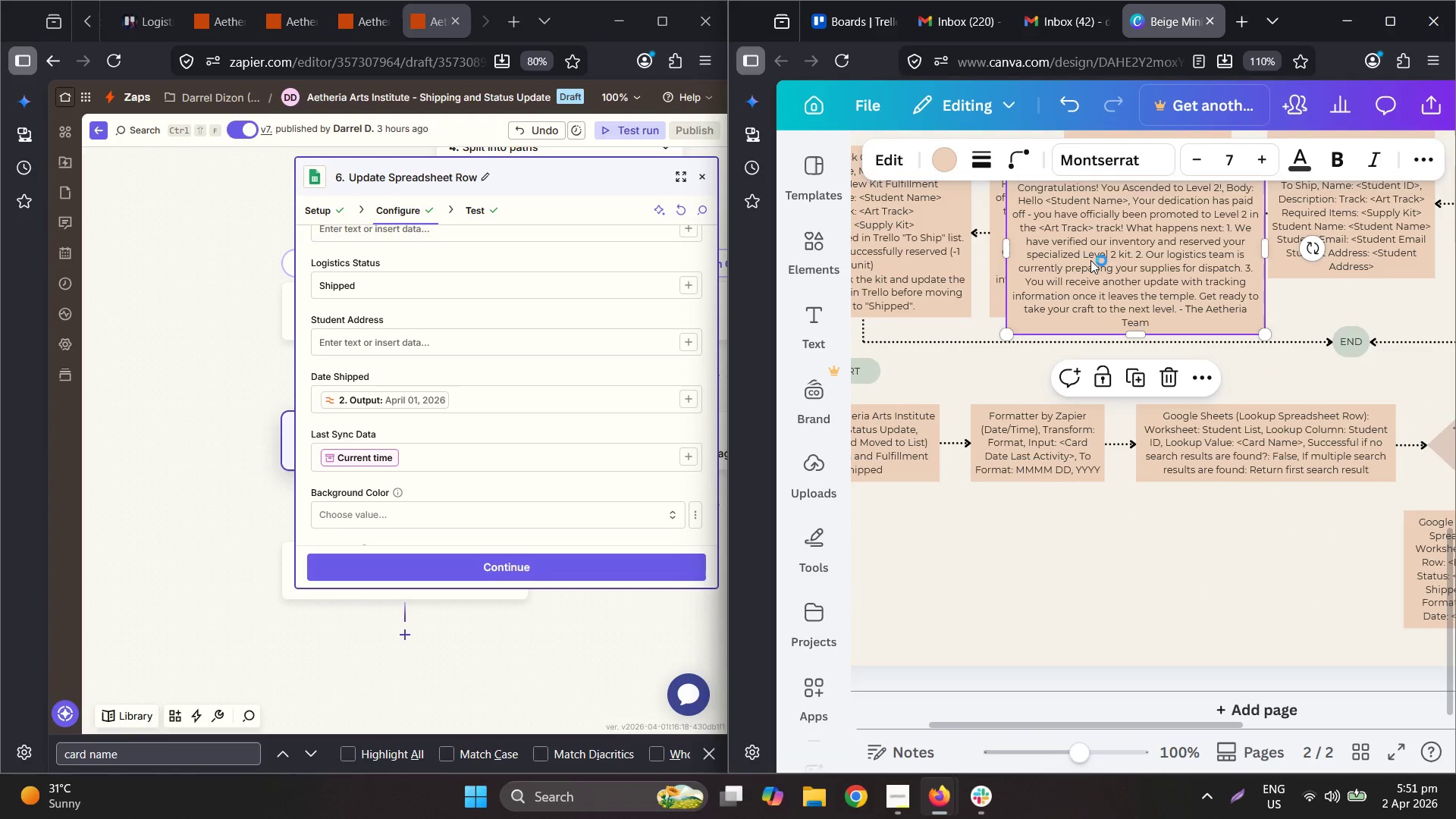 
scroll: coordinate [1118, 507], scroll_direction: down, amount: 4.0
 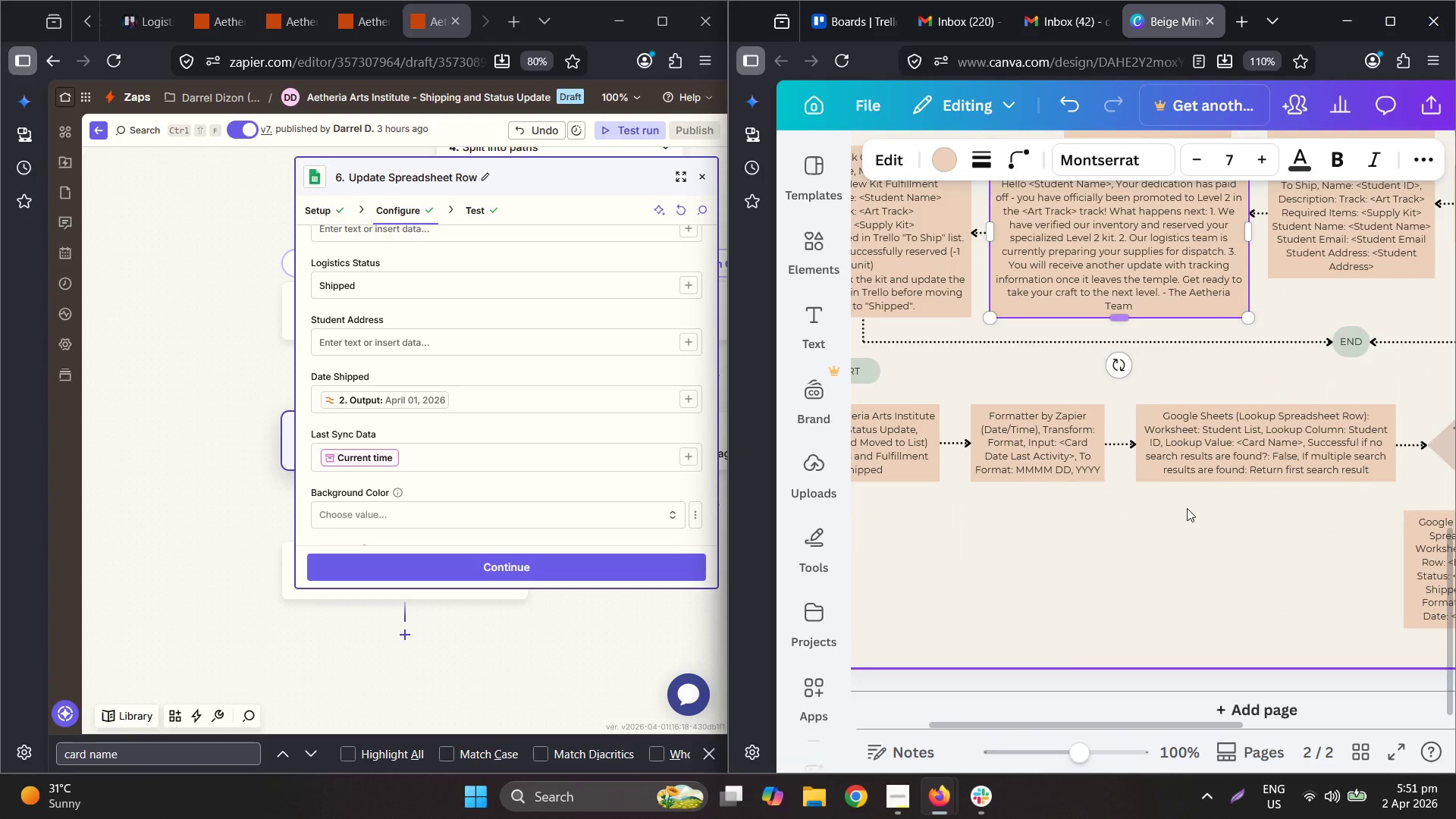 
left_click_drag(start_coordinate=[1091, 246], to_coordinate=[1200, 576])
 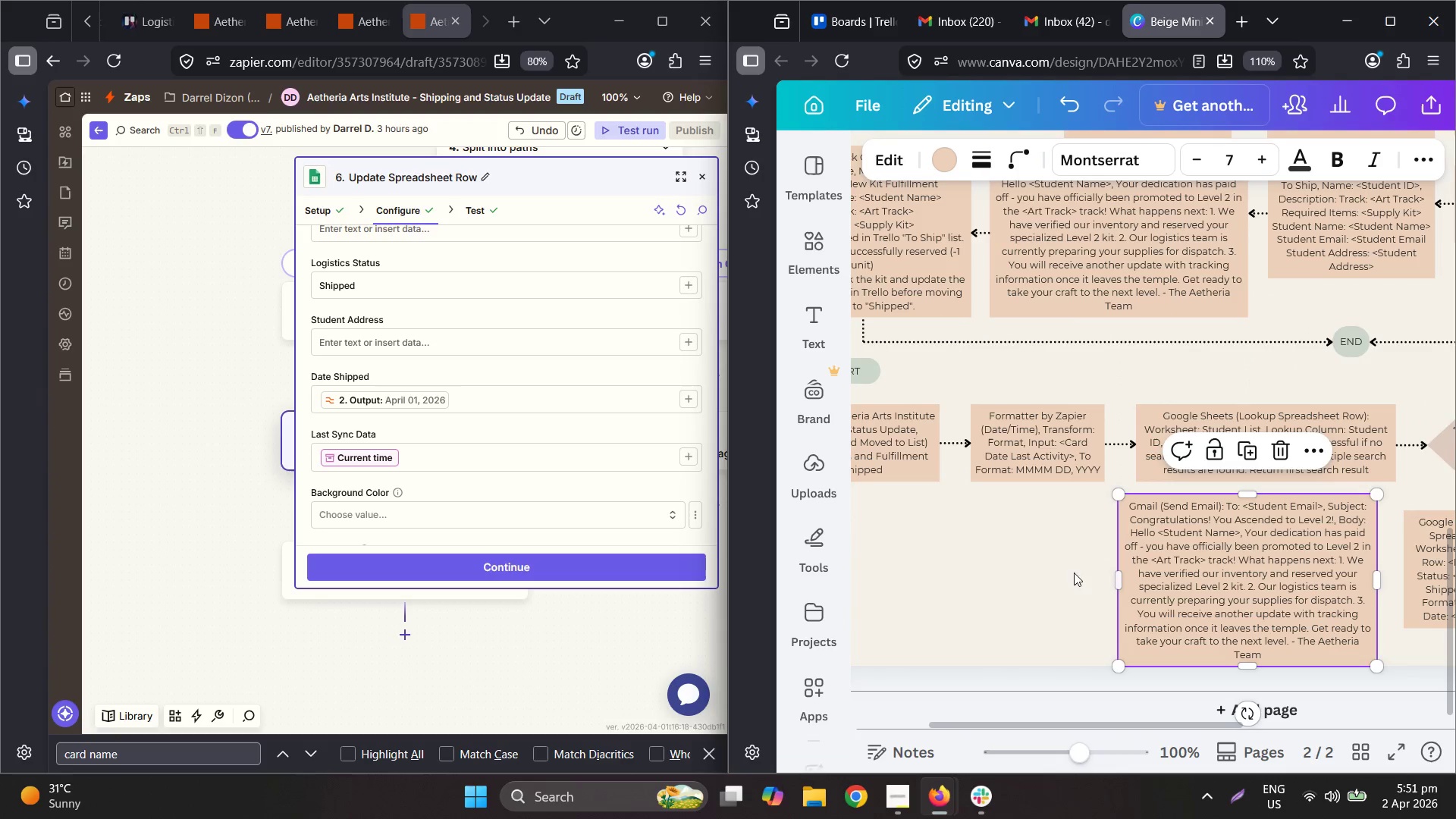 
hold_key(key=ControlLeft, duration=0.81)
scroll: coordinate [953, 563], scroll_direction: down, amount: 3.0
 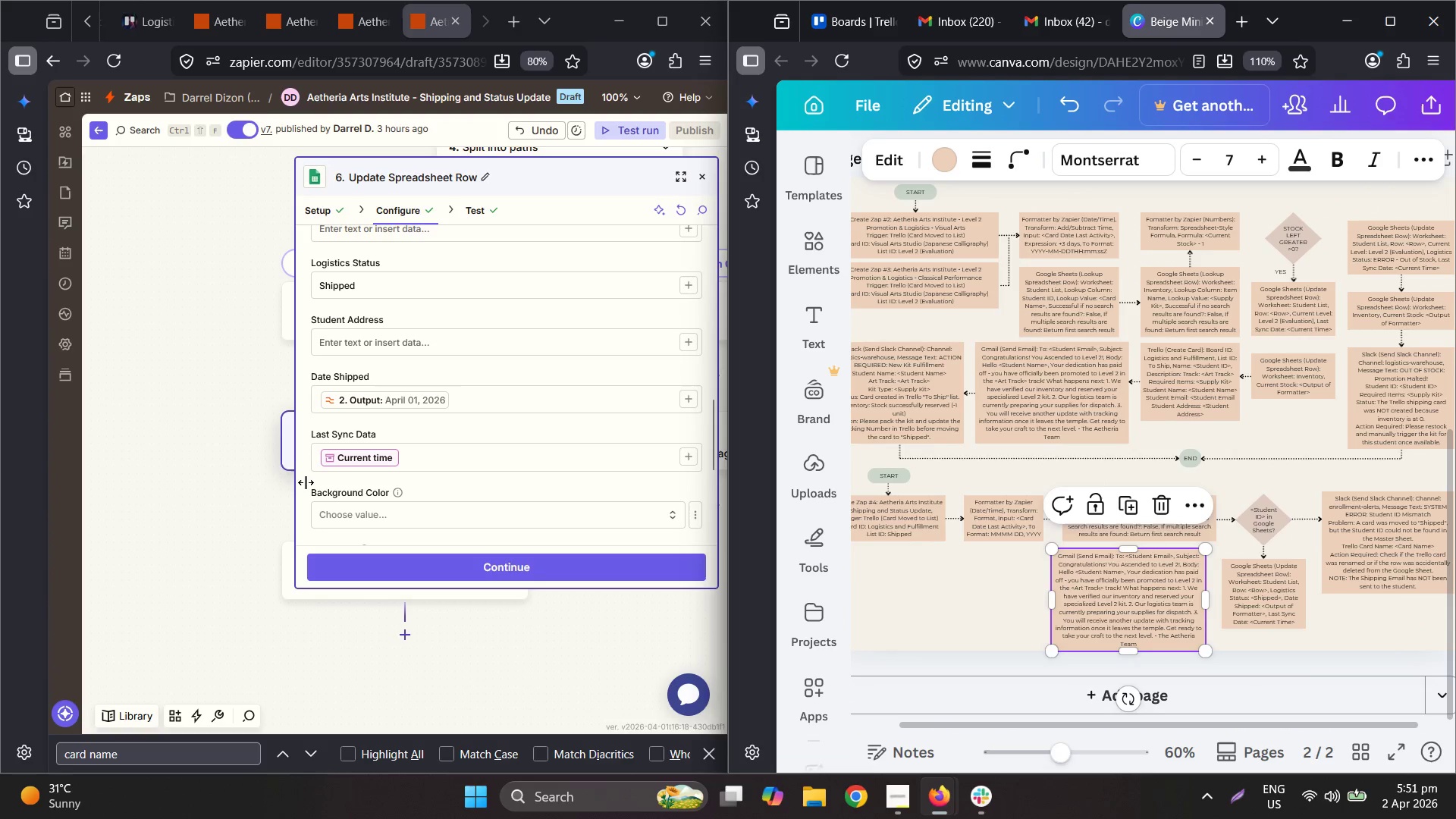 
left_click([284, 558])
 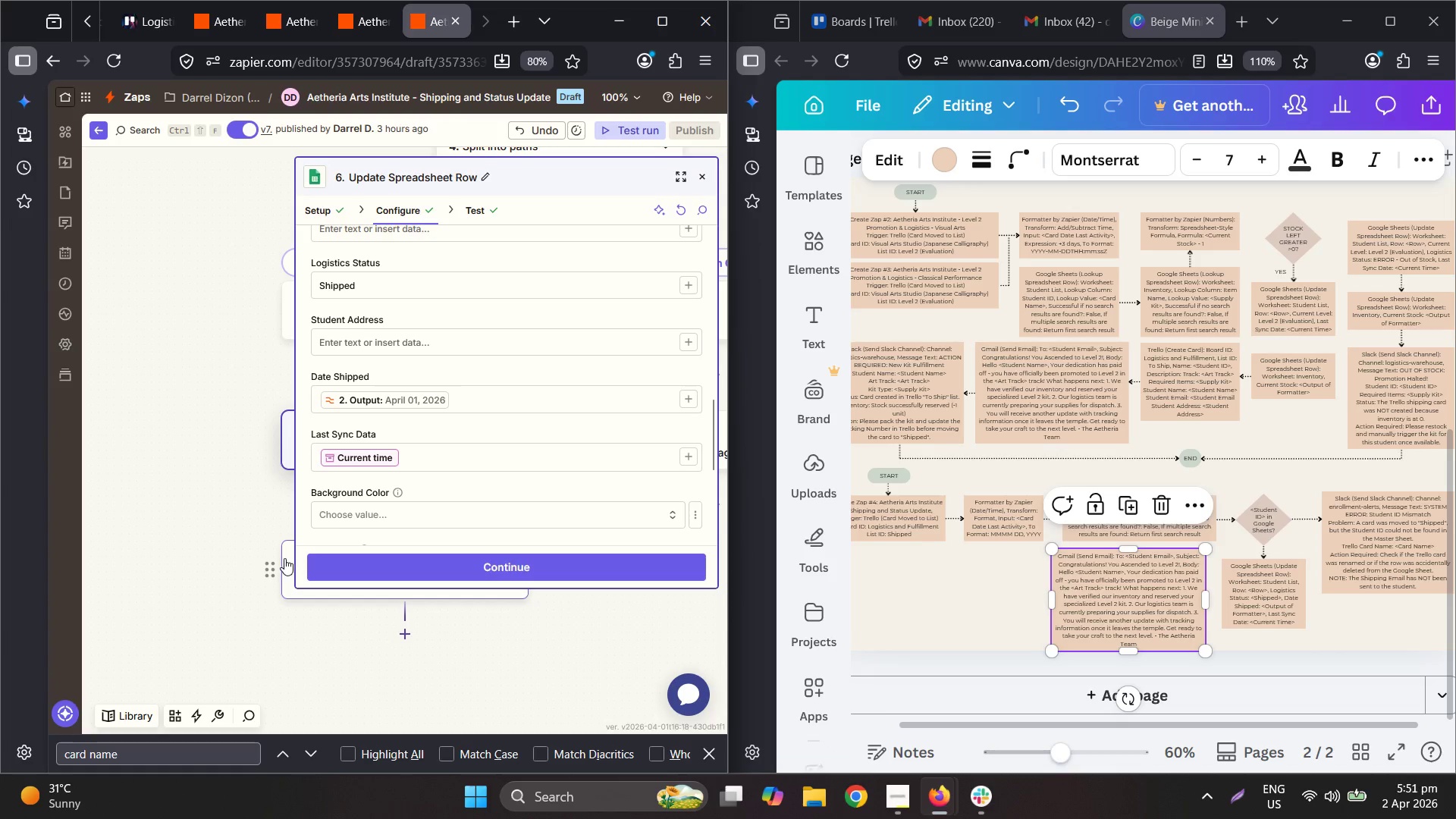 
left_click([286, 560])
 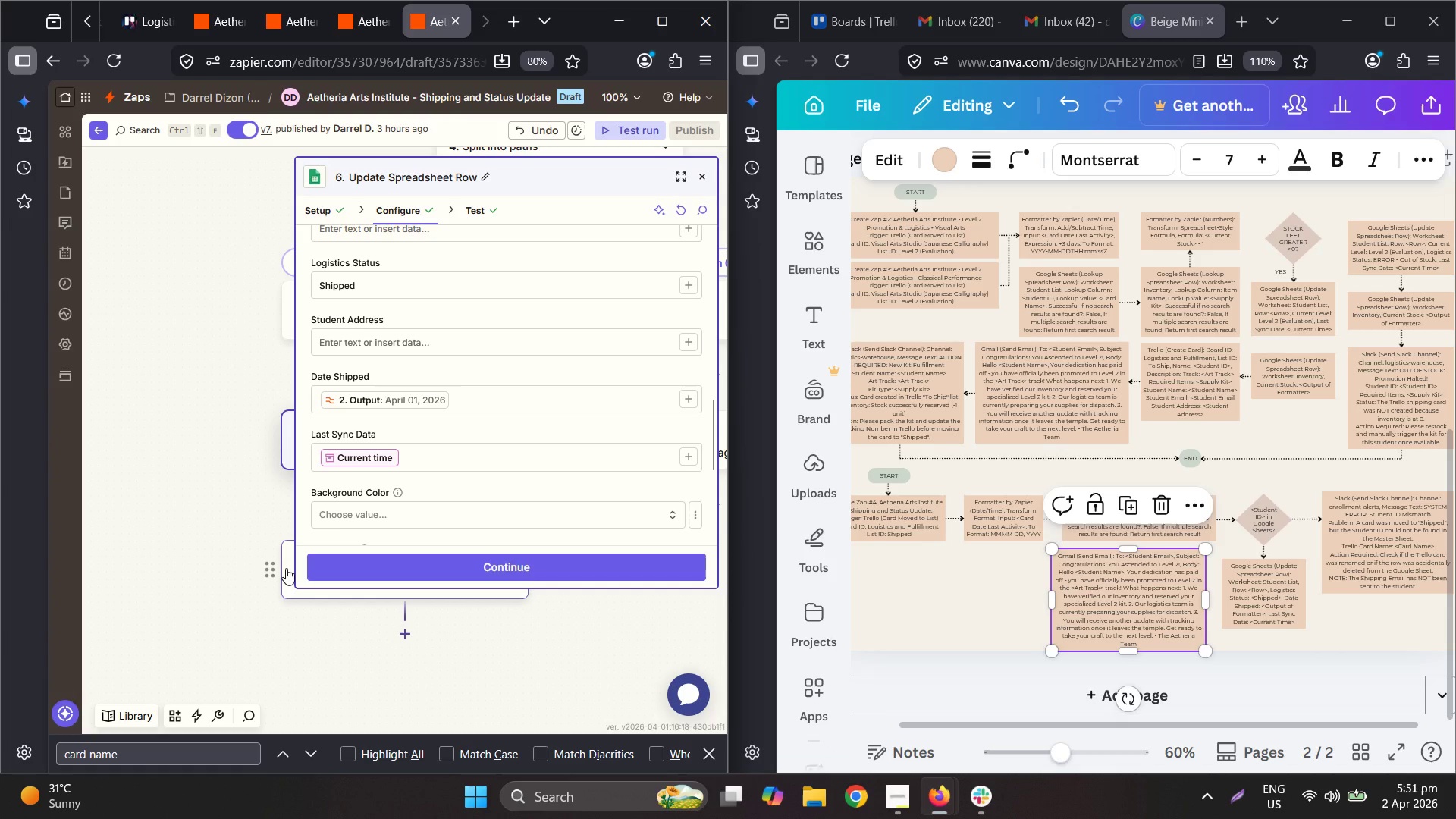 
double_click([286, 568])
 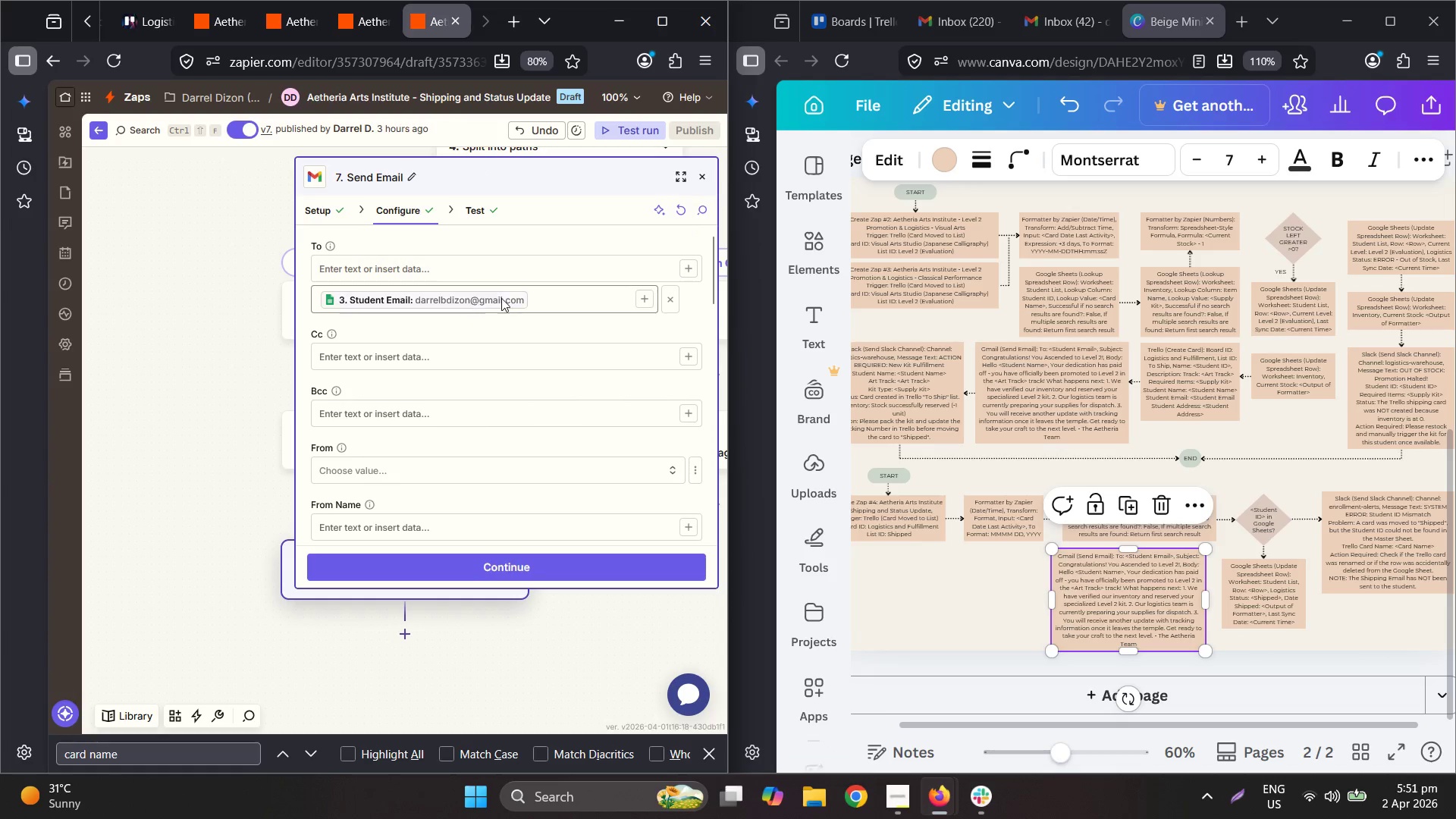 
hold_key(key=ControlLeft, duration=0.66)
scroll: coordinate [1188, 584], scroll_direction: up, amount: 6.0
 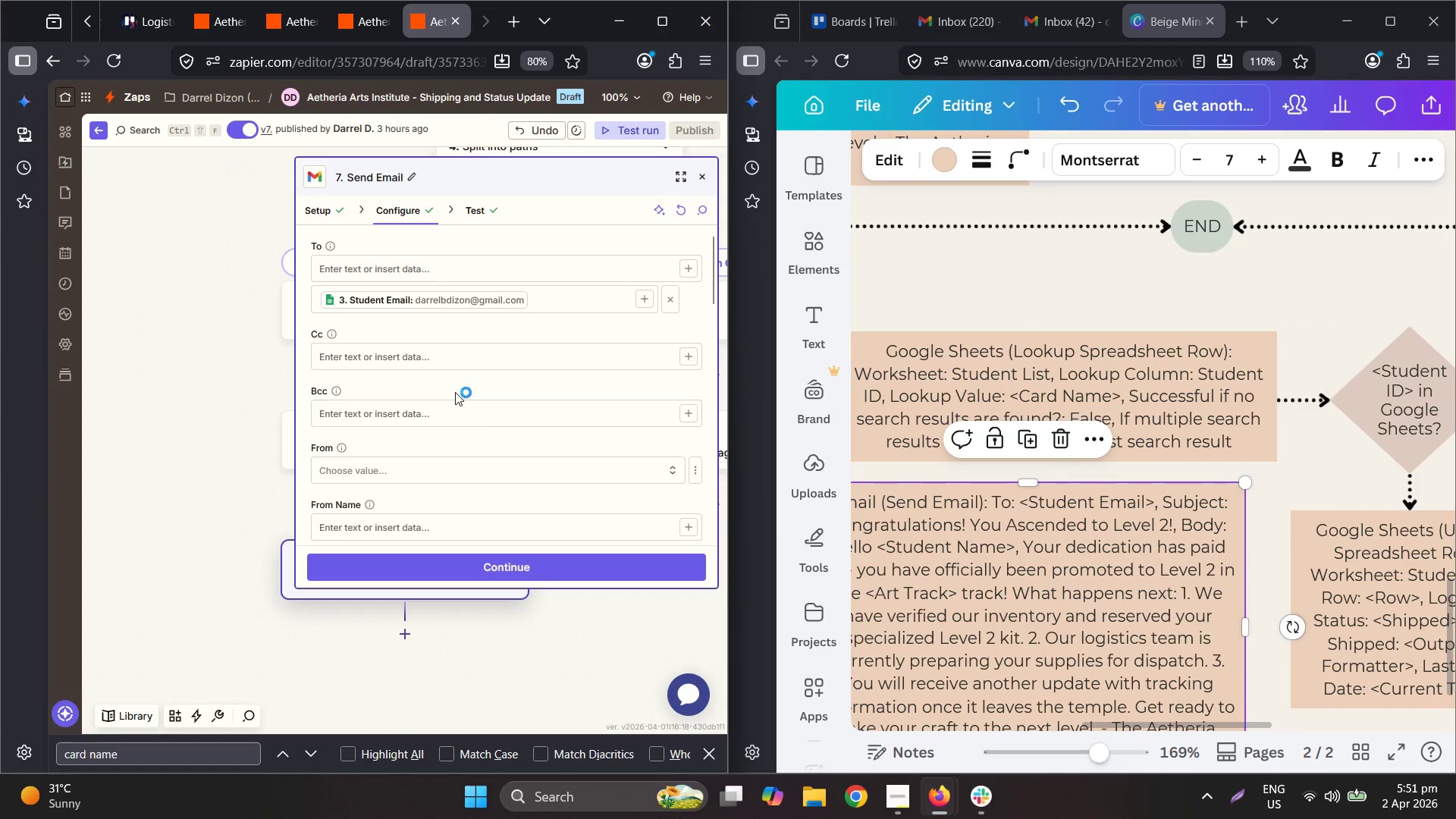 
scroll: coordinate [482, 417], scroll_direction: down, amount: 5.0
 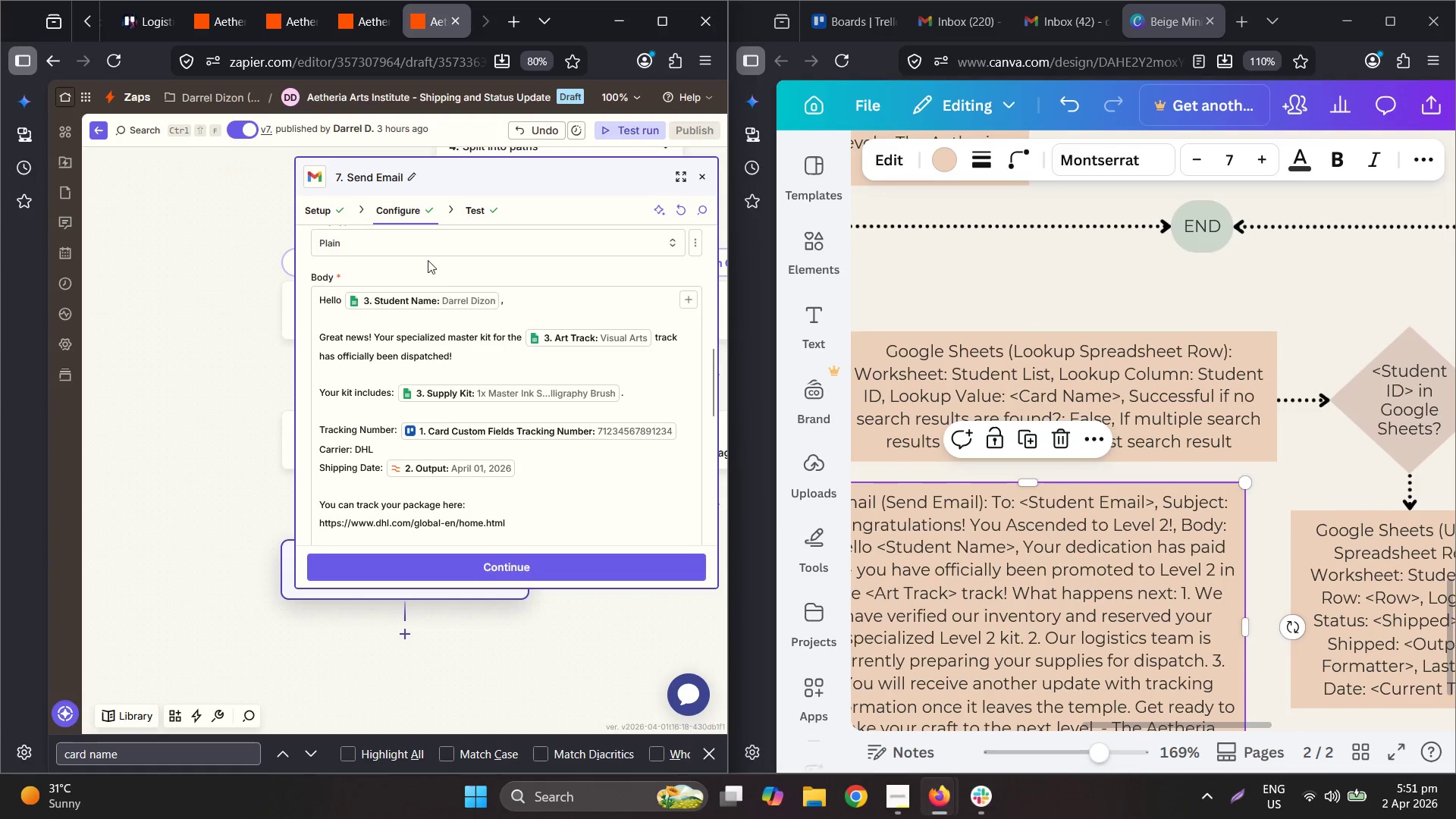 
scroll: coordinate [447, 275], scroll_direction: up, amount: 2.0
 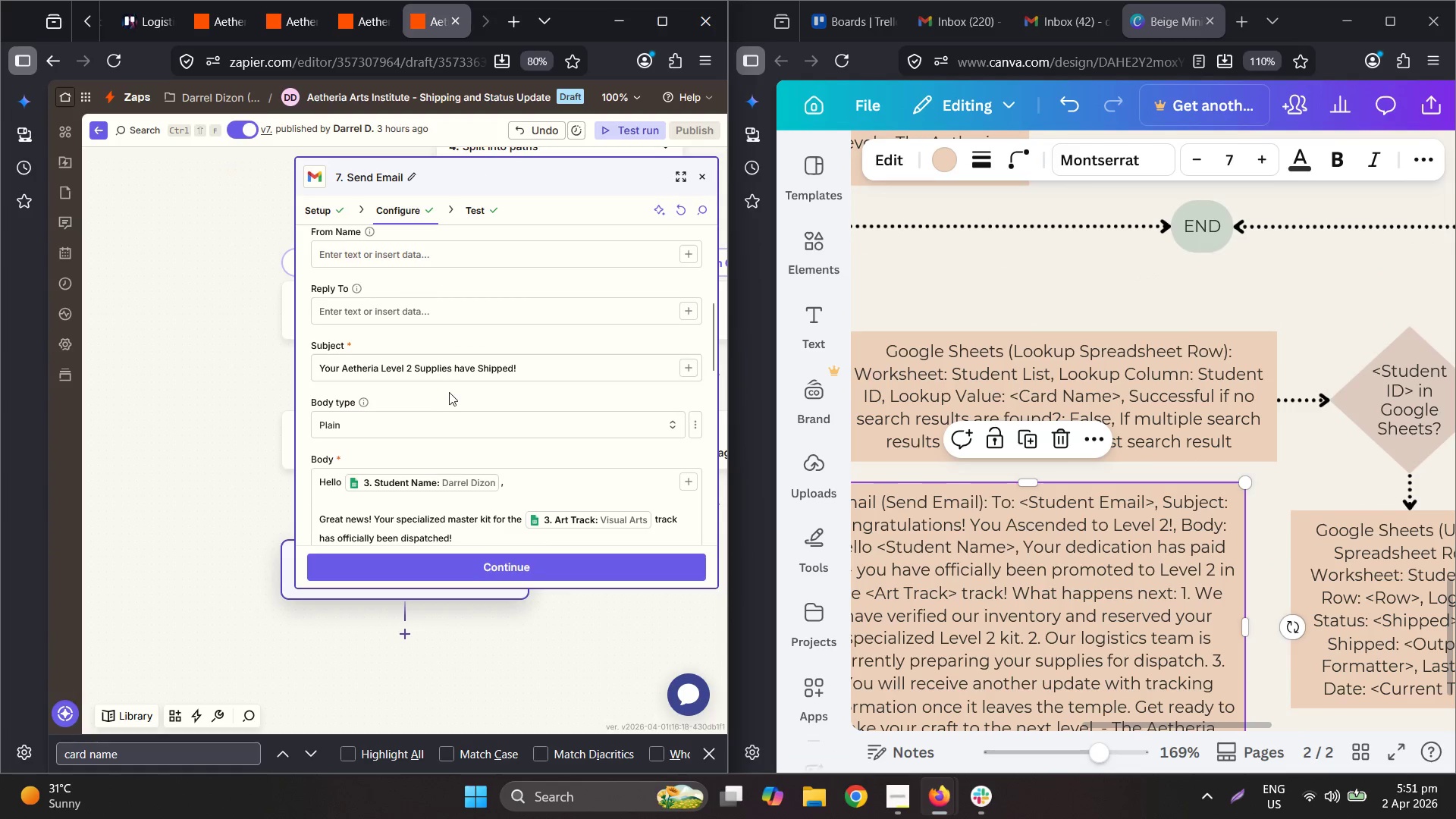 
double_click([427, 378])
 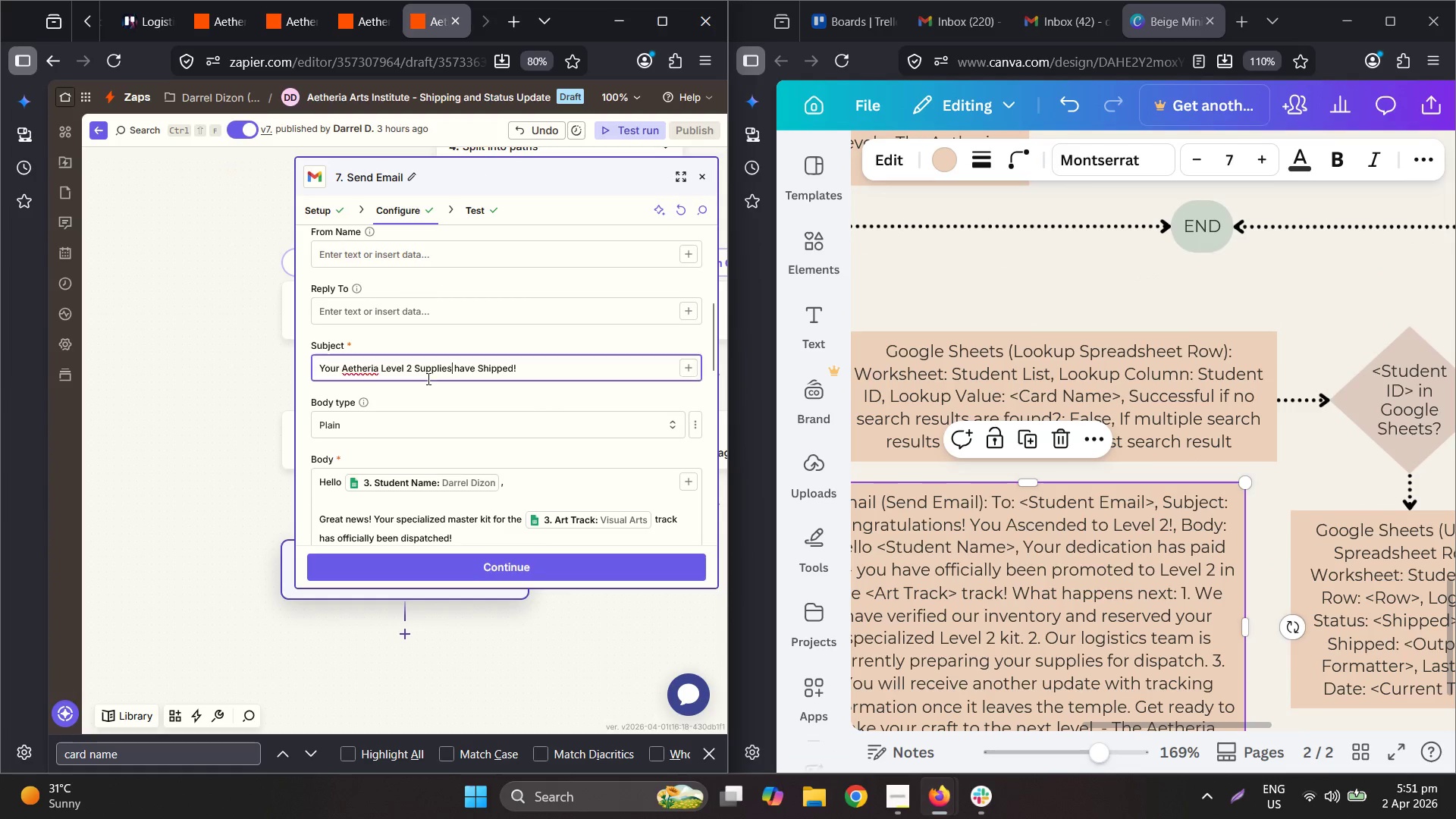 
triple_click([427, 378])
 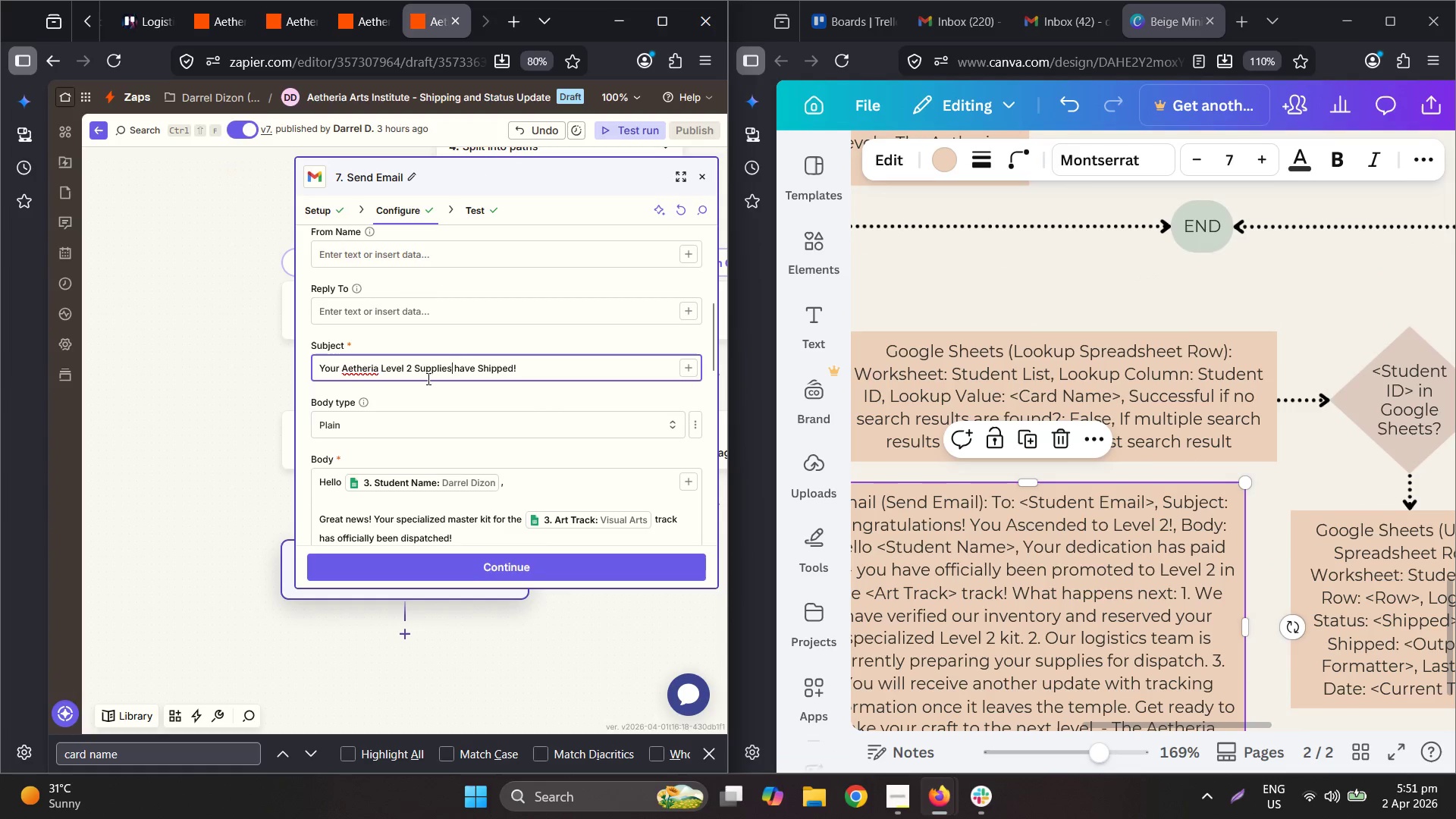 
triple_click([427, 378])
 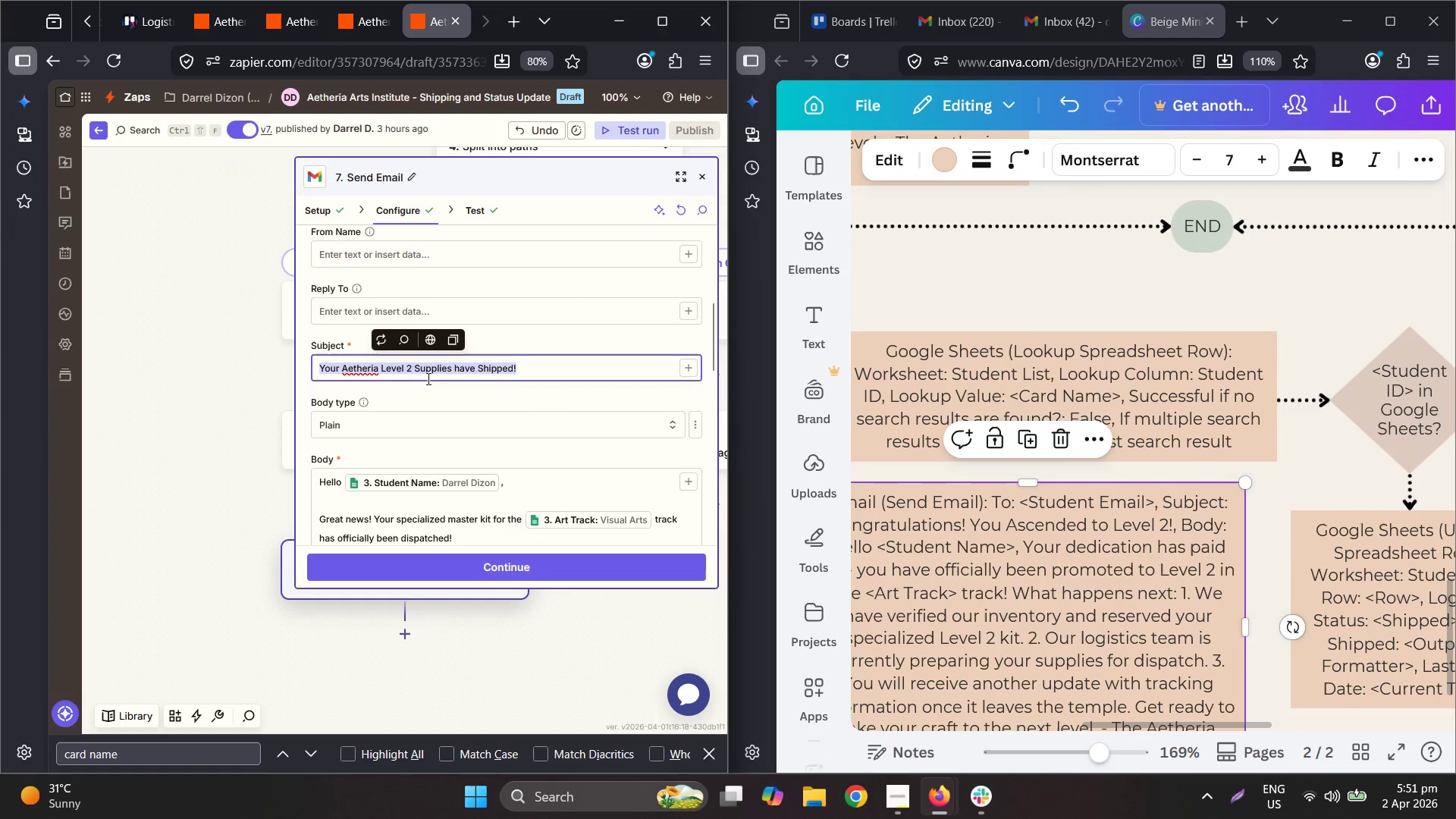 
key(Control+C)
 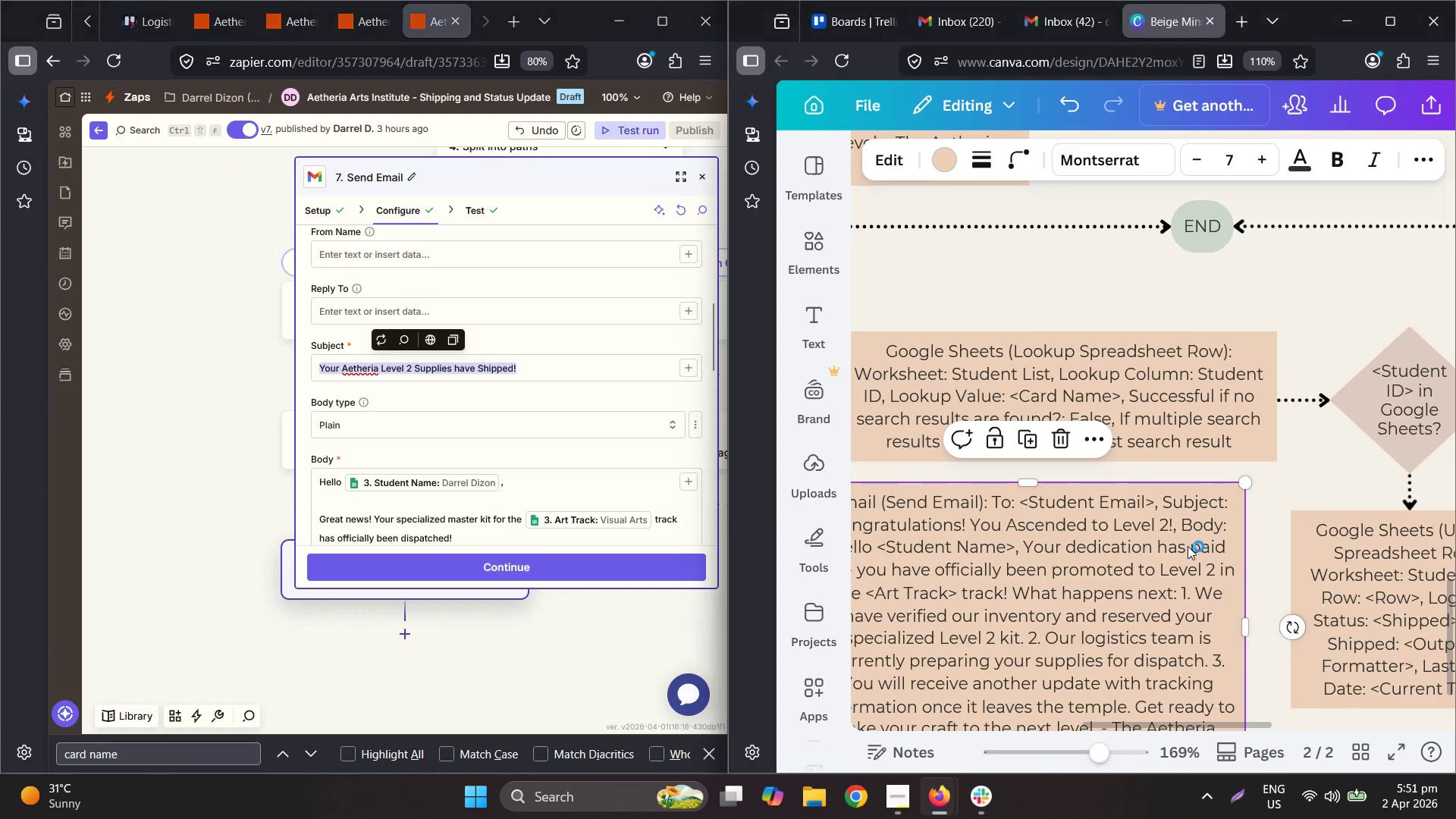 
double_click([1030, 561])
 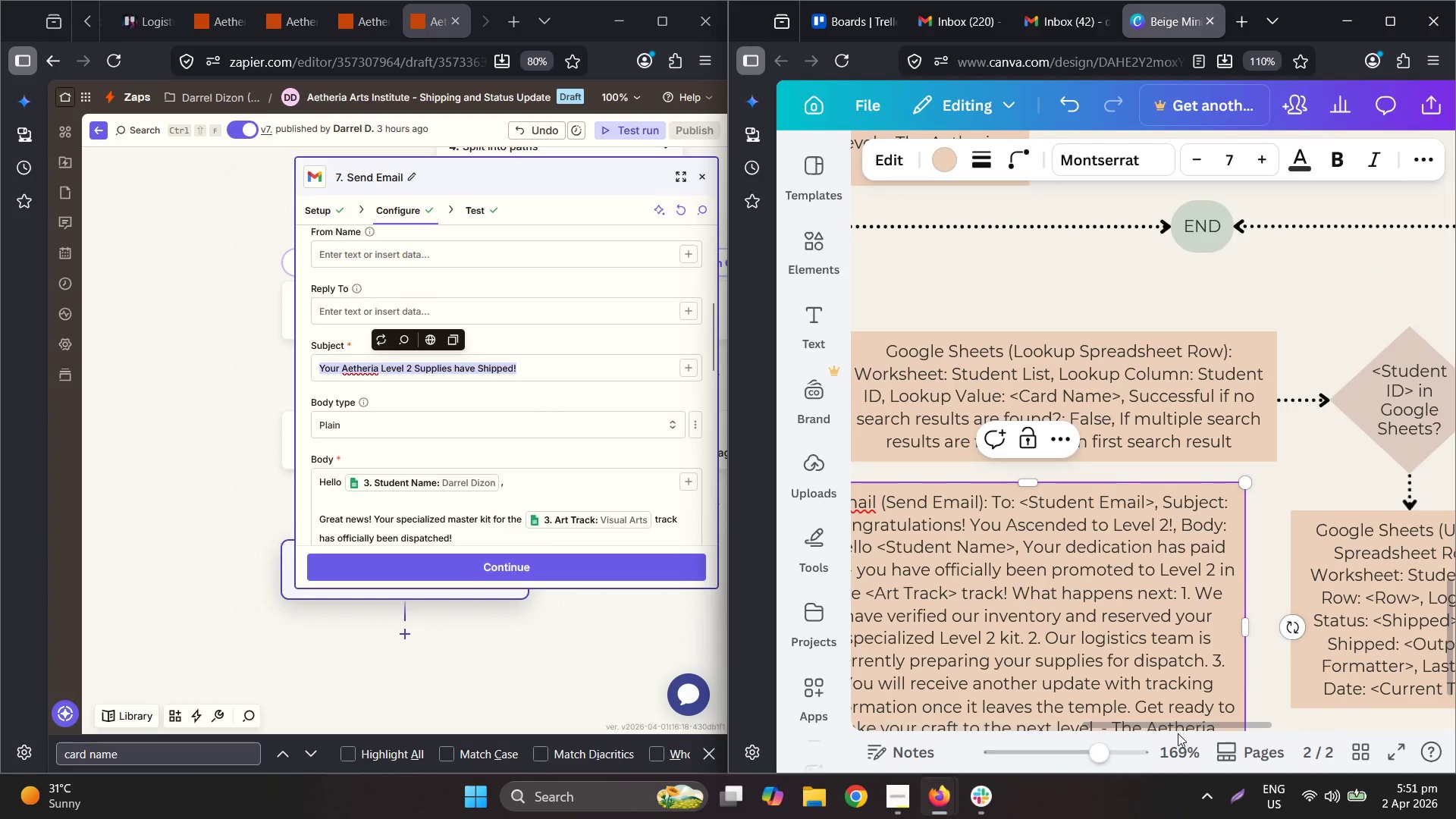 
left_click_drag(start_coordinate=[1165, 732], to_coordinate=[1156, 732])
 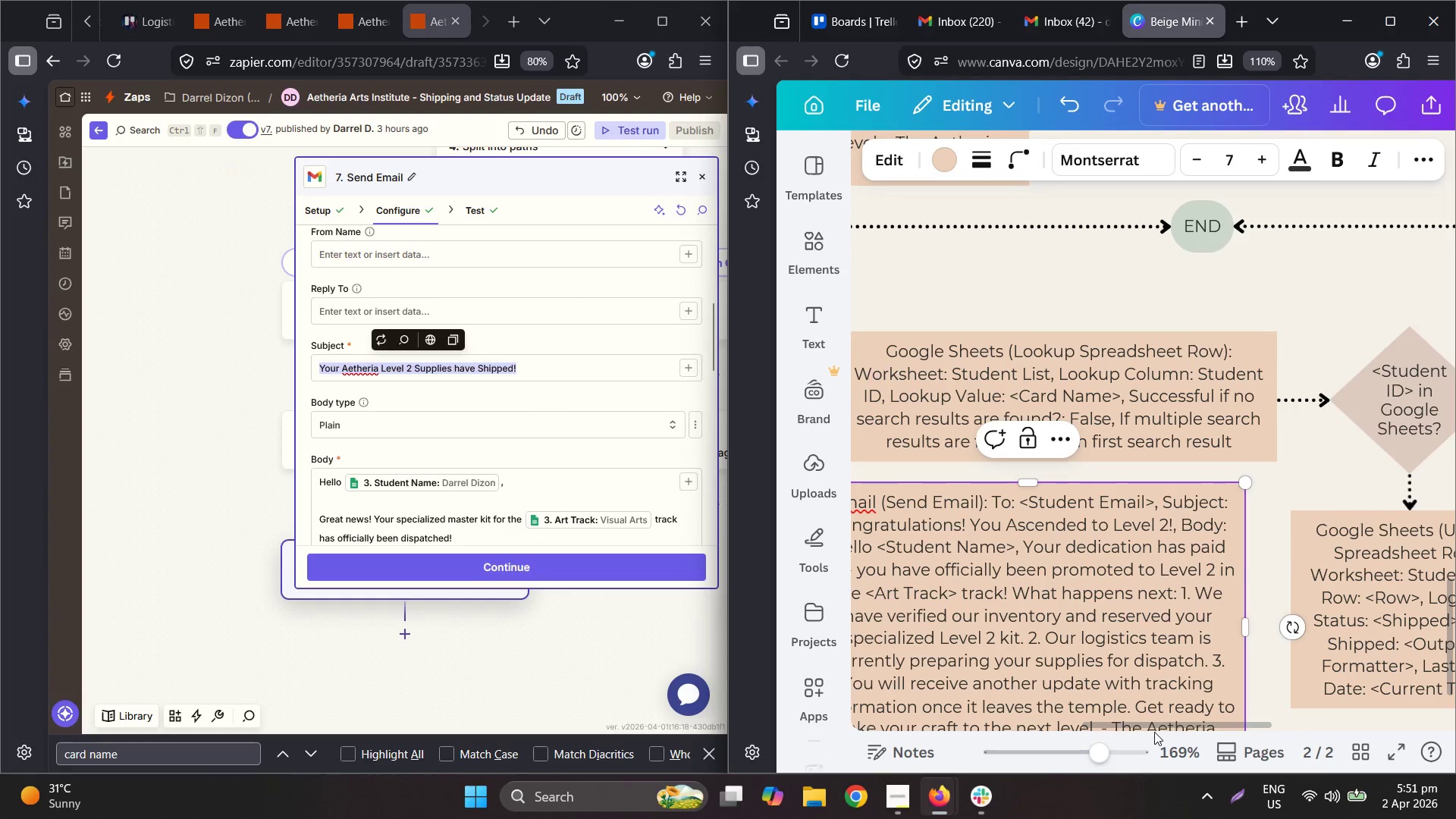 
left_click_drag(start_coordinate=[1146, 730], to_coordinate=[1106, 731])
 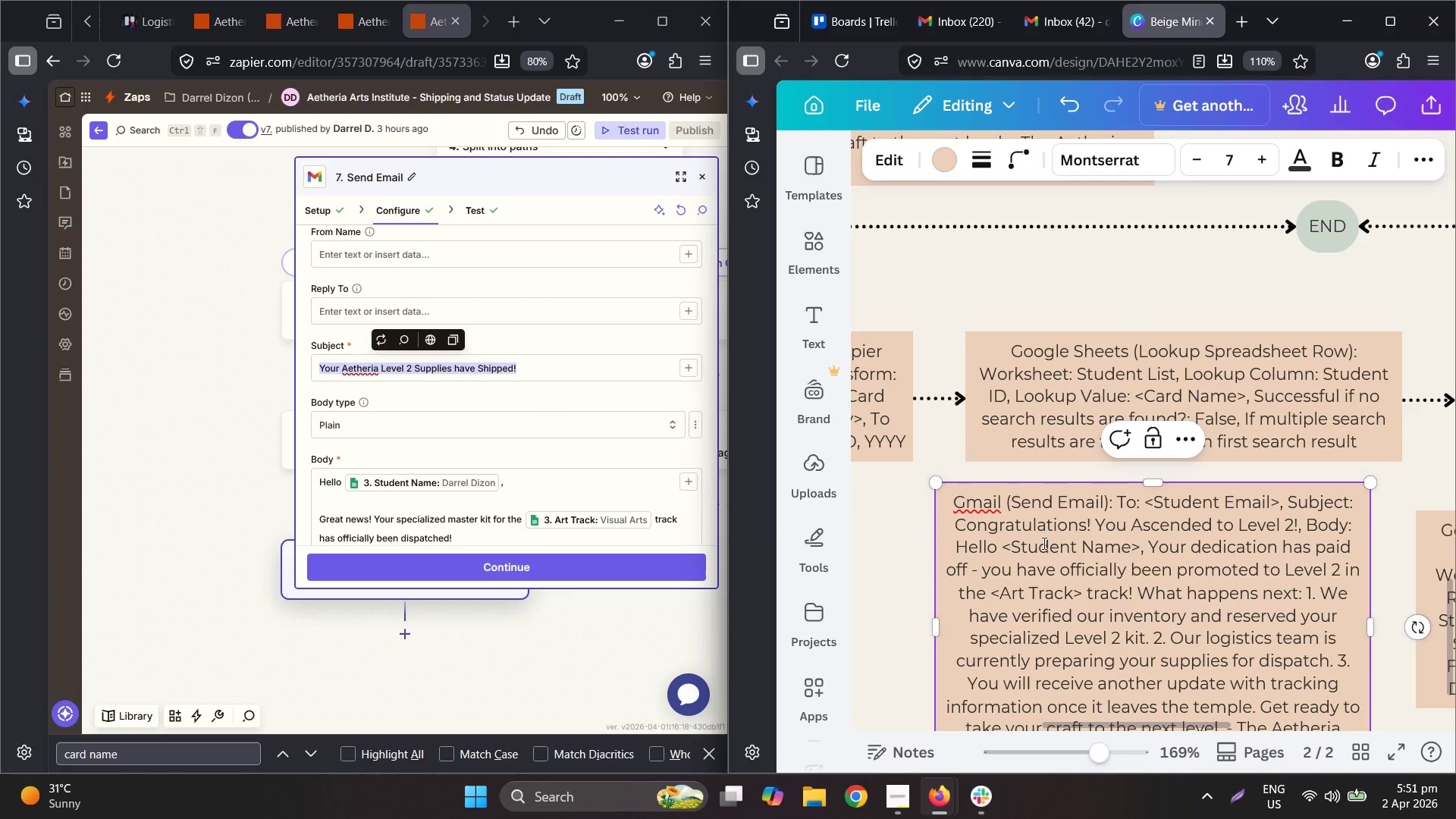 
double_click([1043, 543])
 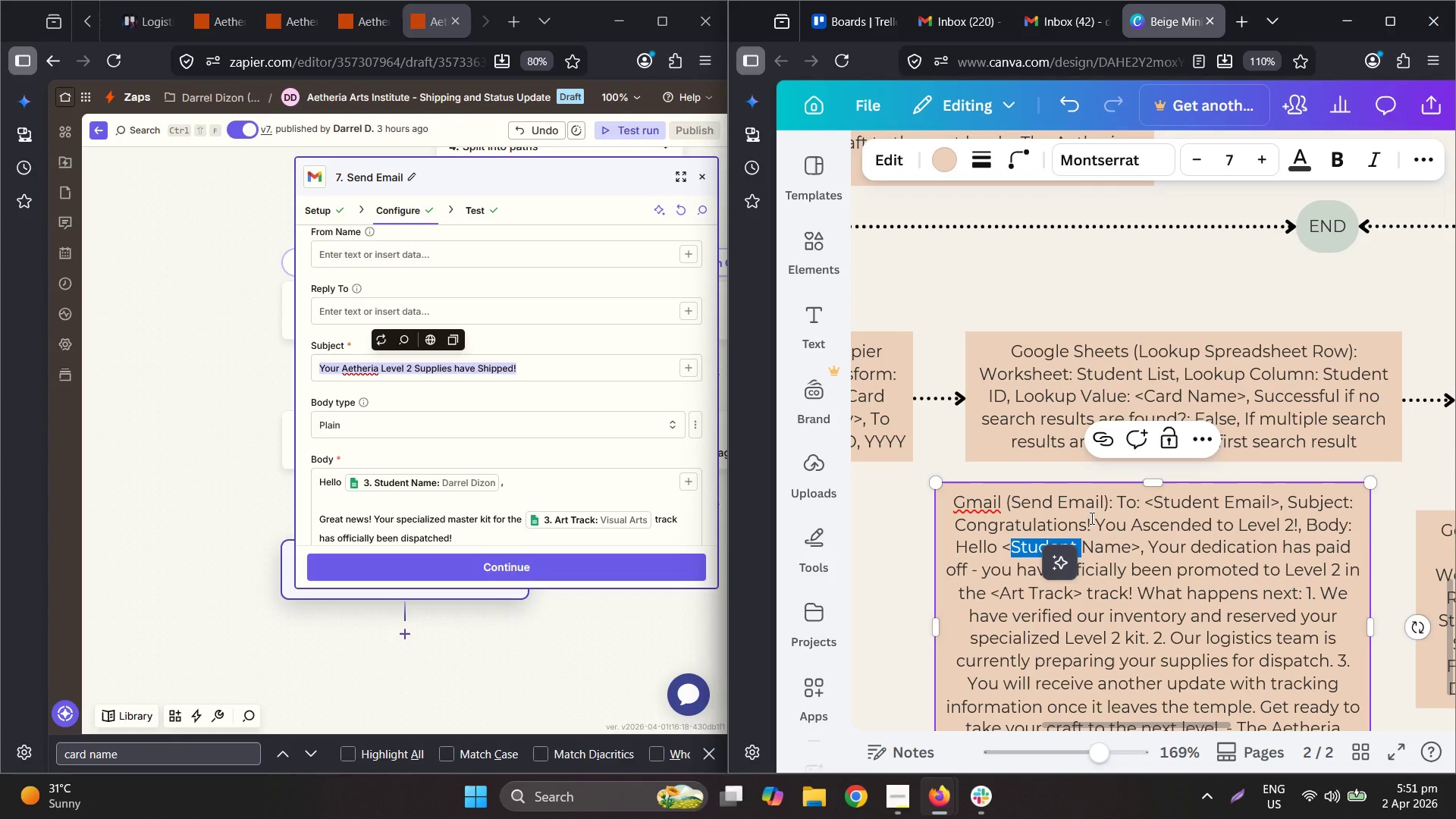 
left_click_drag(start_coordinate=[936, 534], to_coordinate=[948, 535])
 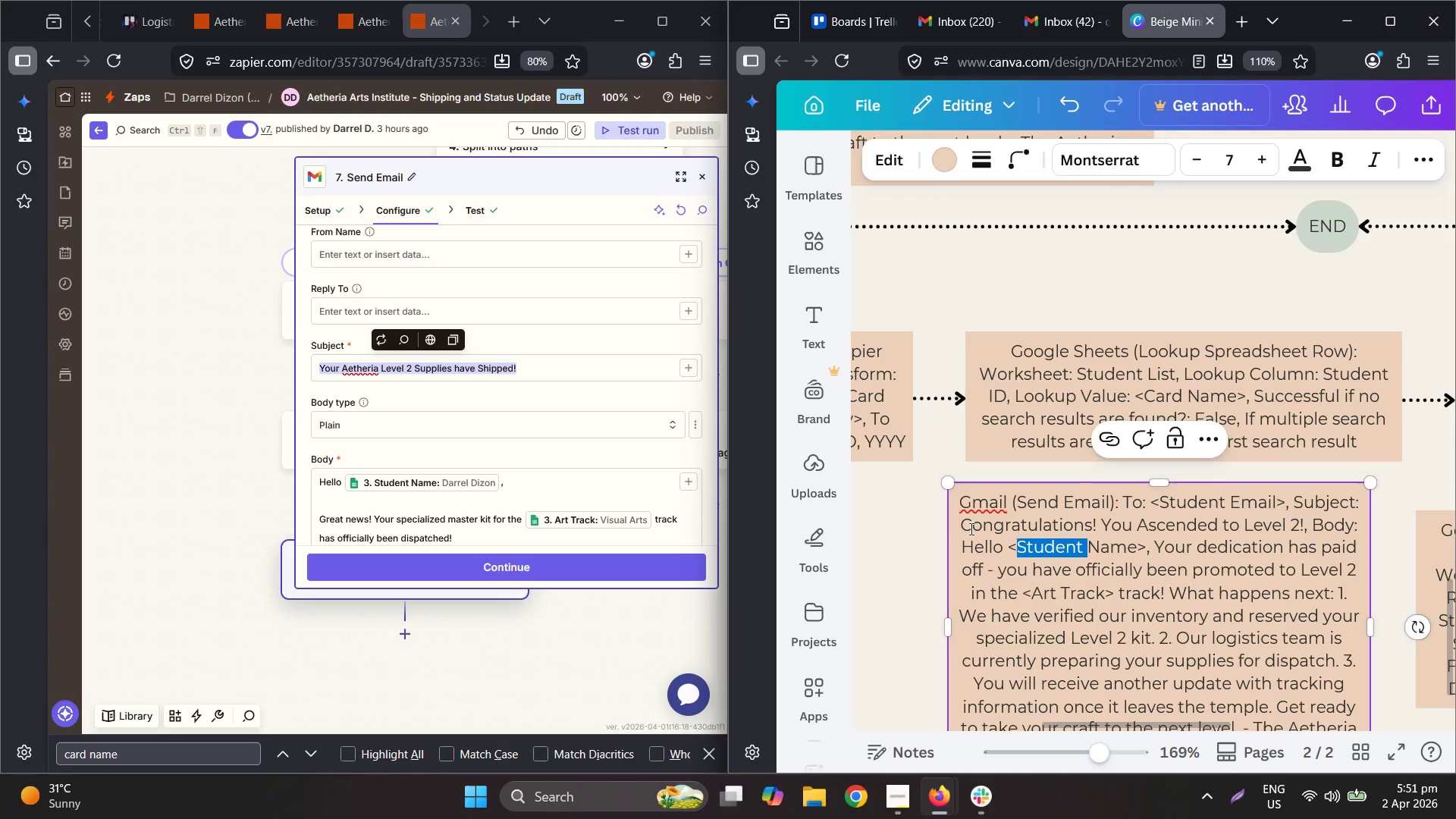 
key(Control+ControlLeft)
 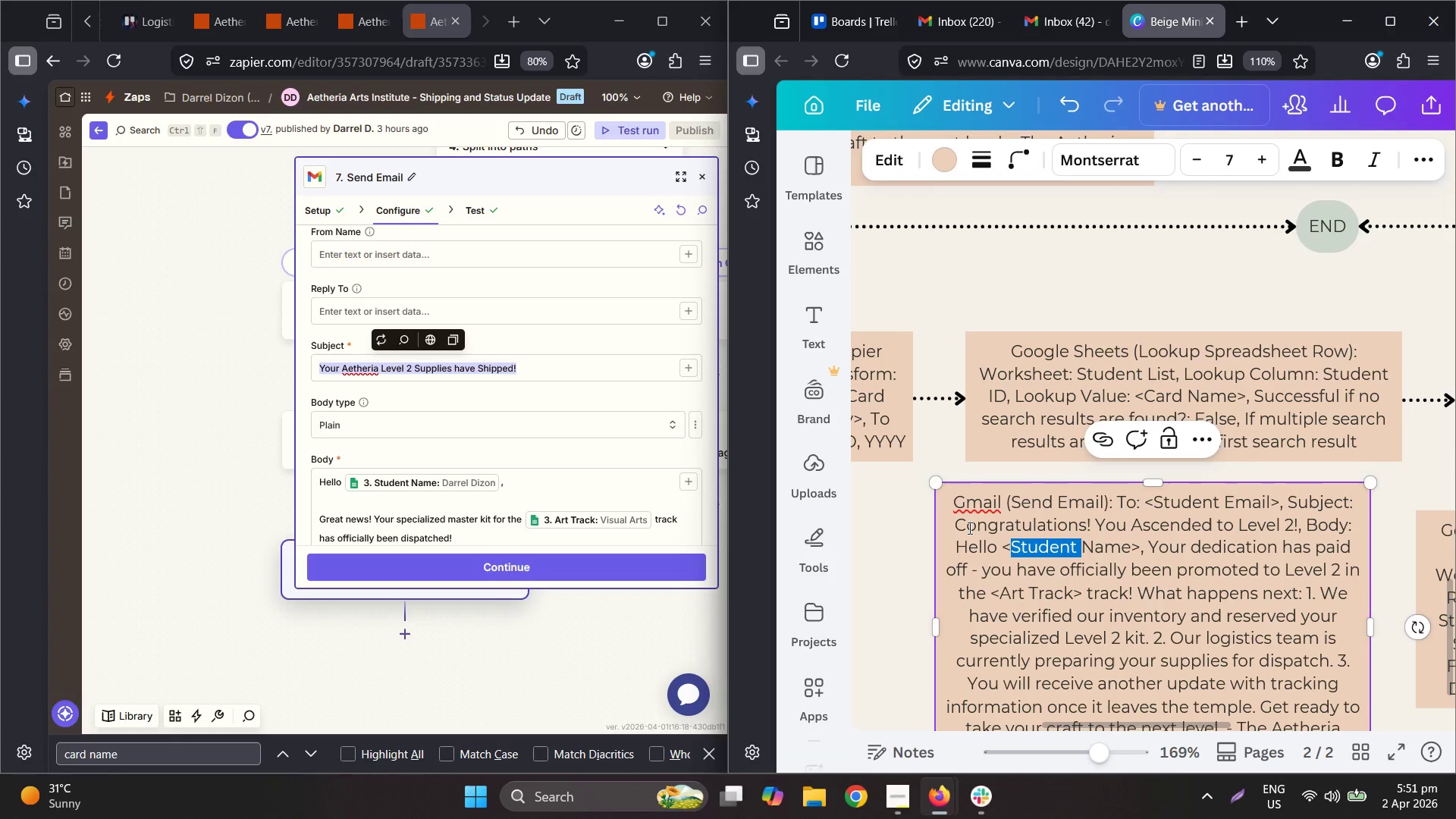 
key(Control+Z)
 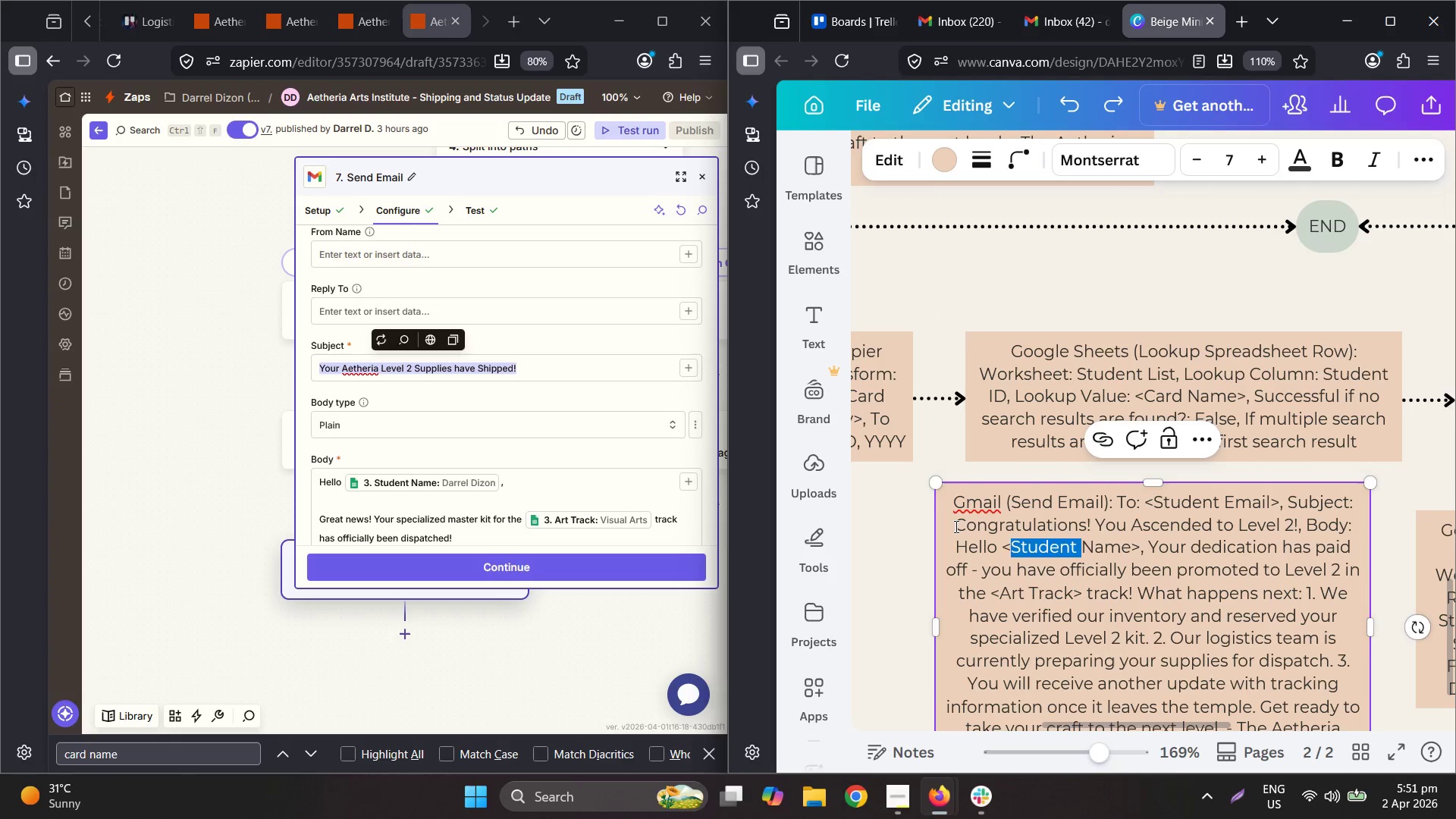 
left_click_drag(start_coordinate=[952, 526], to_coordinate=[1298, 531])
 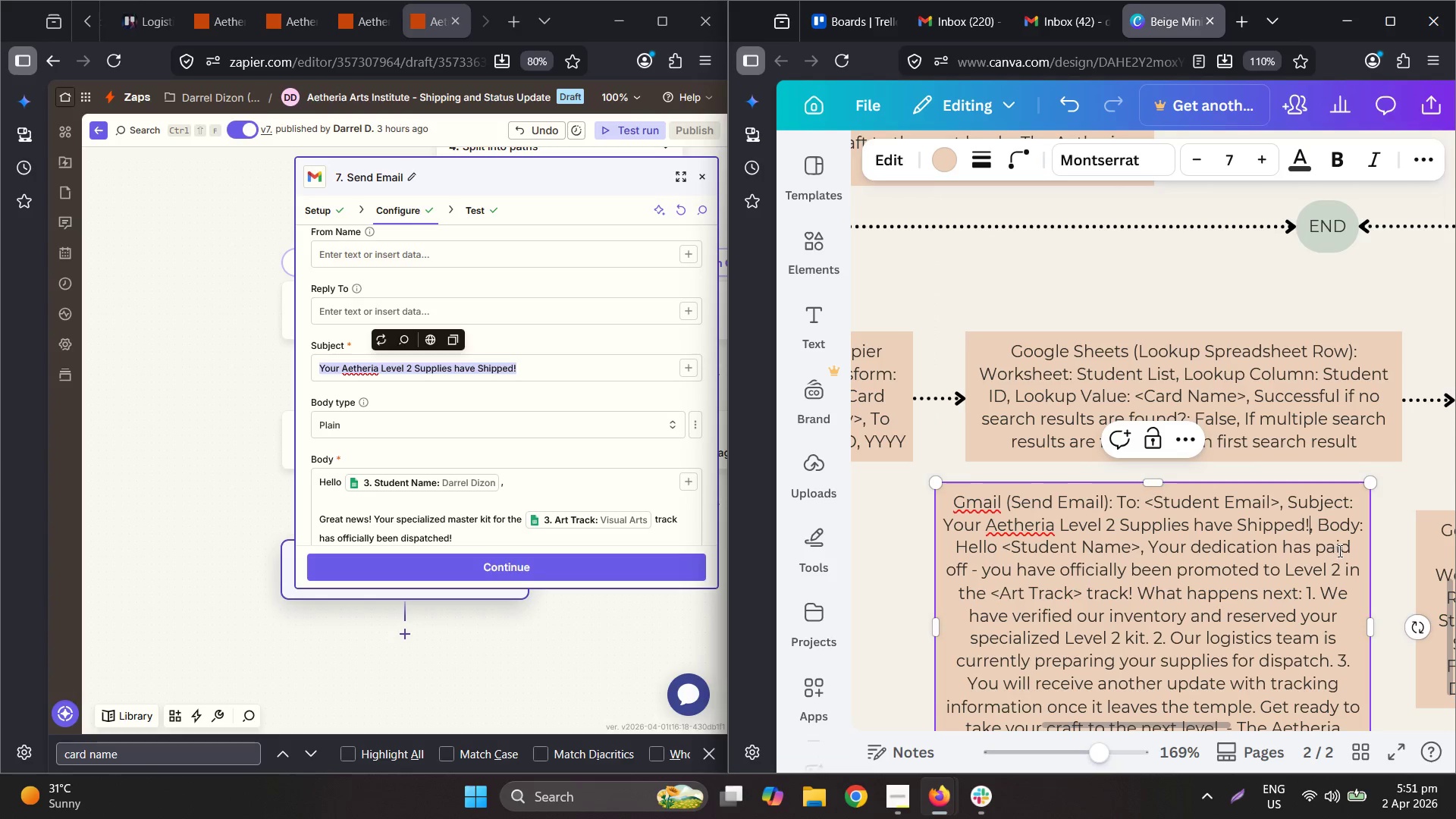 
key(Control+V)
 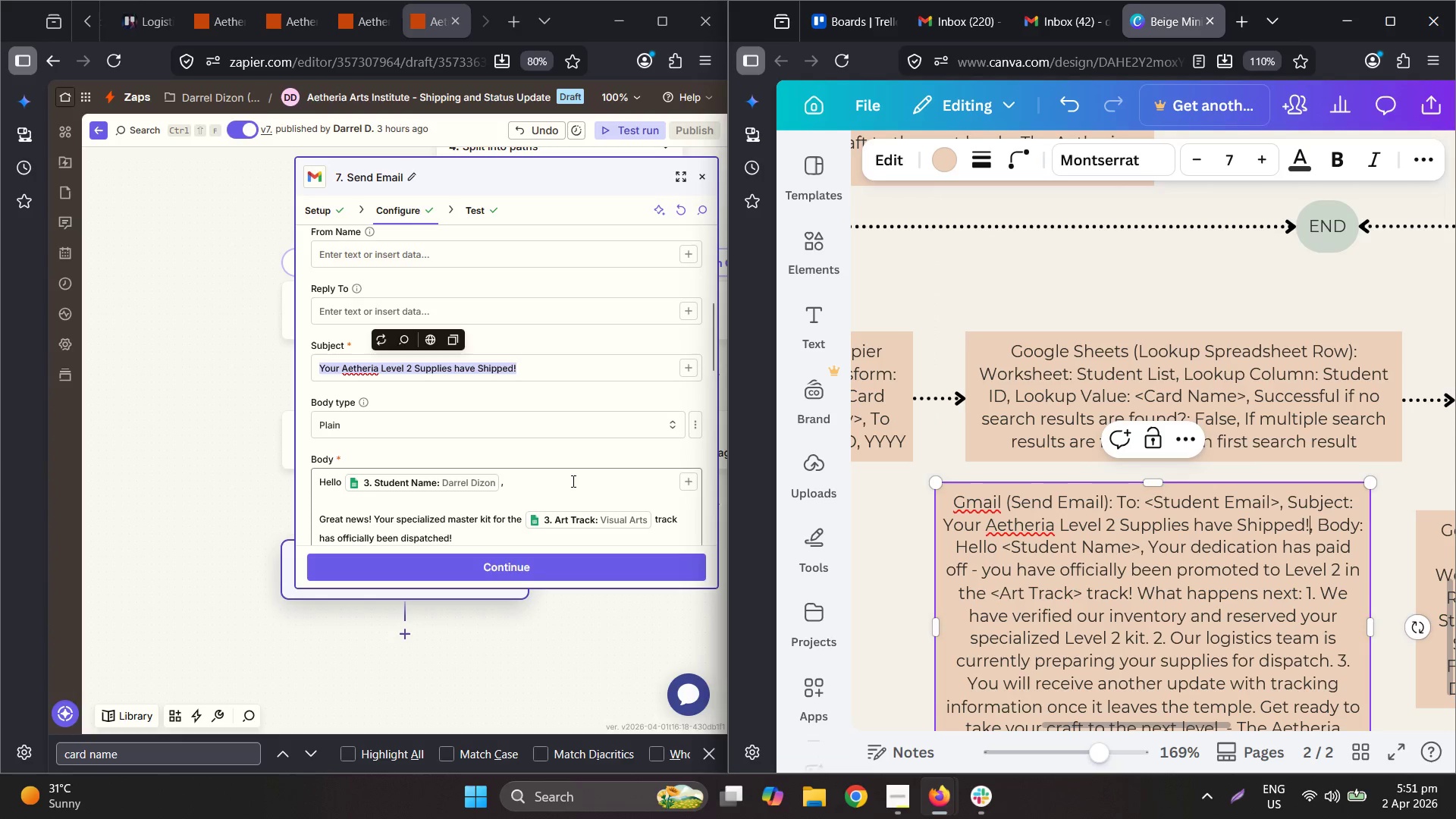 
left_click([413, 494])
 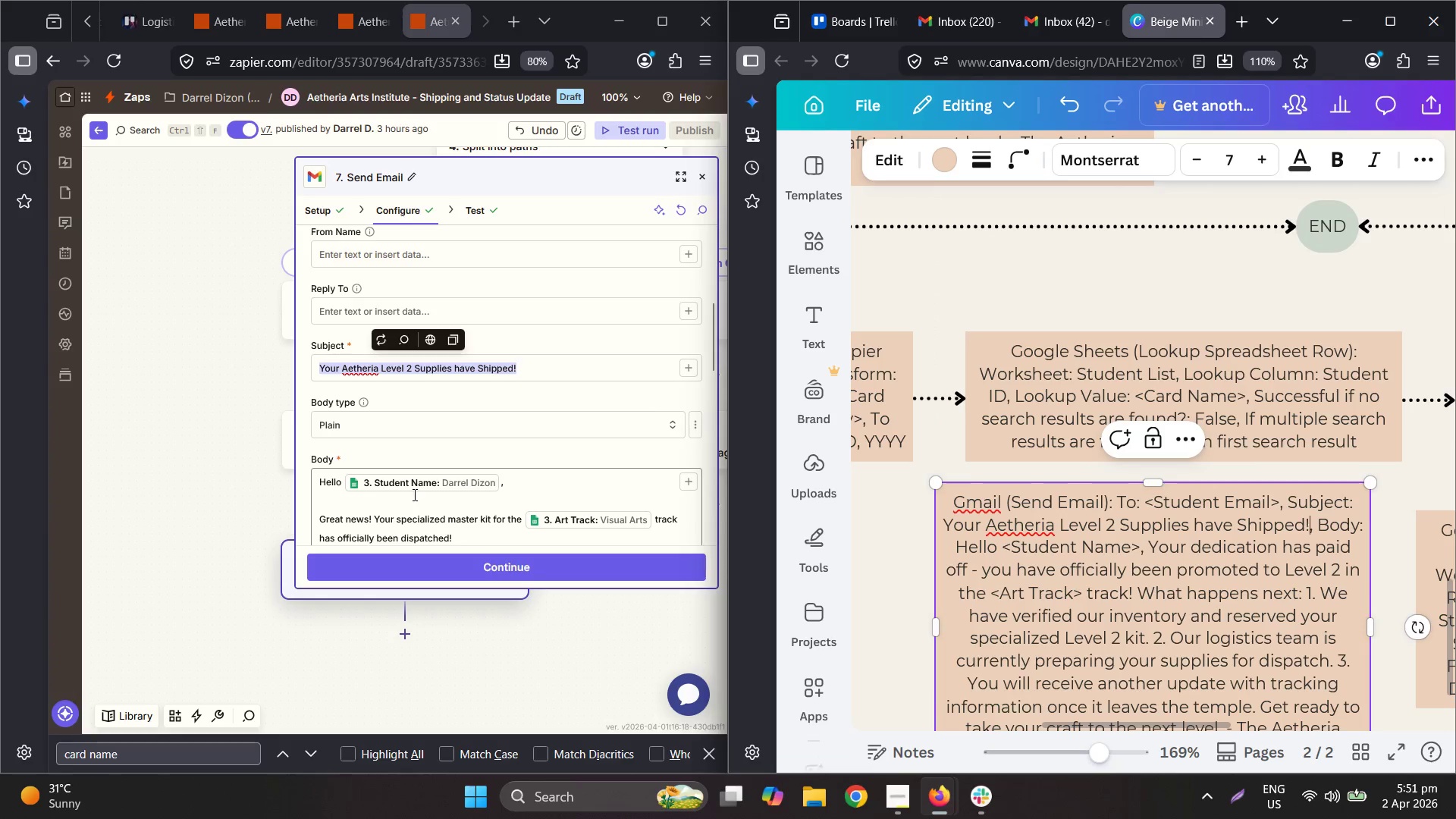 
key(Control+A)
 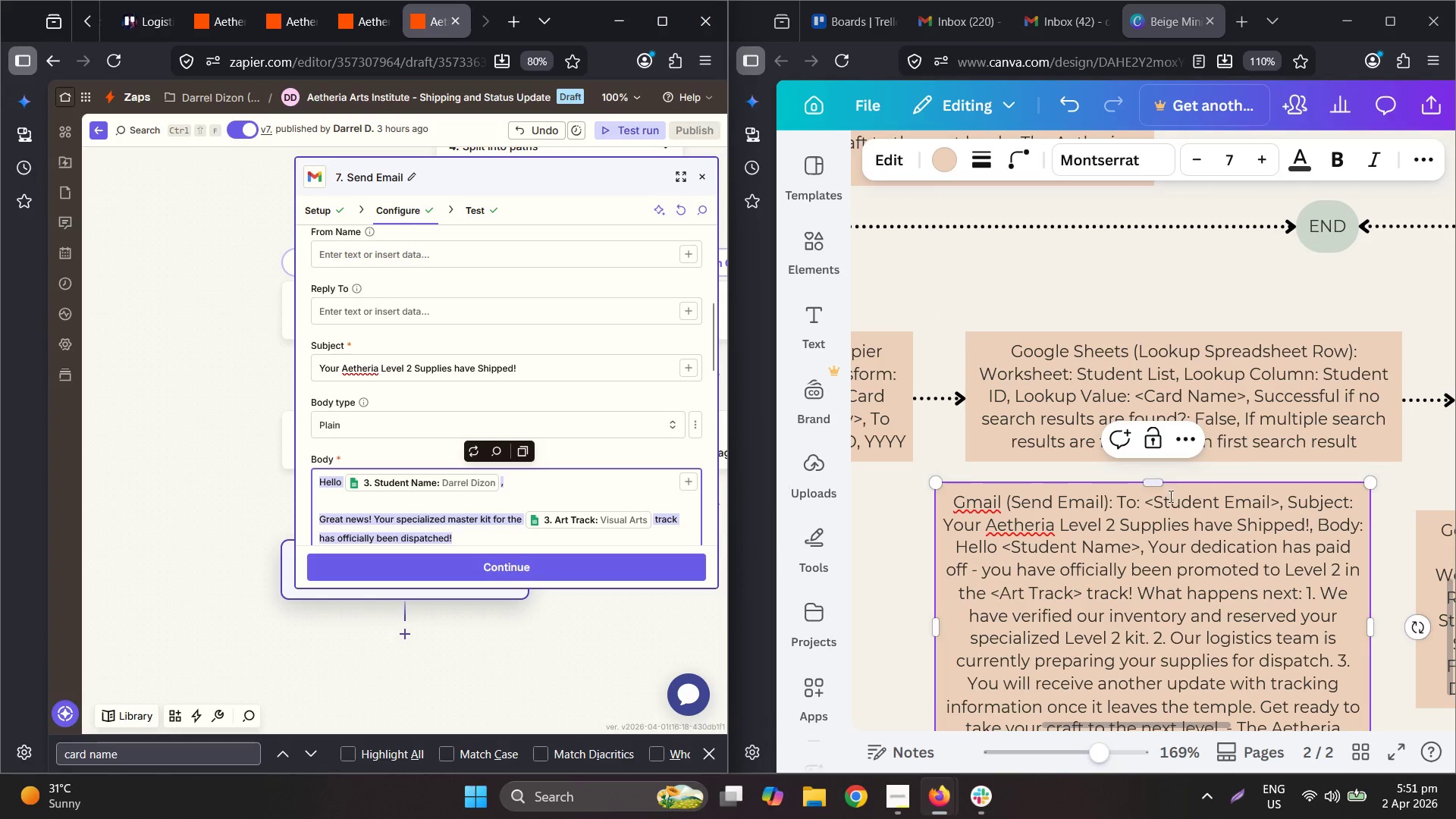 
key(Control+C)
 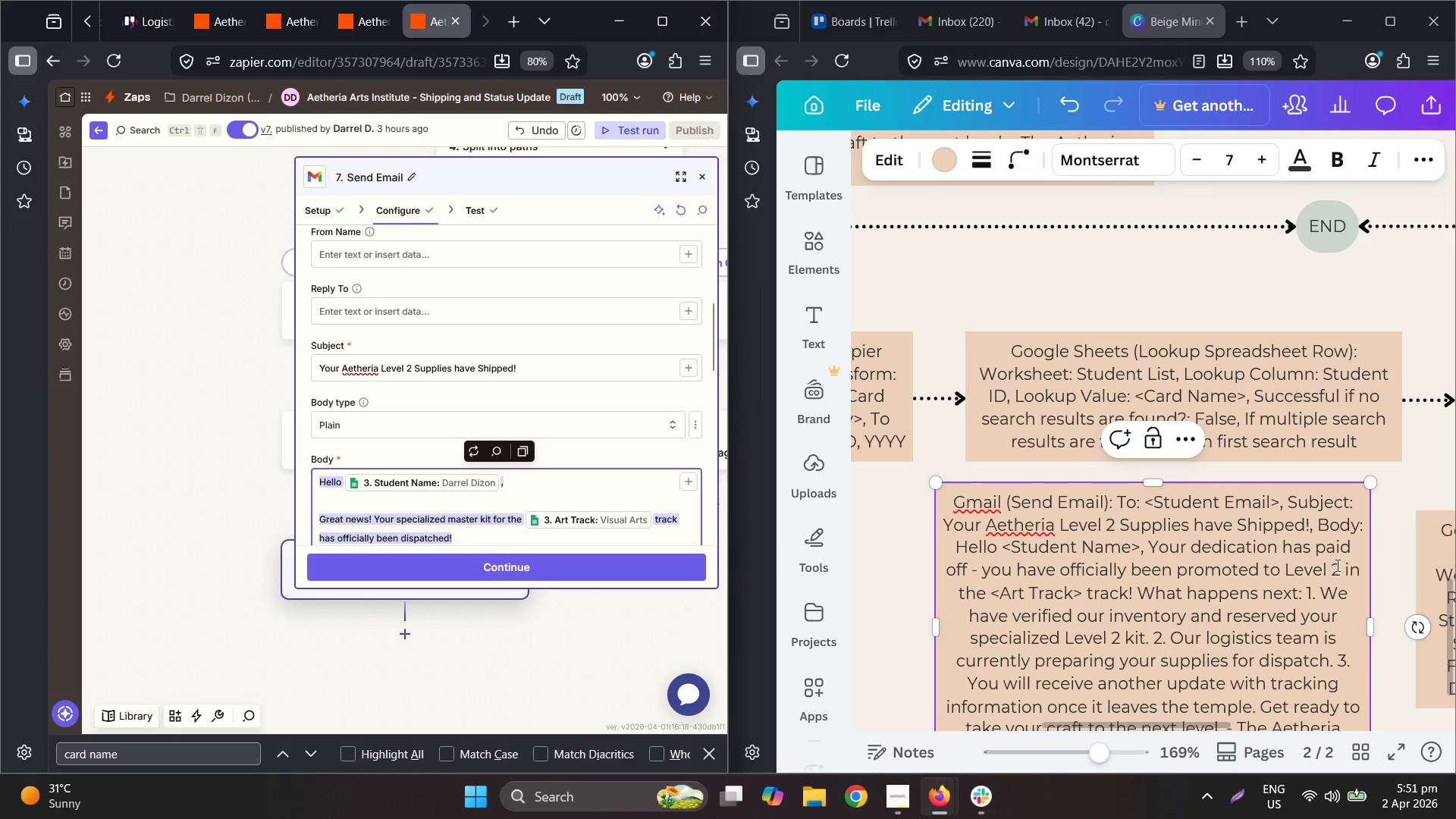 
left_click([1330, 561])
 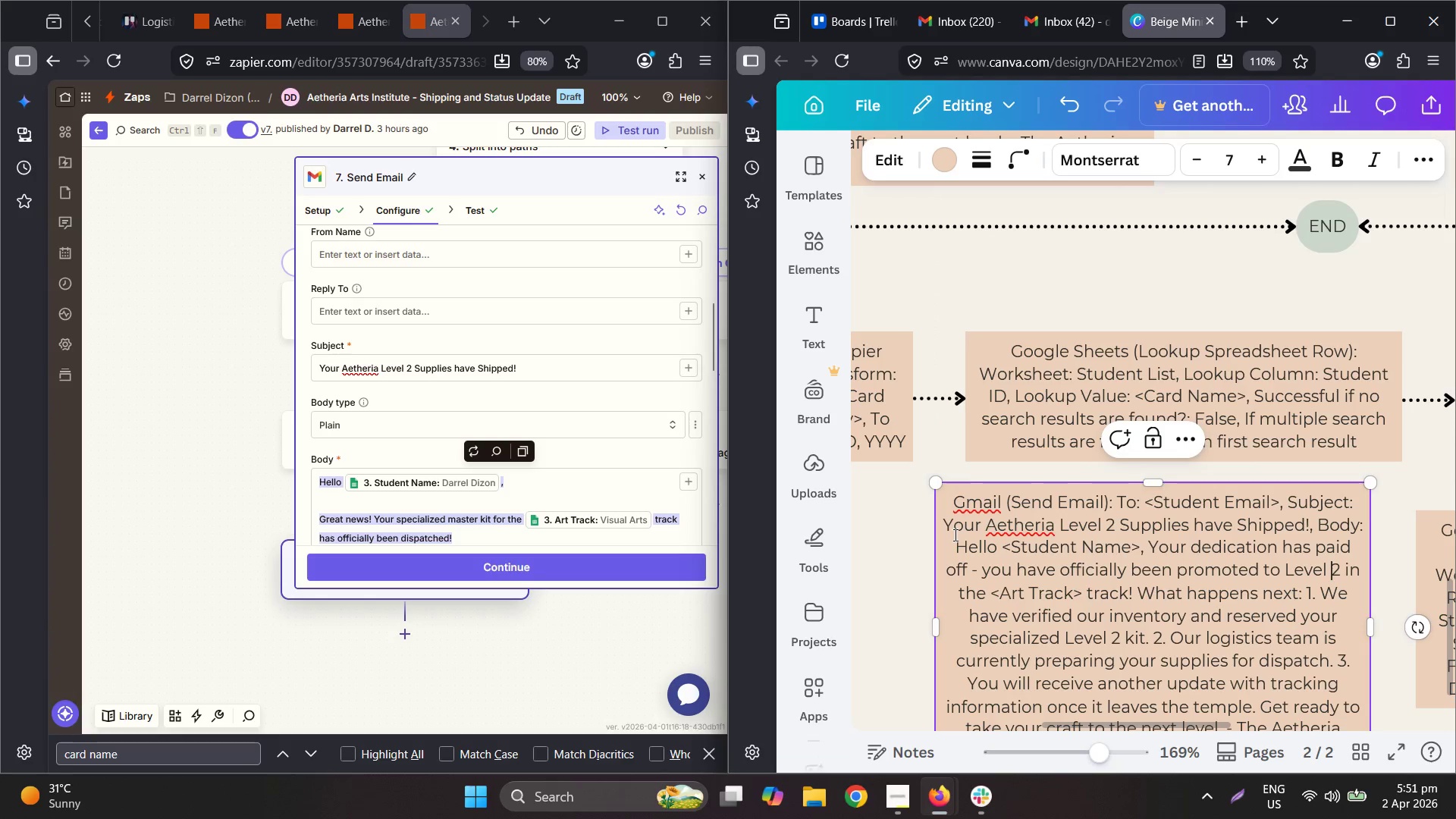 
left_click_drag(start_coordinate=[956, 538], to_coordinate=[1240, 685])
 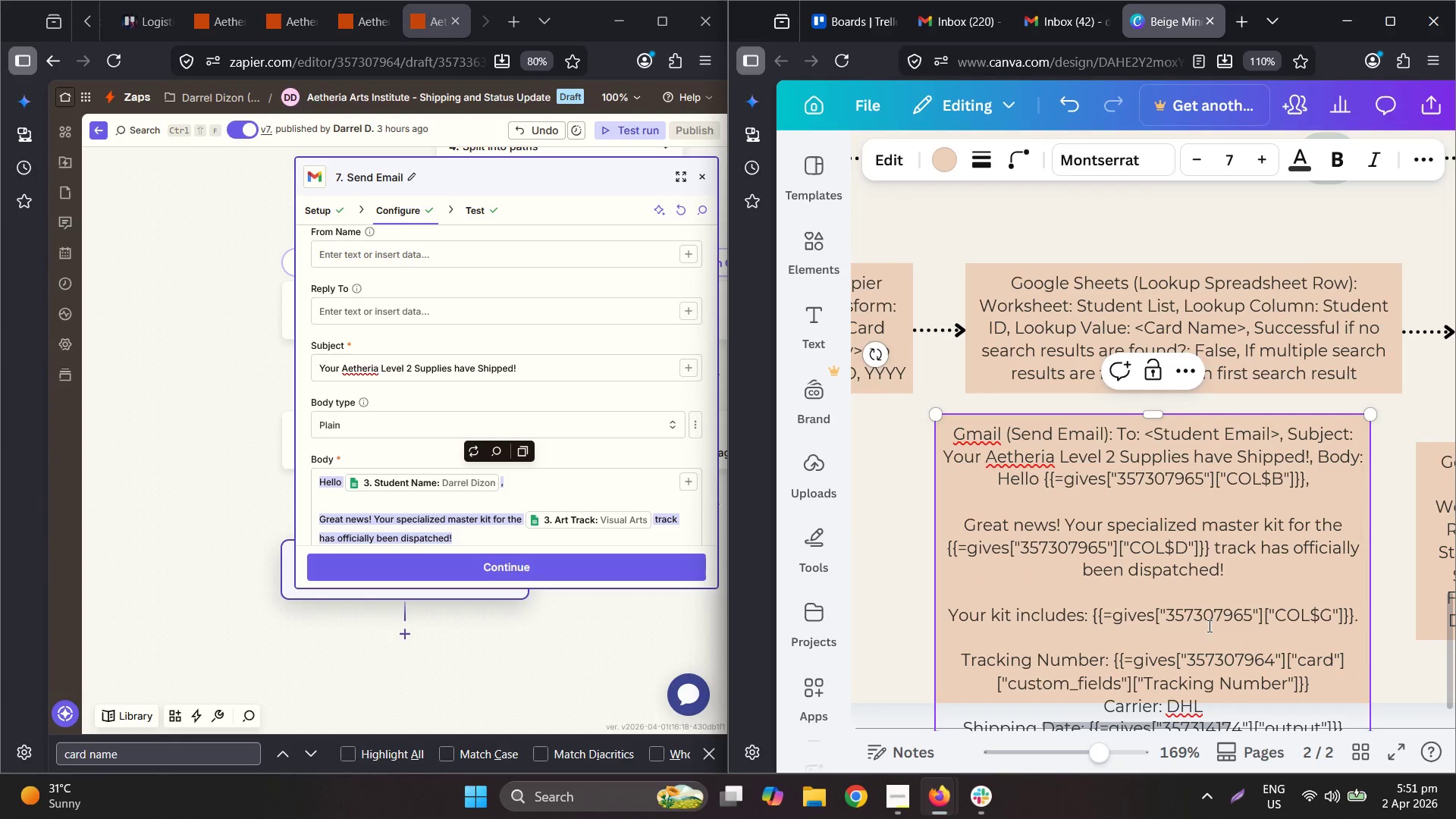 
scroll: coordinate [1161, 672], scroll_direction: down, amount: 1.0
 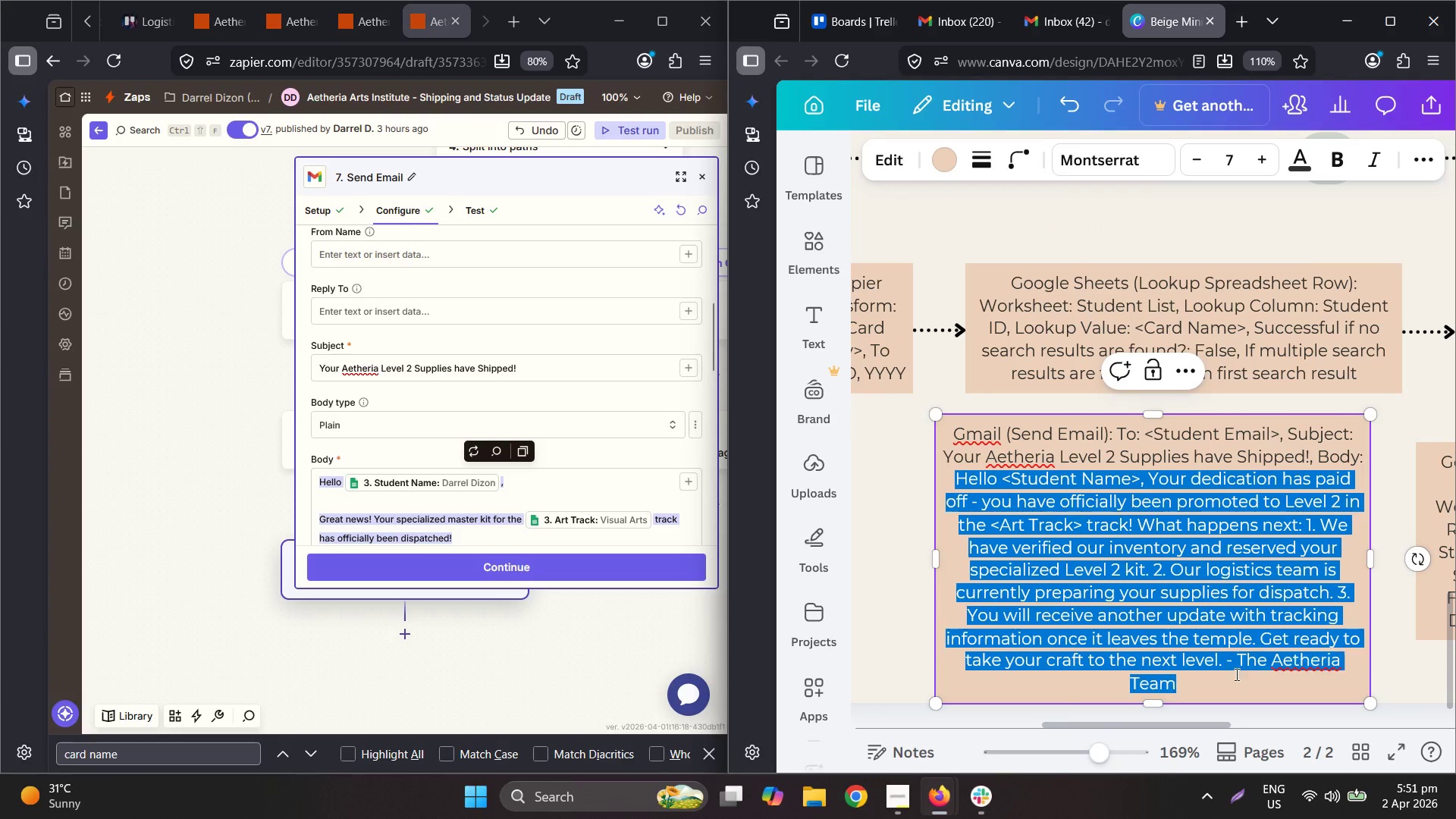 
key(Control+ControlLeft)
 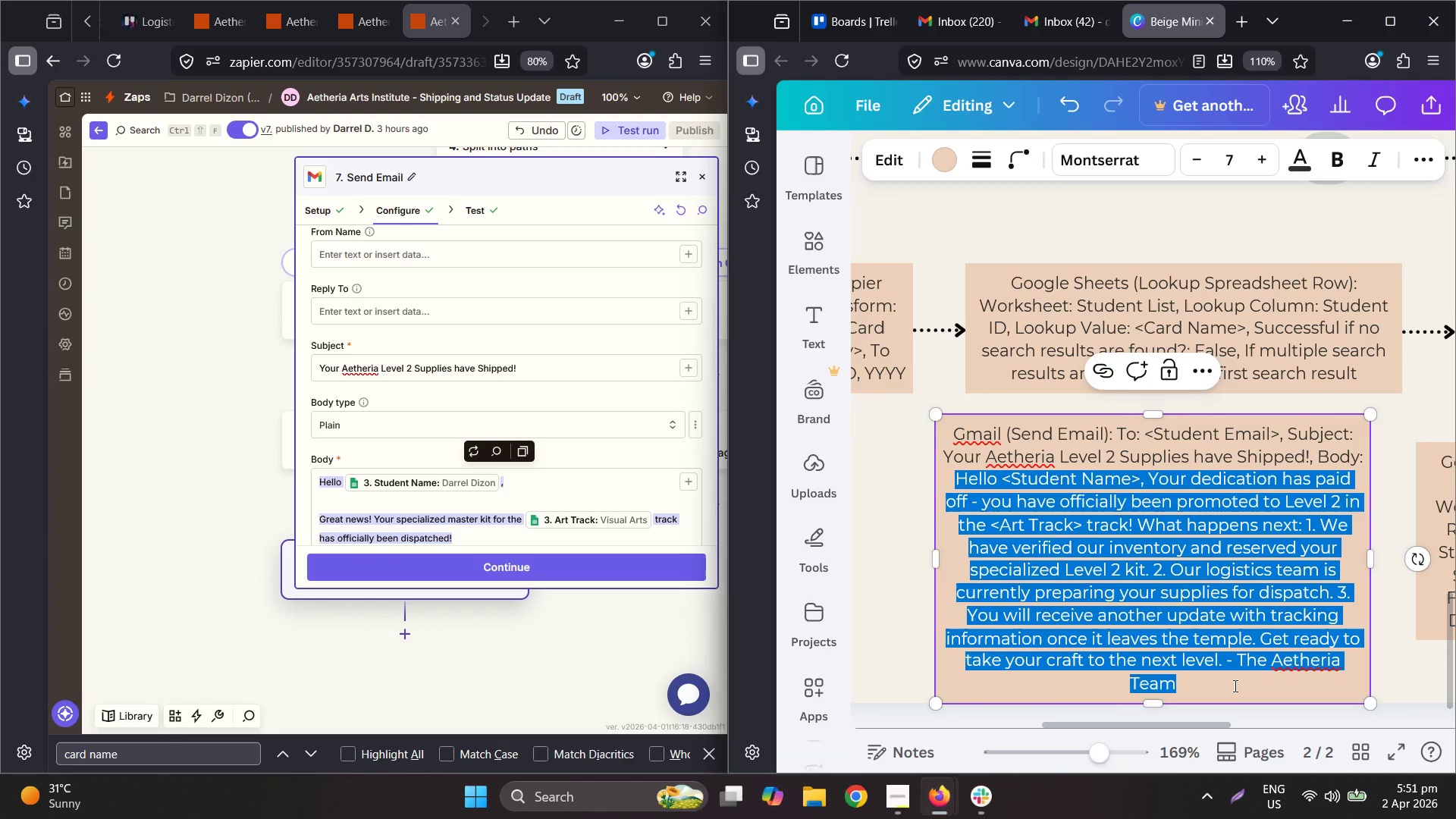 
key(Control+V)
 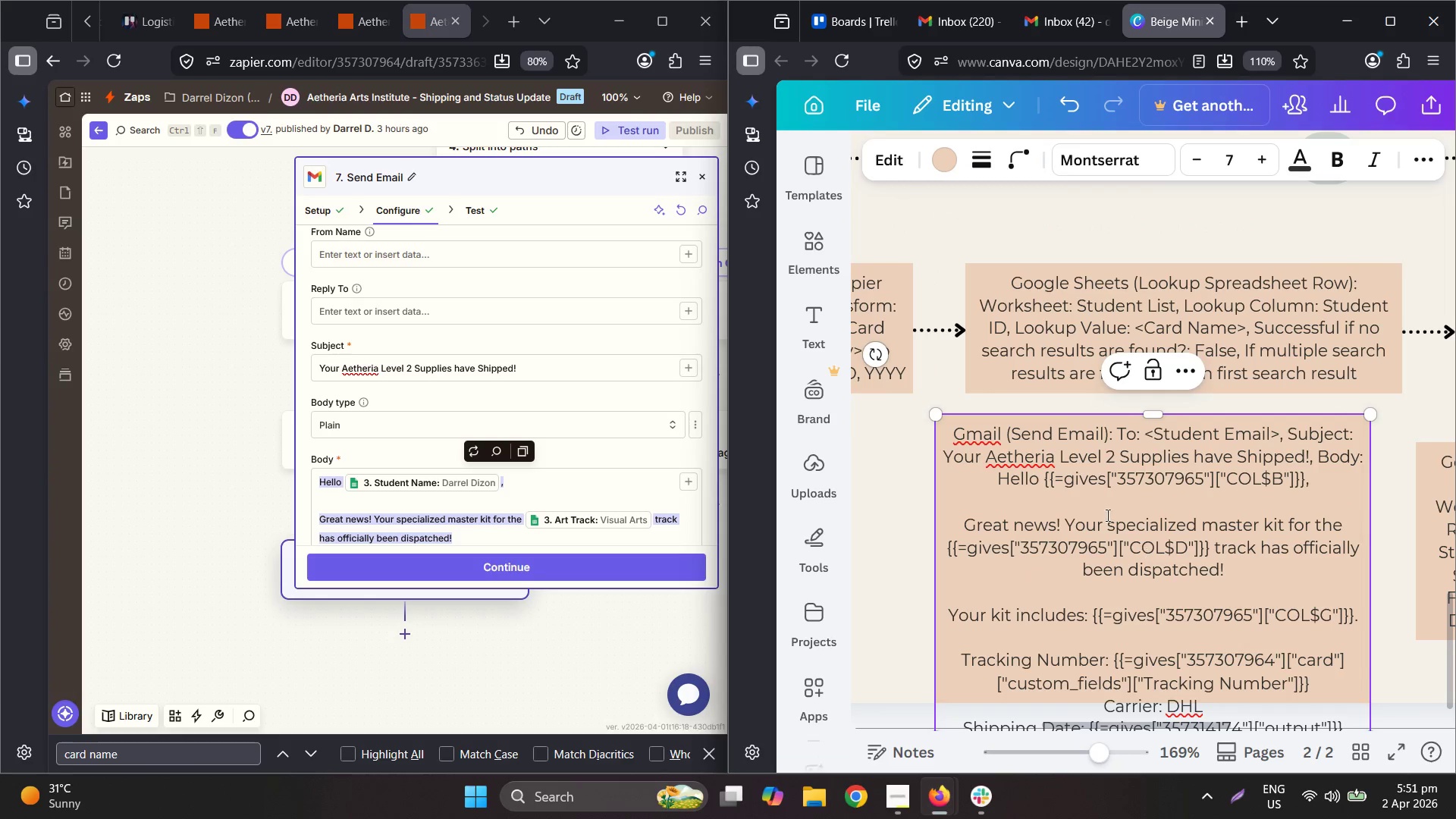 
left_click([1098, 504])
 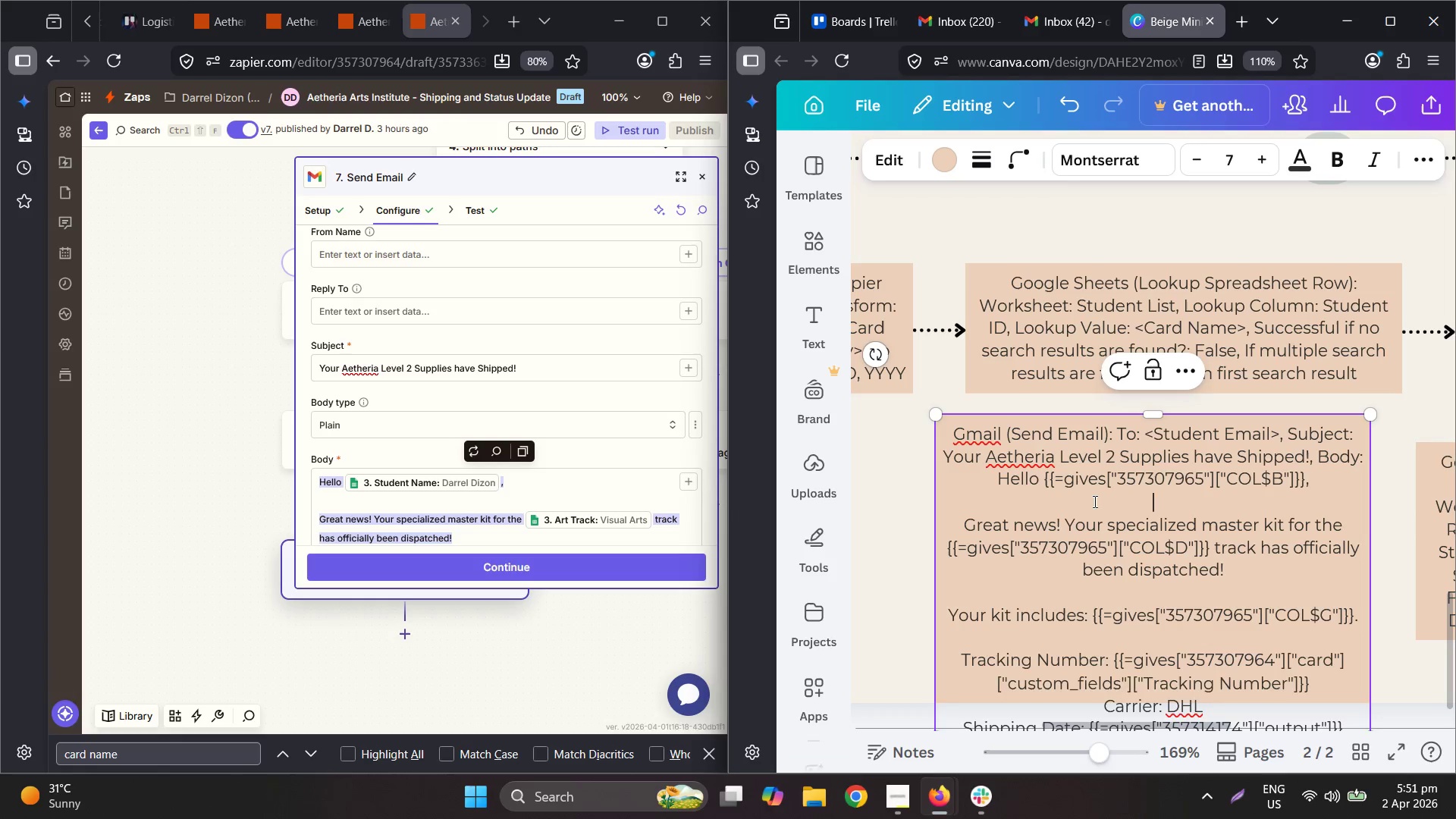 
key(Backspace)
 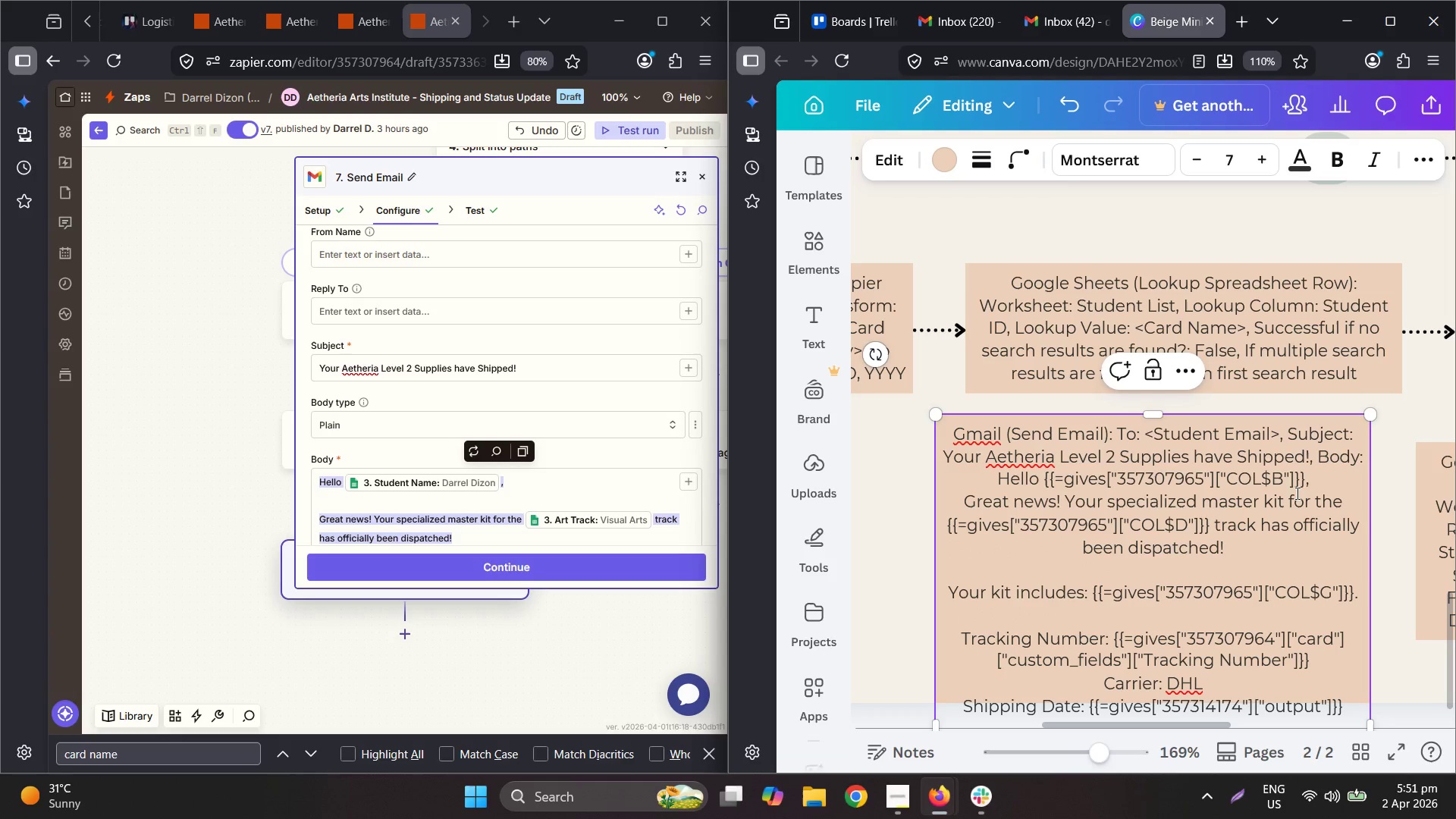 
left_click([1319, 482])
 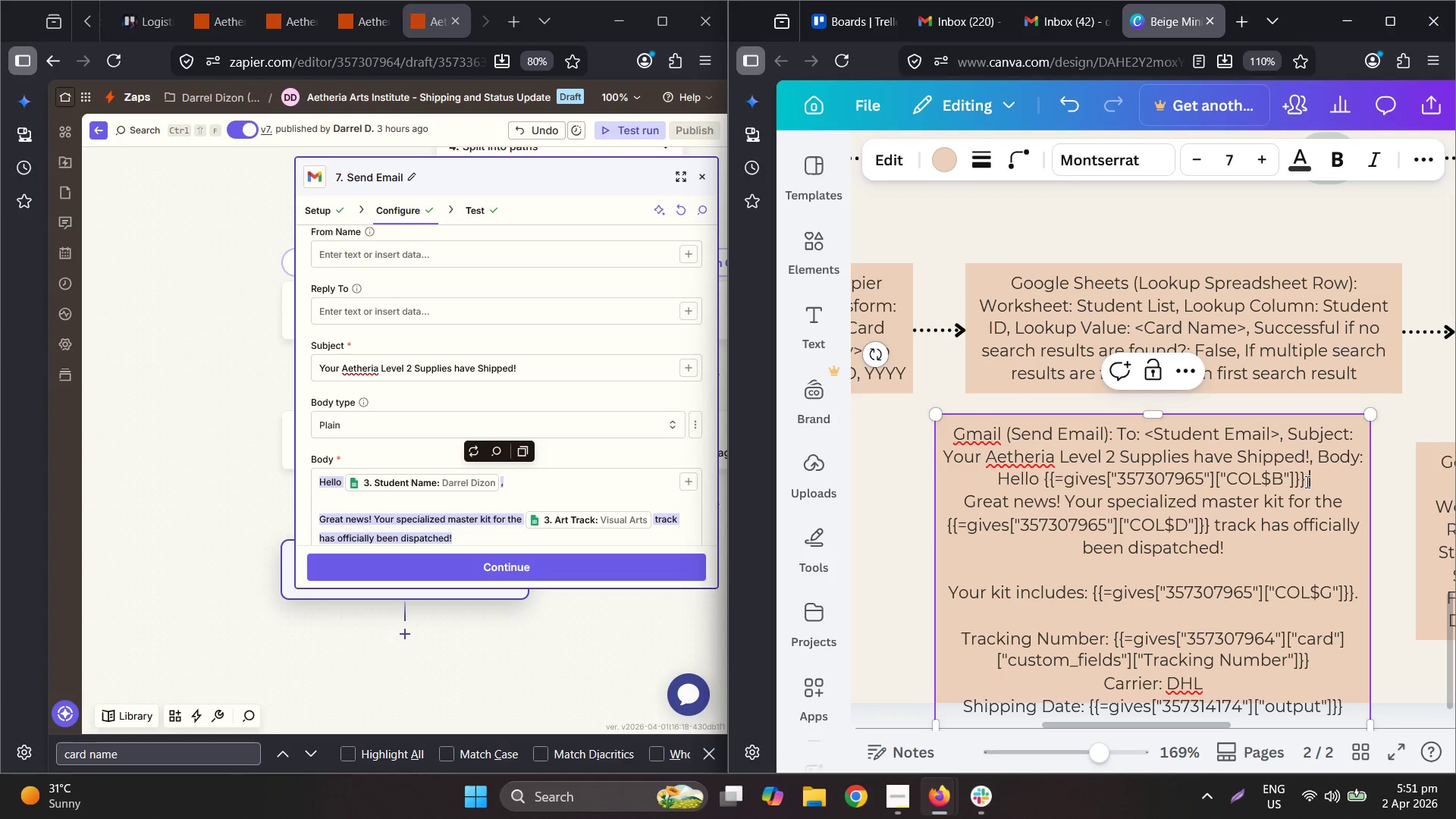 
left_click_drag(start_coordinate=[1306, 481], to_coordinate=[1042, 477])
 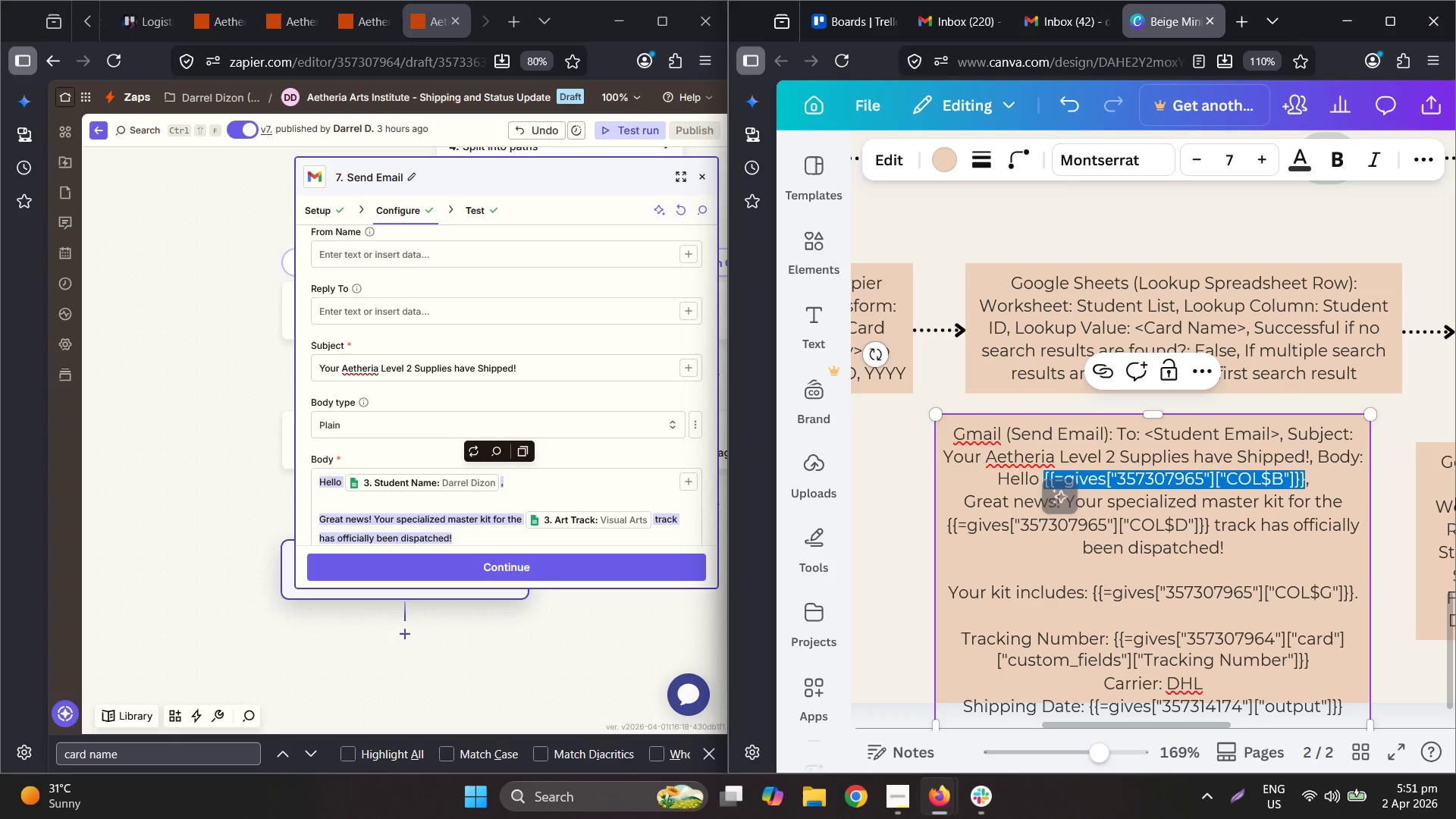 
type(<Student Name>)
 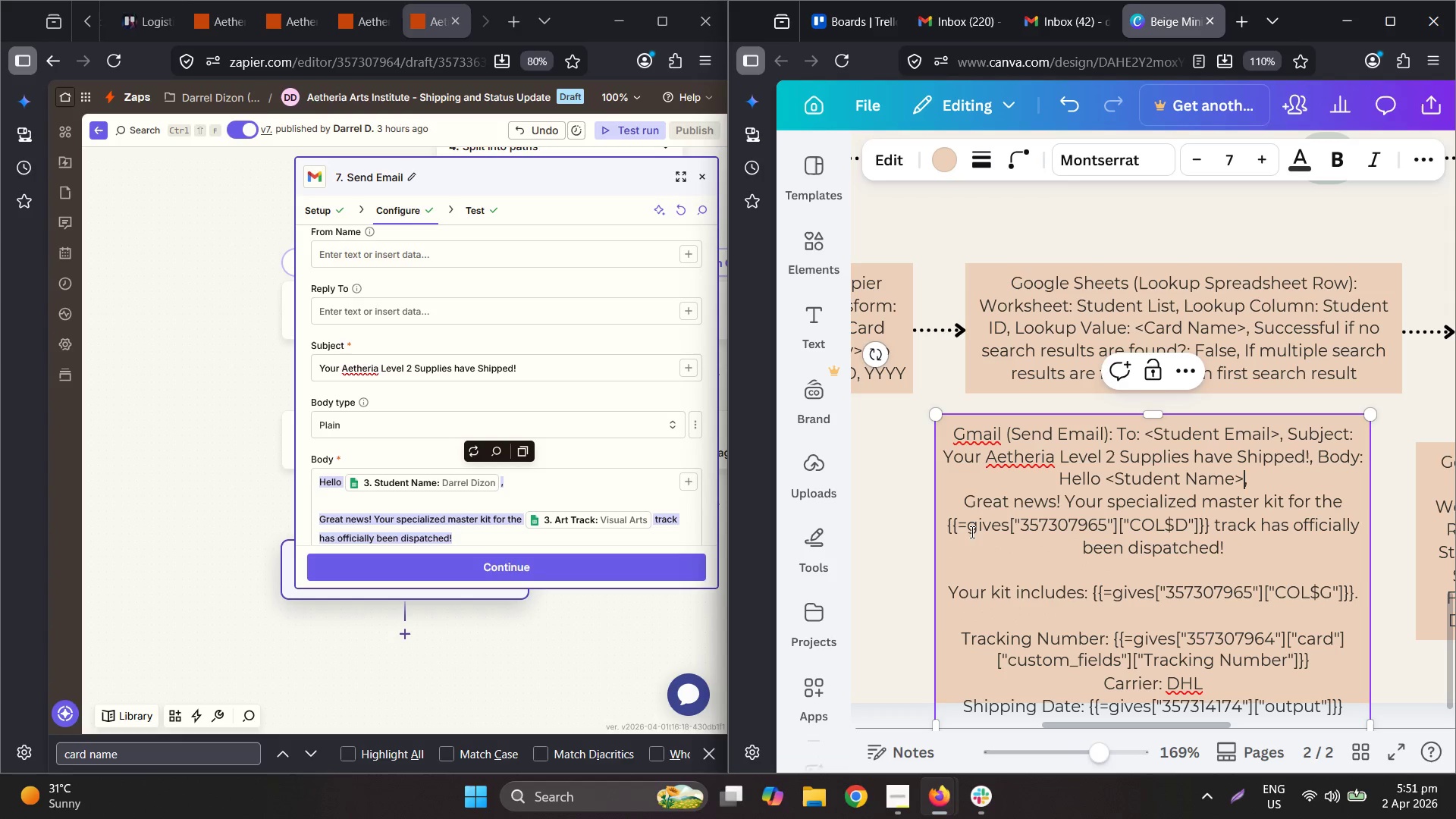 
left_click_drag(start_coordinate=[944, 529], to_coordinate=[1207, 523])
 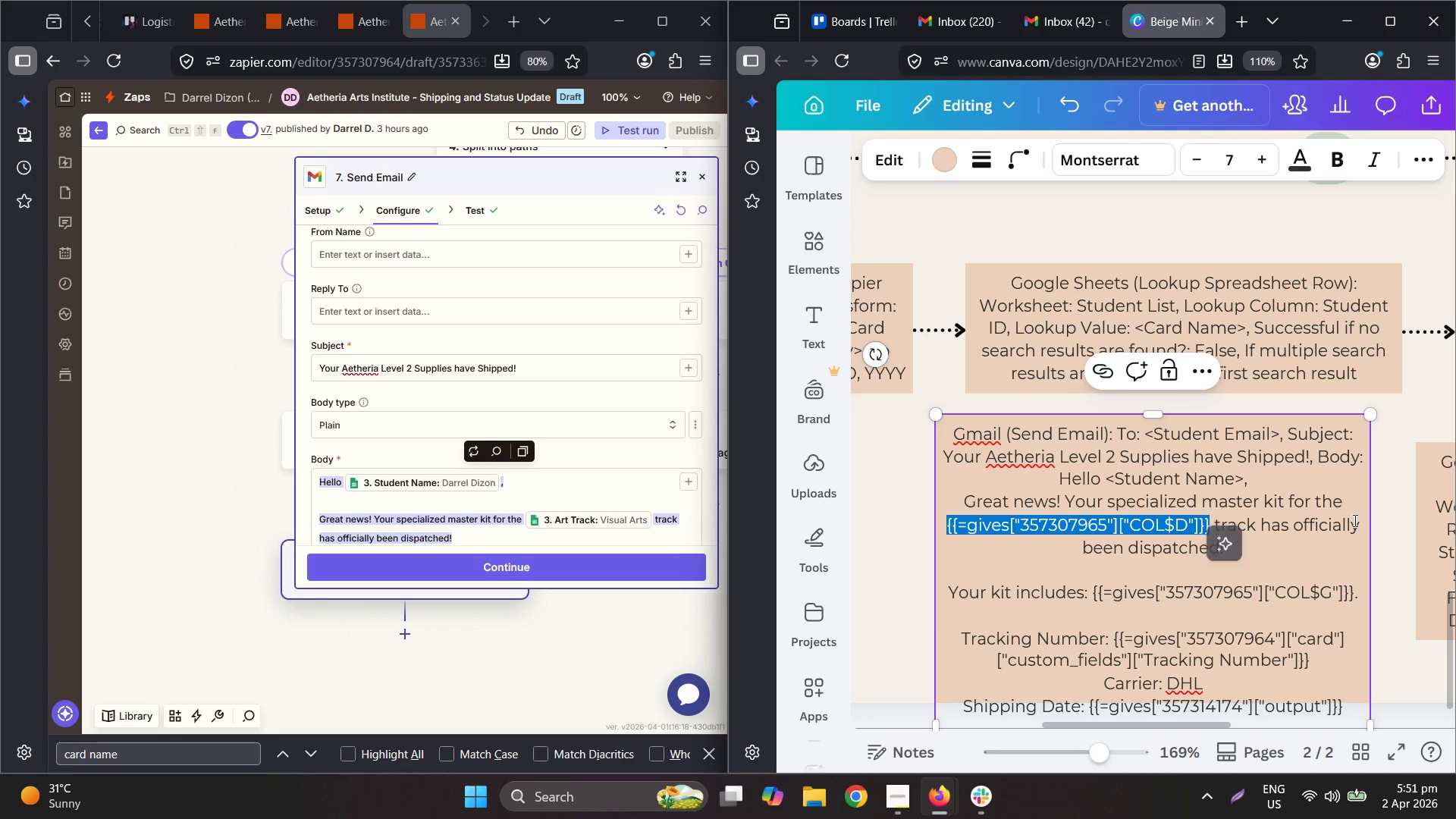 
type(<Art Track)
 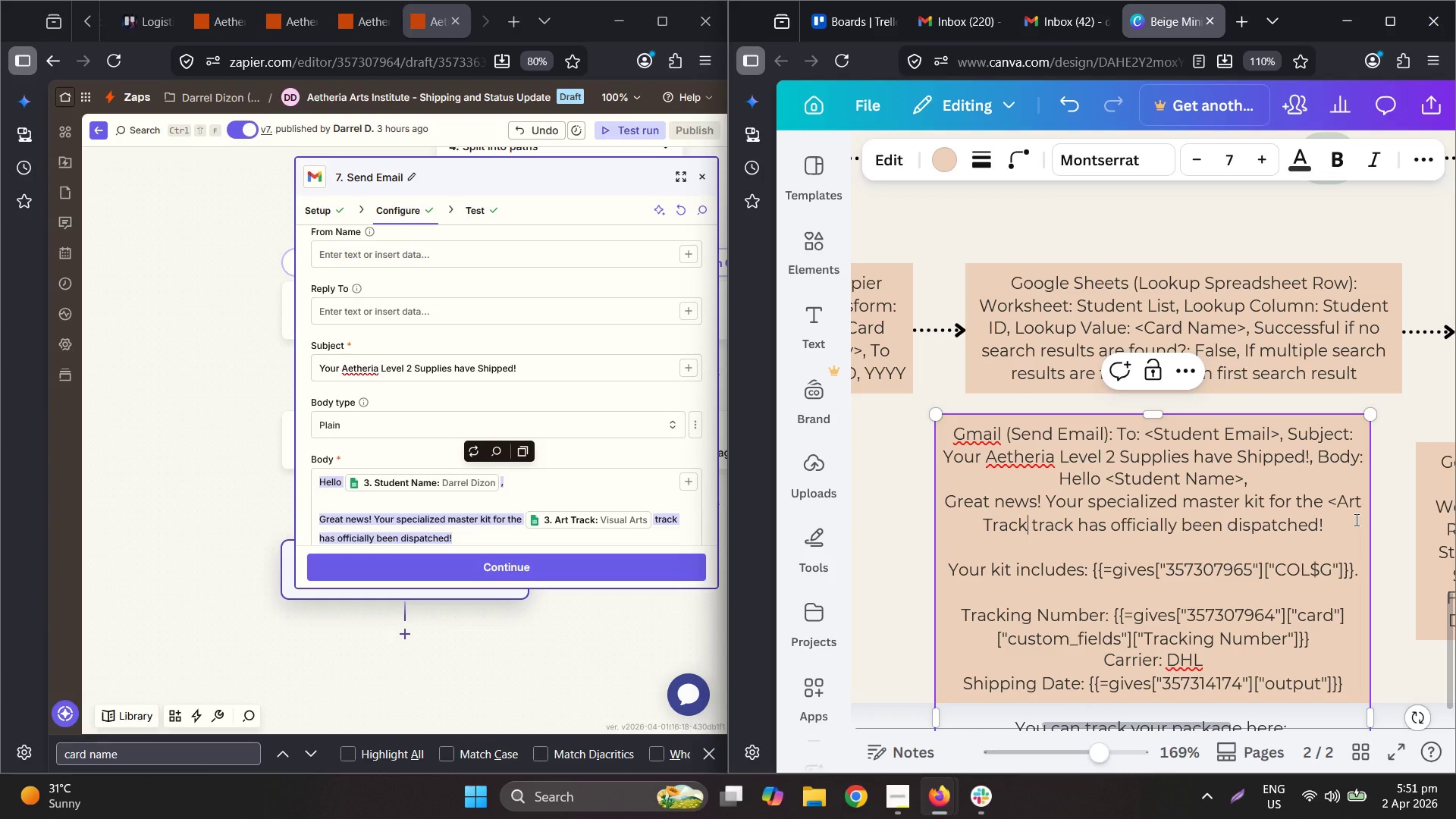 
key(Shift+ShiftLeft)
 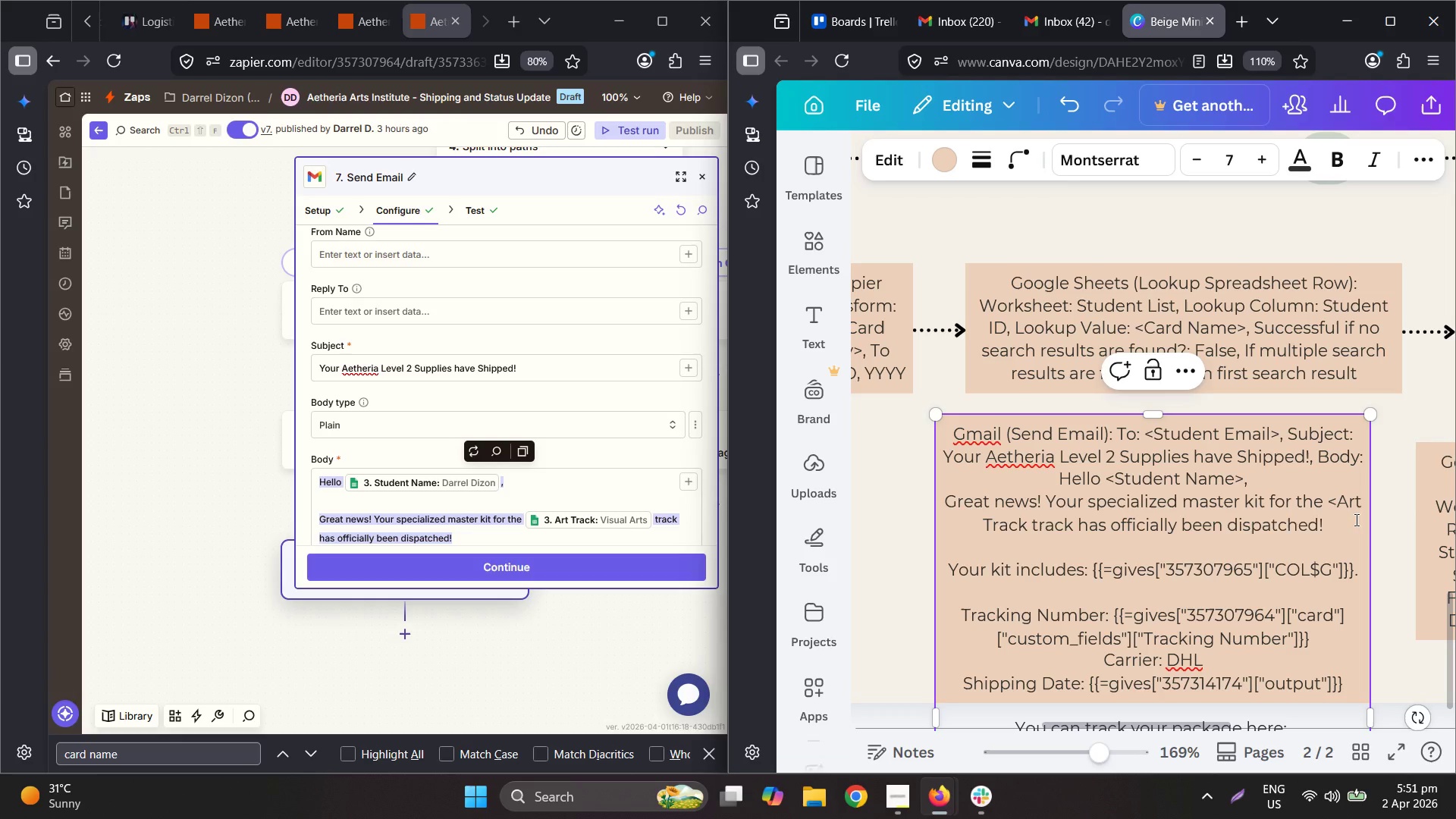 
key(Shift+Period)
 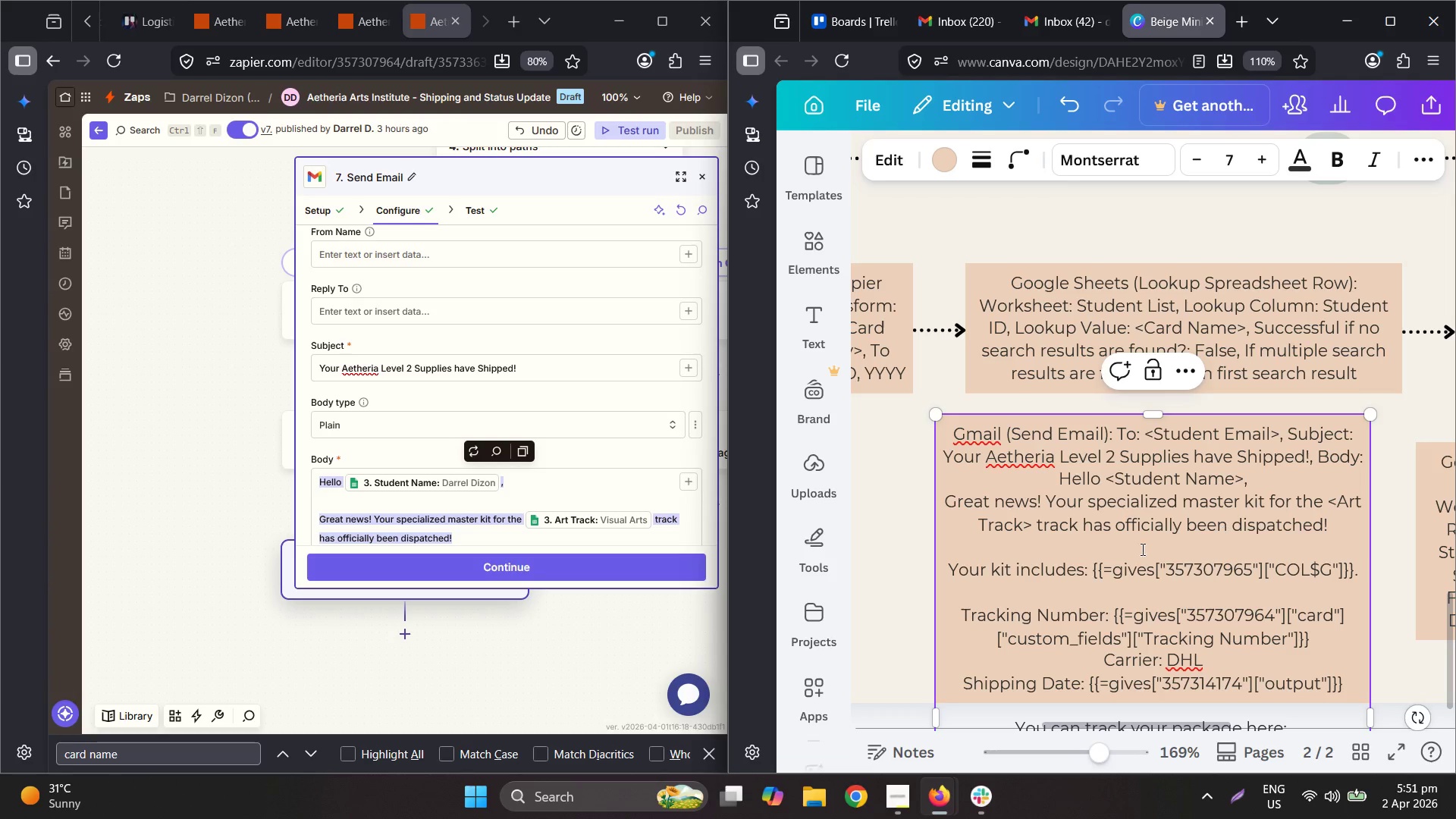 
left_click([1103, 531])
 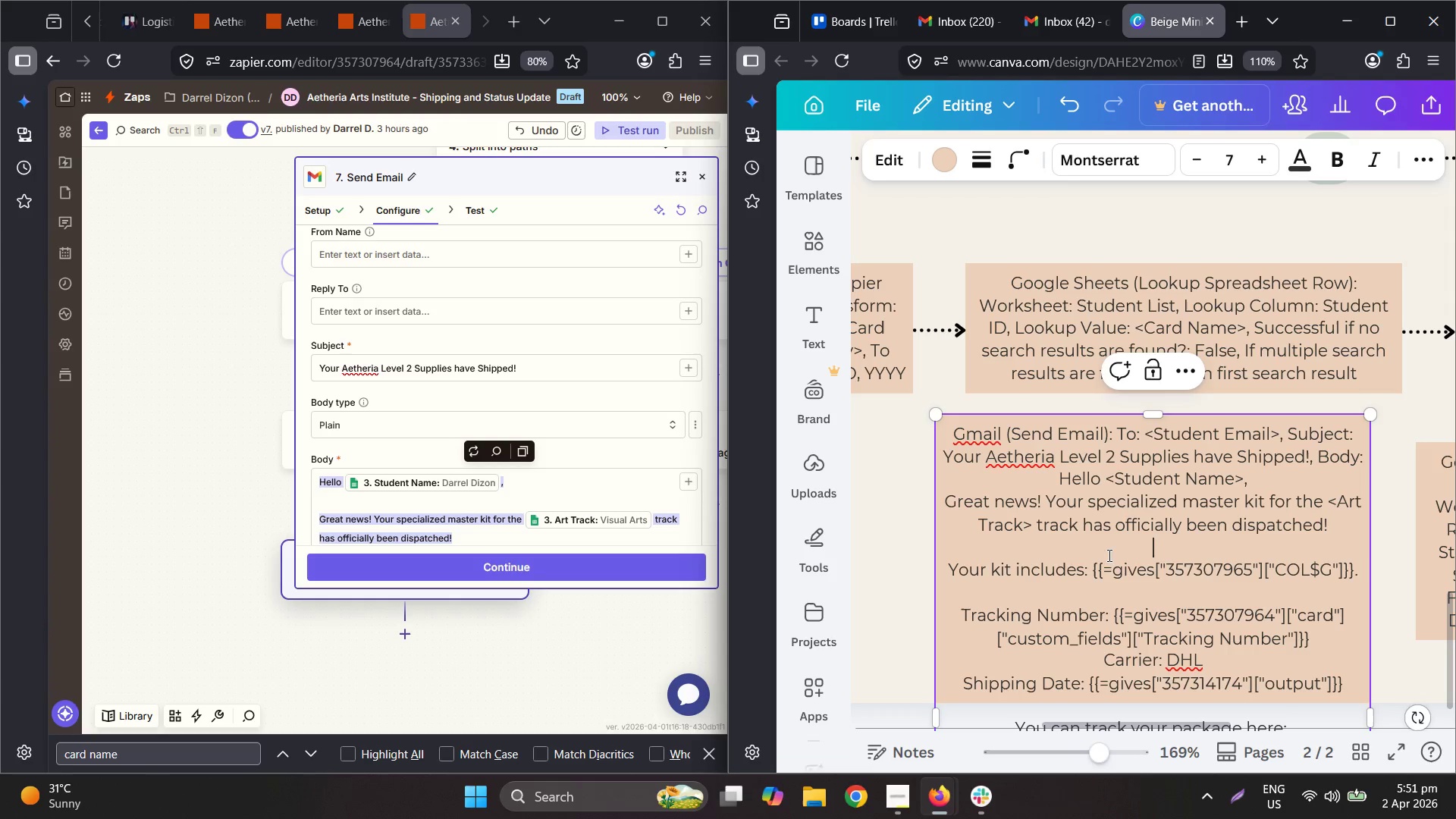 
key(Backspace)
 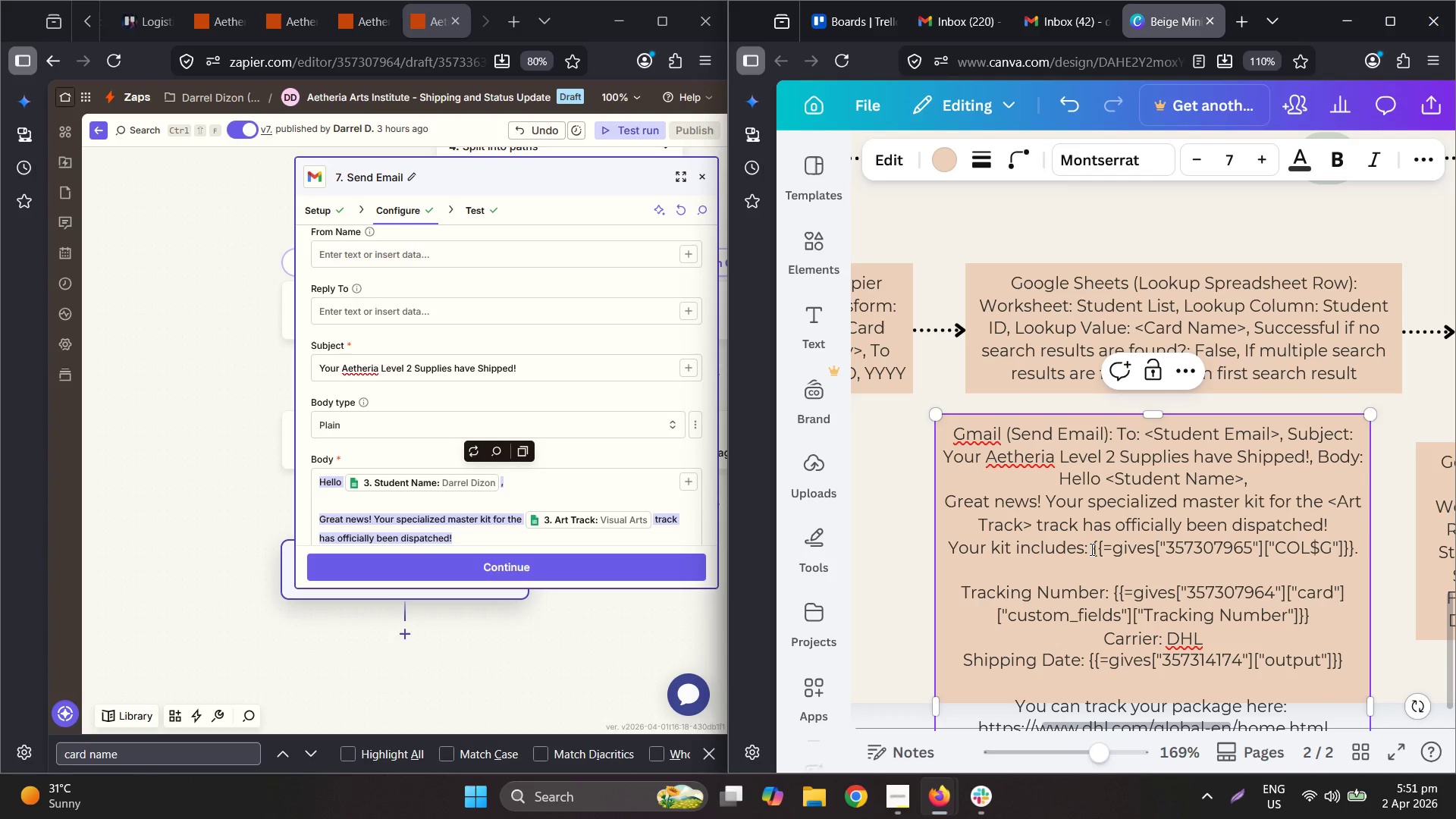 
left_click_drag(start_coordinate=[1096, 550], to_coordinate=[1358, 539])
 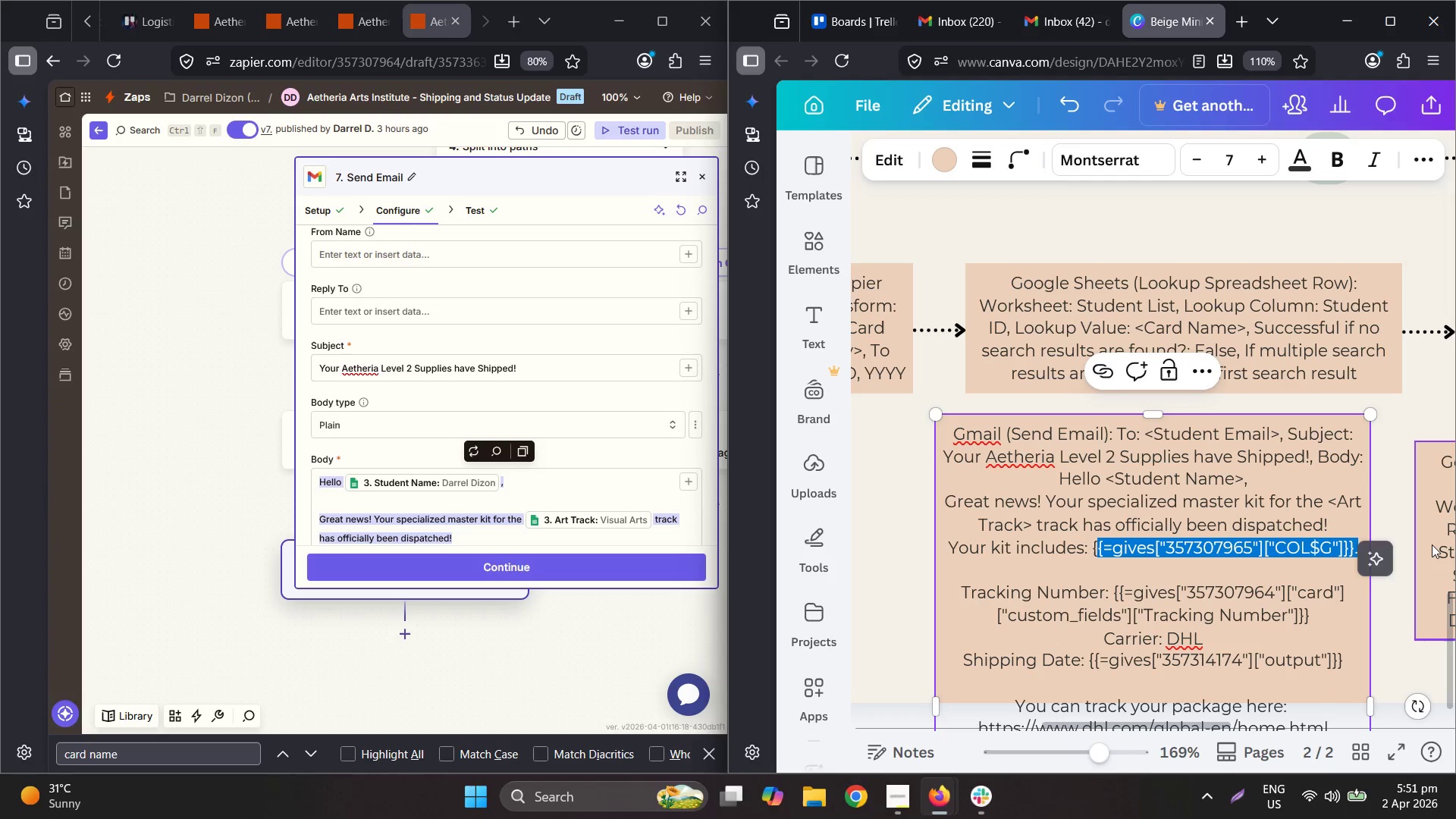 
key(Backspace)
 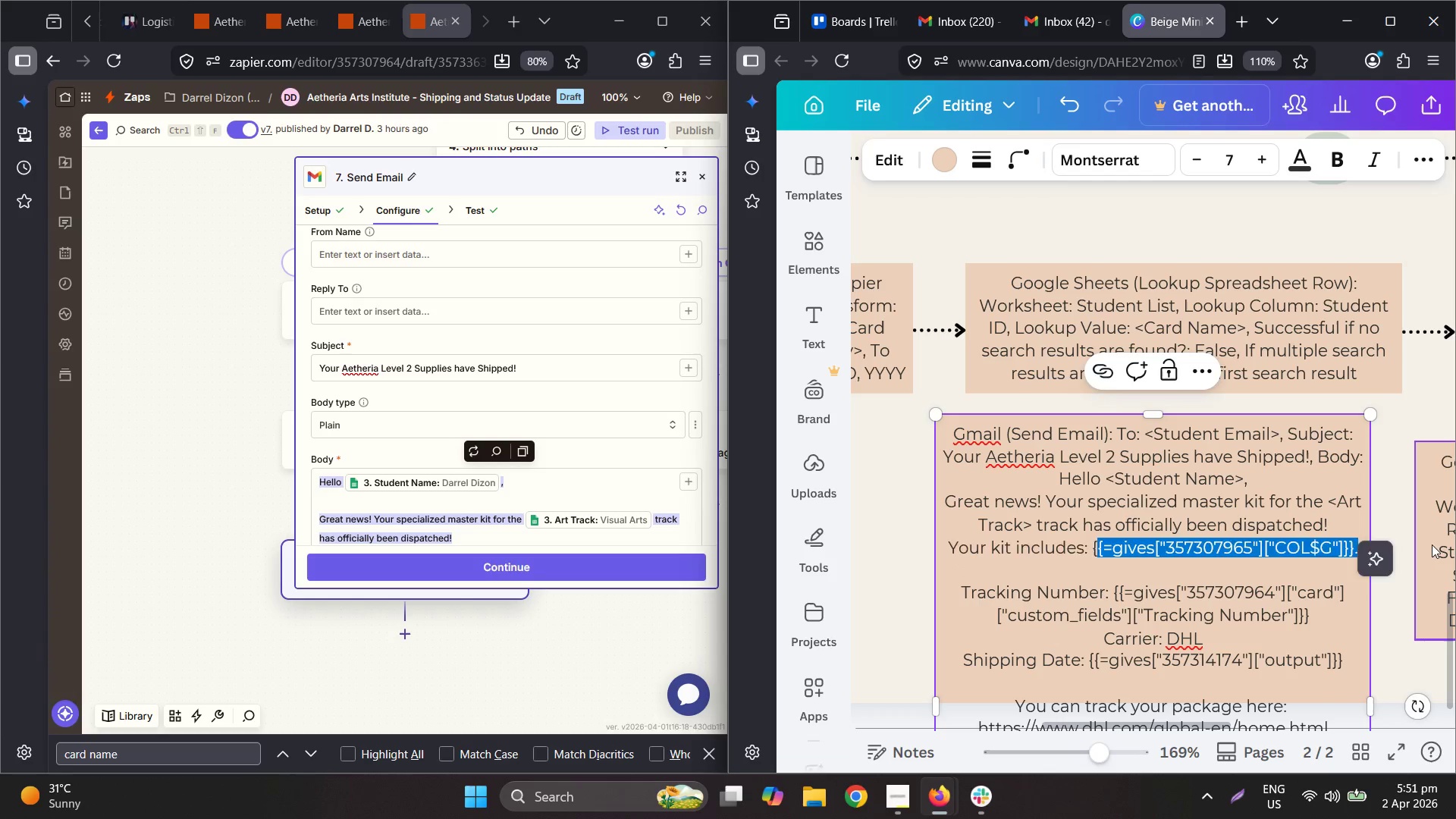 
key(Shift+Backspace)
 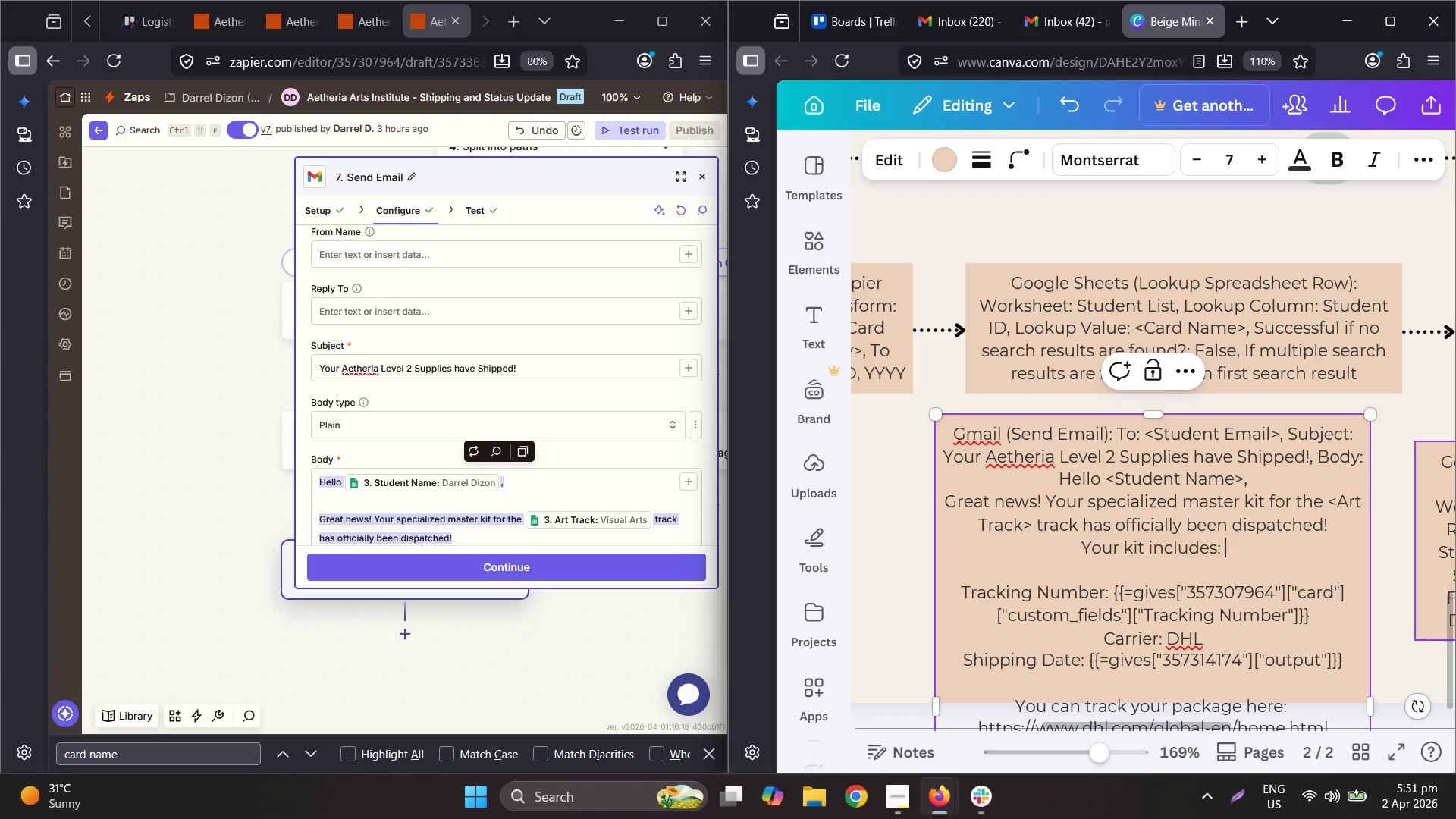 
key(Shift+Comma)
 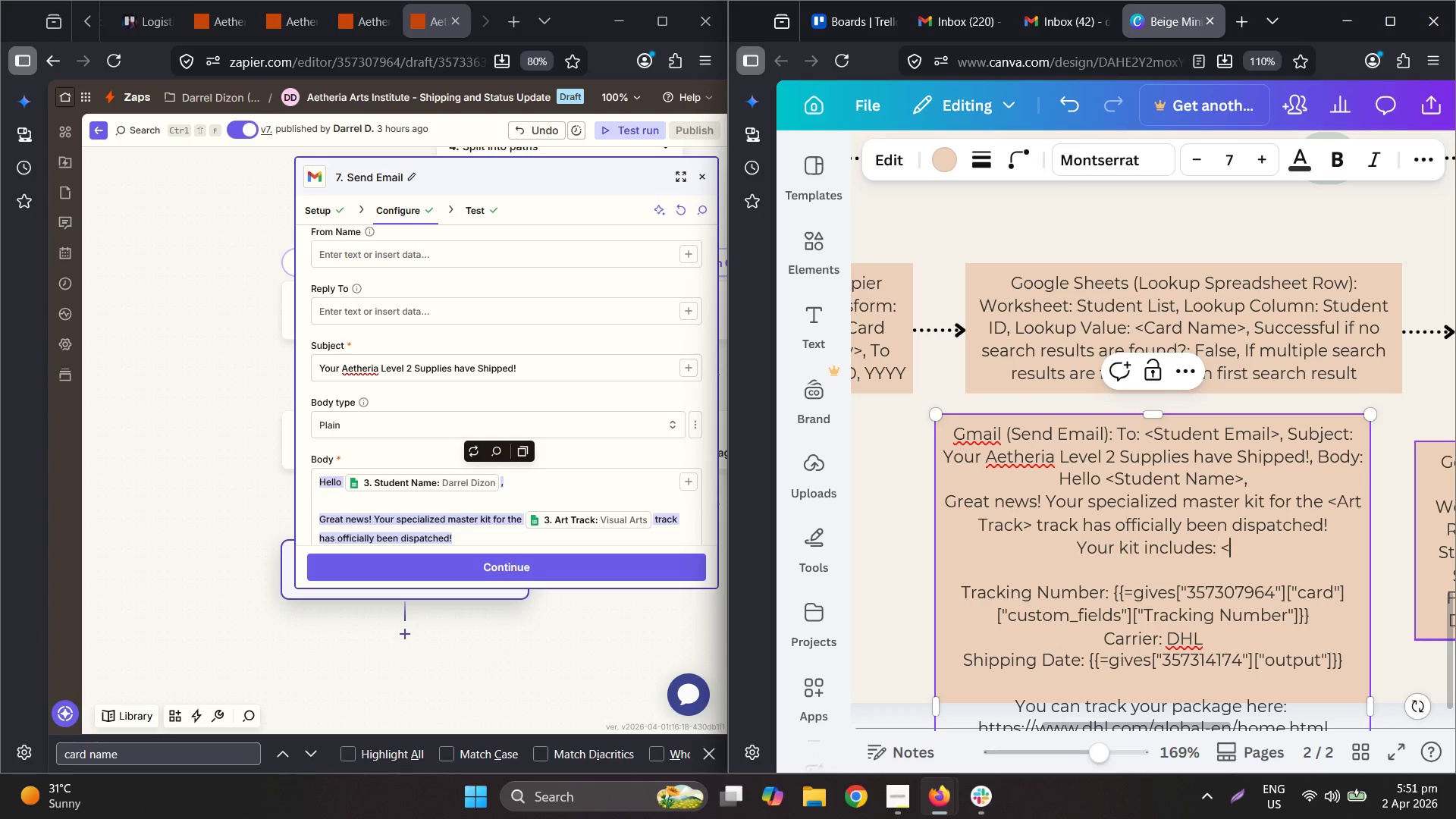 
key(Shift+S)
 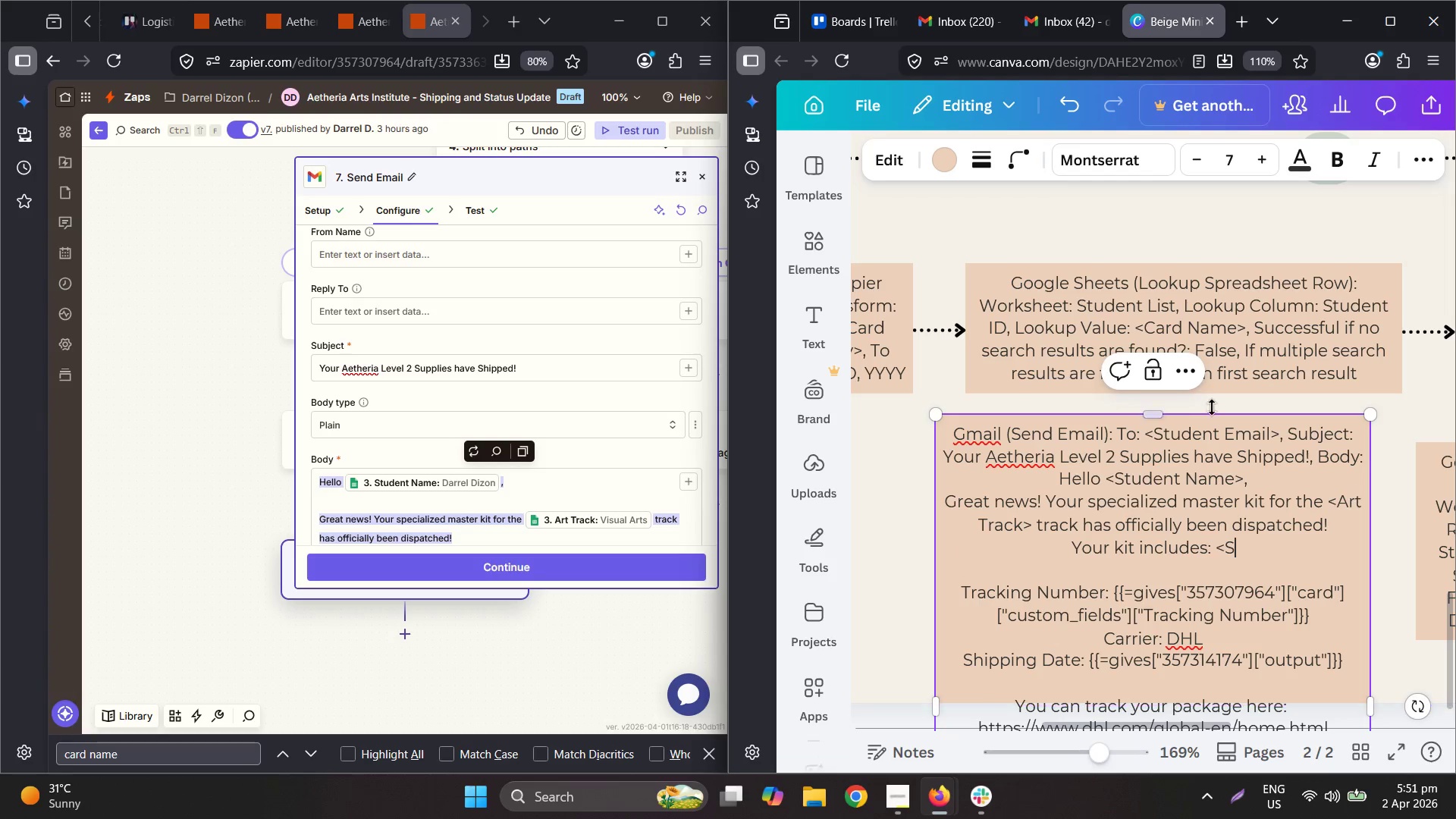 
scroll: coordinate [537, 299], scroll_direction: down, amount: 3.0
 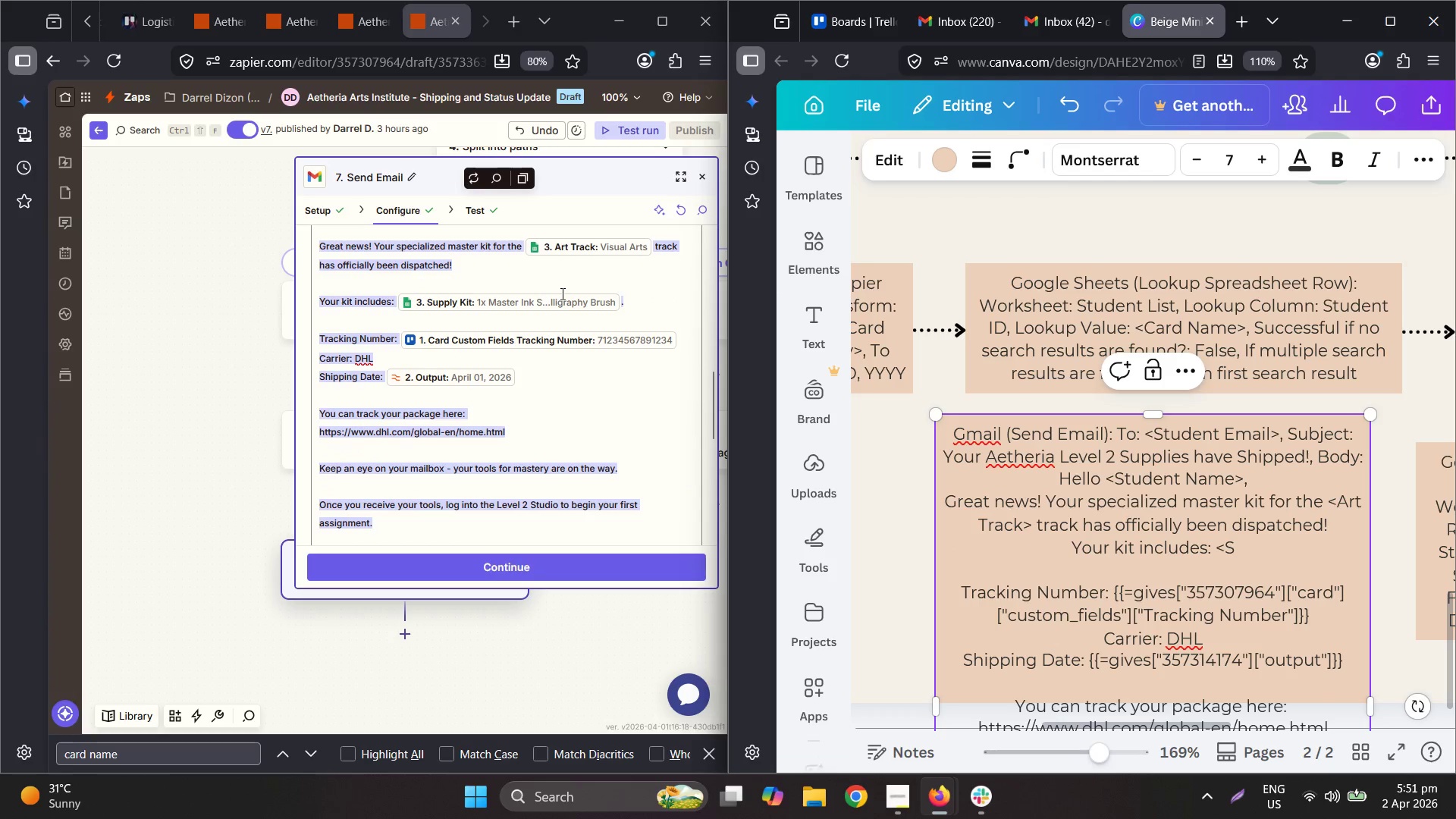 
type(uppl)
 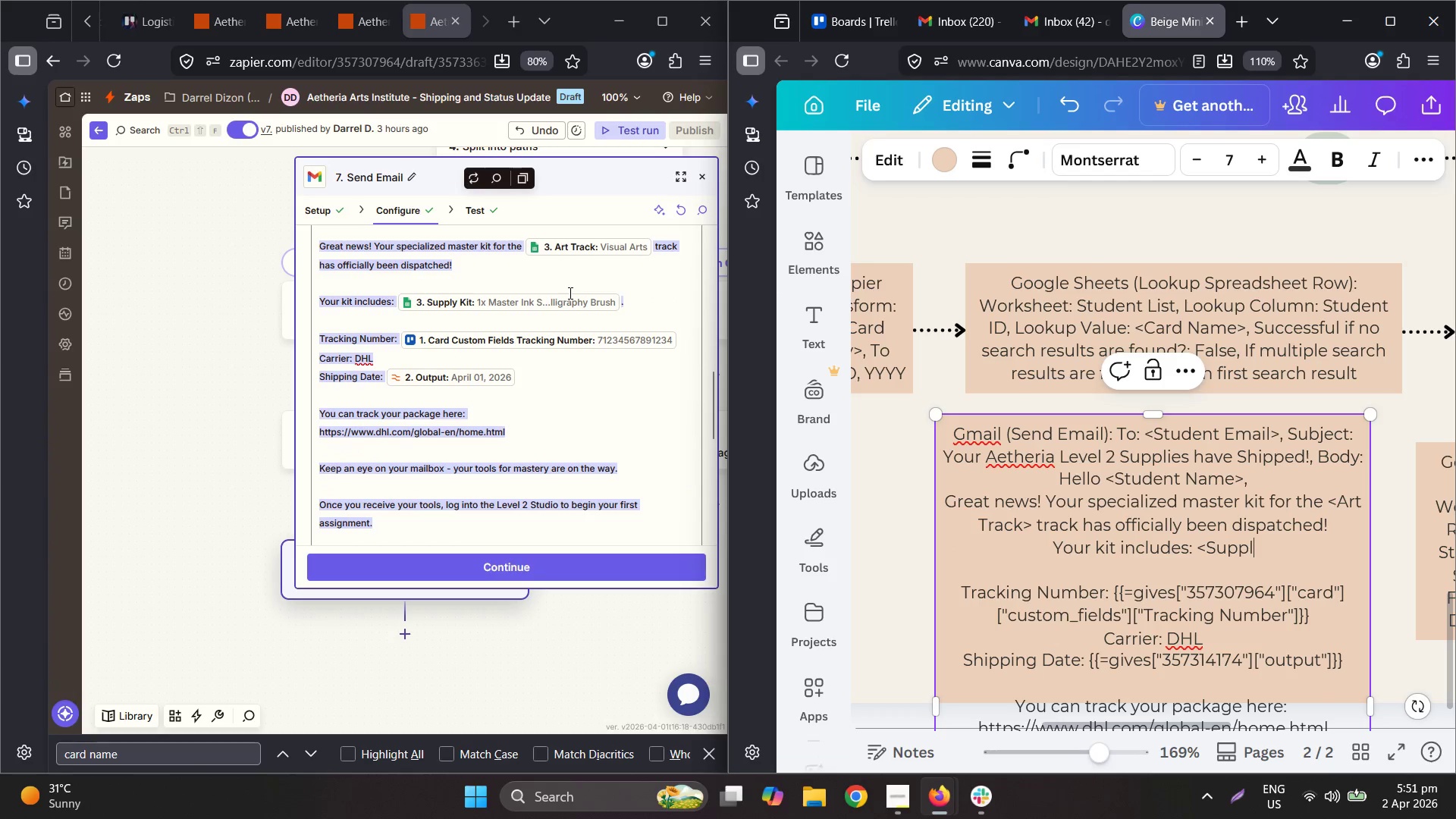 
type(y J)
key(Backspace)
type(Kit>)
 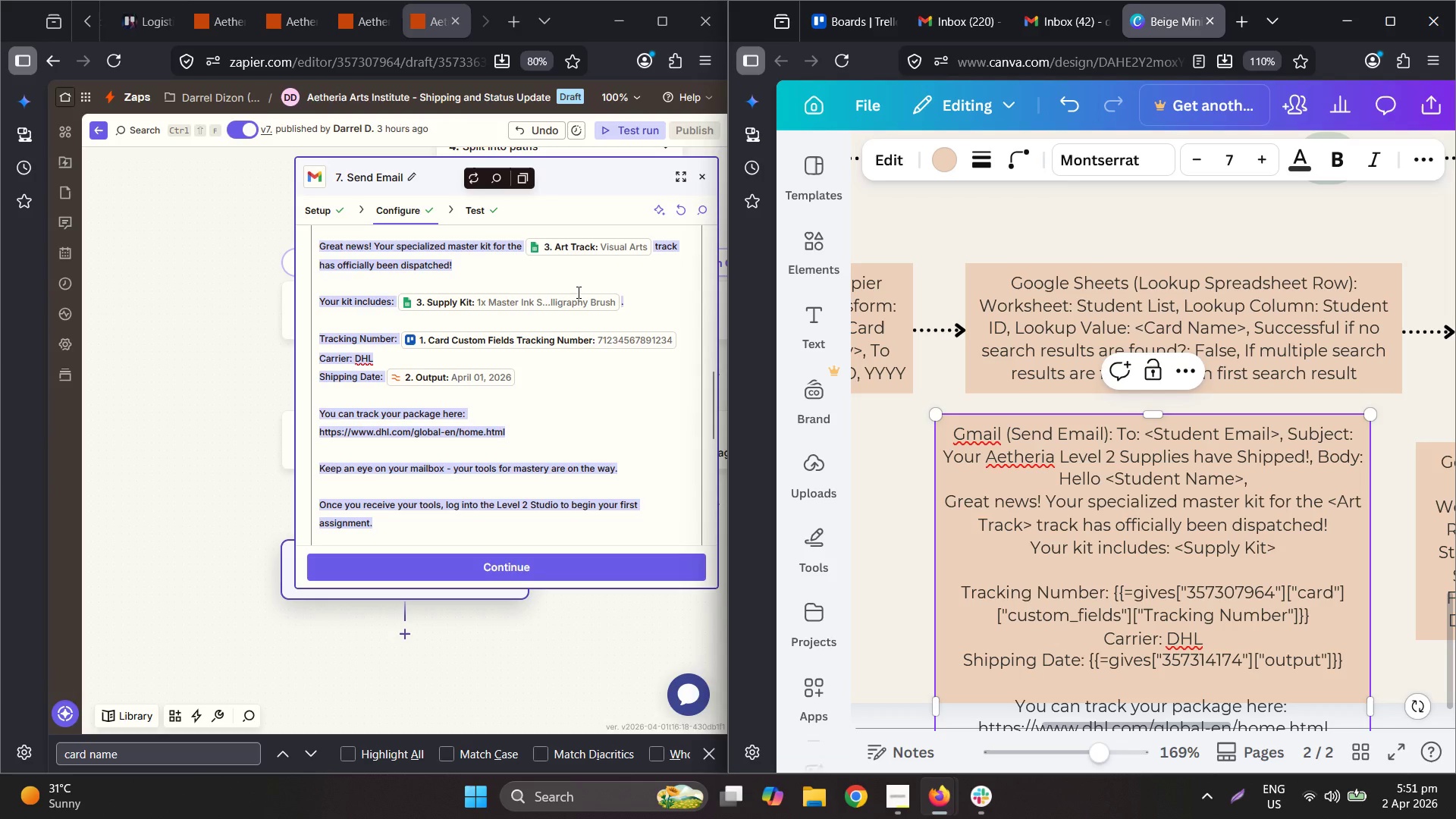 
left_click_drag(start_coordinate=[1116, 598], to_coordinate=[1358, 601])
 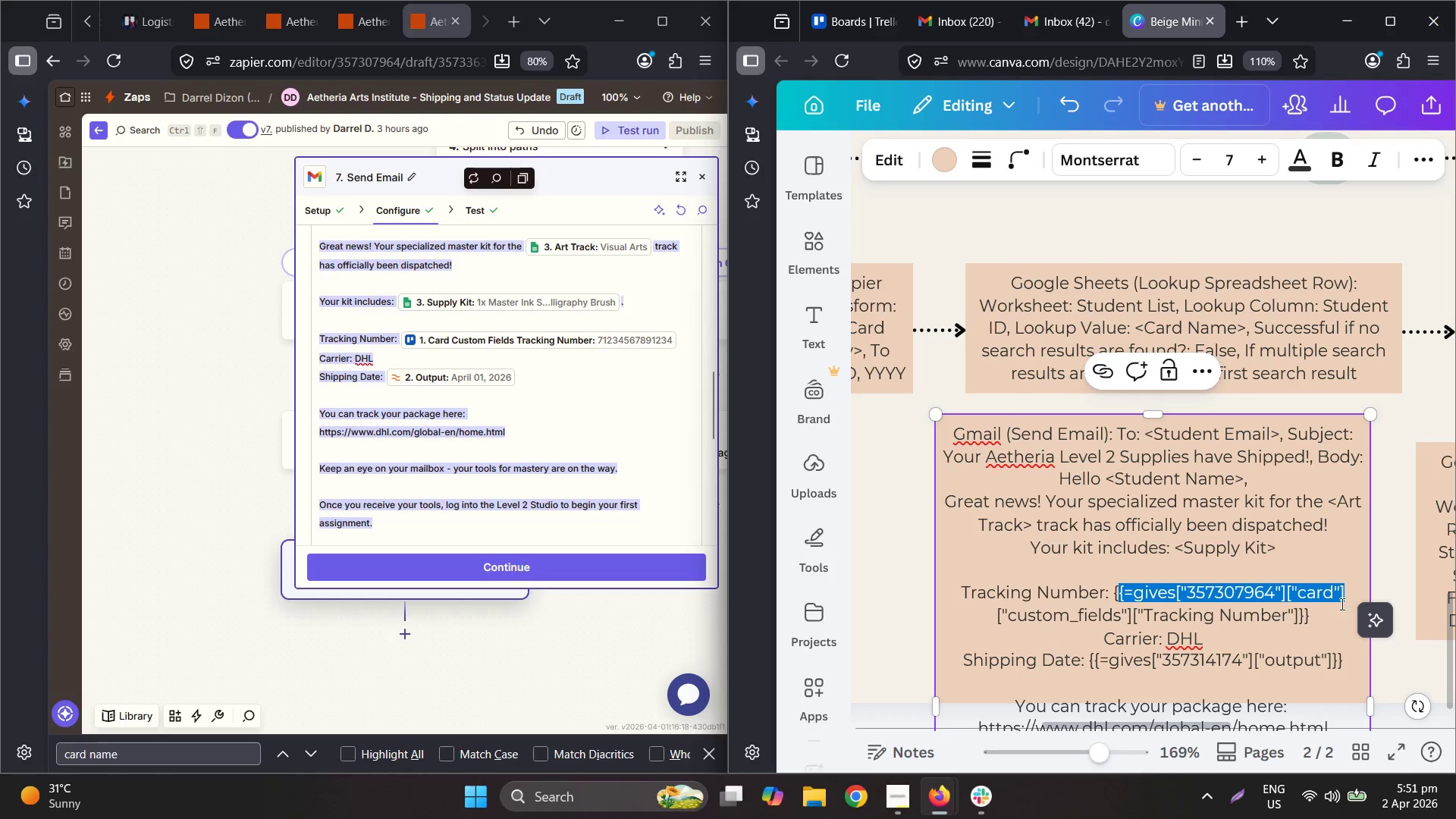 
key(Backspace)
key(Backspace)
key(Backspace)
key(Backspace)
type(<Card Custom Fields Ta)
key(Backspace)
type(racking Nub)
key(Backspace)
type(mbn)
key(Backspace)
type(er>[Delete], )
 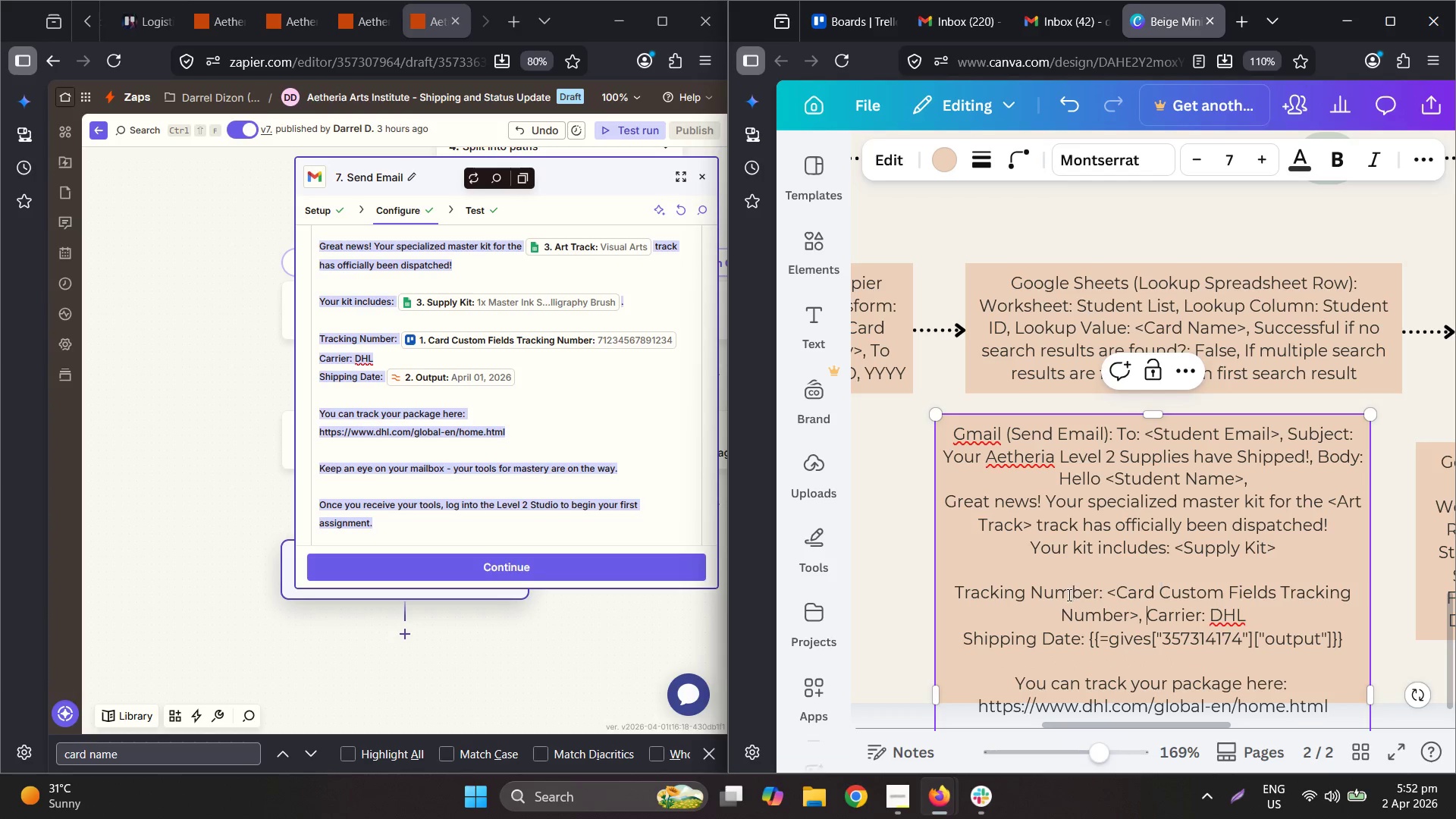 
left_click_drag(start_coordinate=[1252, 623], to_coordinate=[1125, 590])
 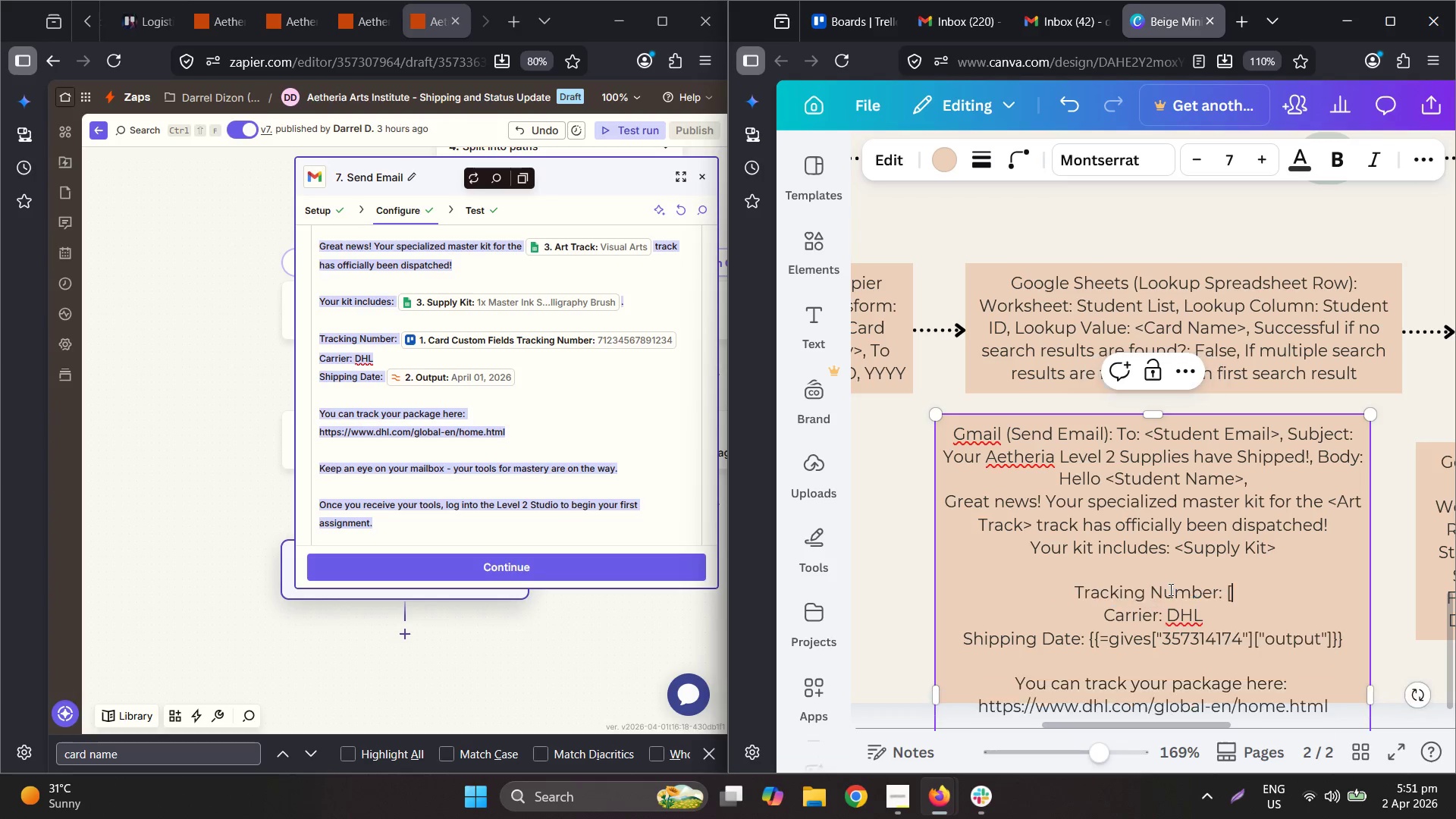 
left_click_drag(start_coordinate=[1094, 635], to_coordinate=[1350, 642])
 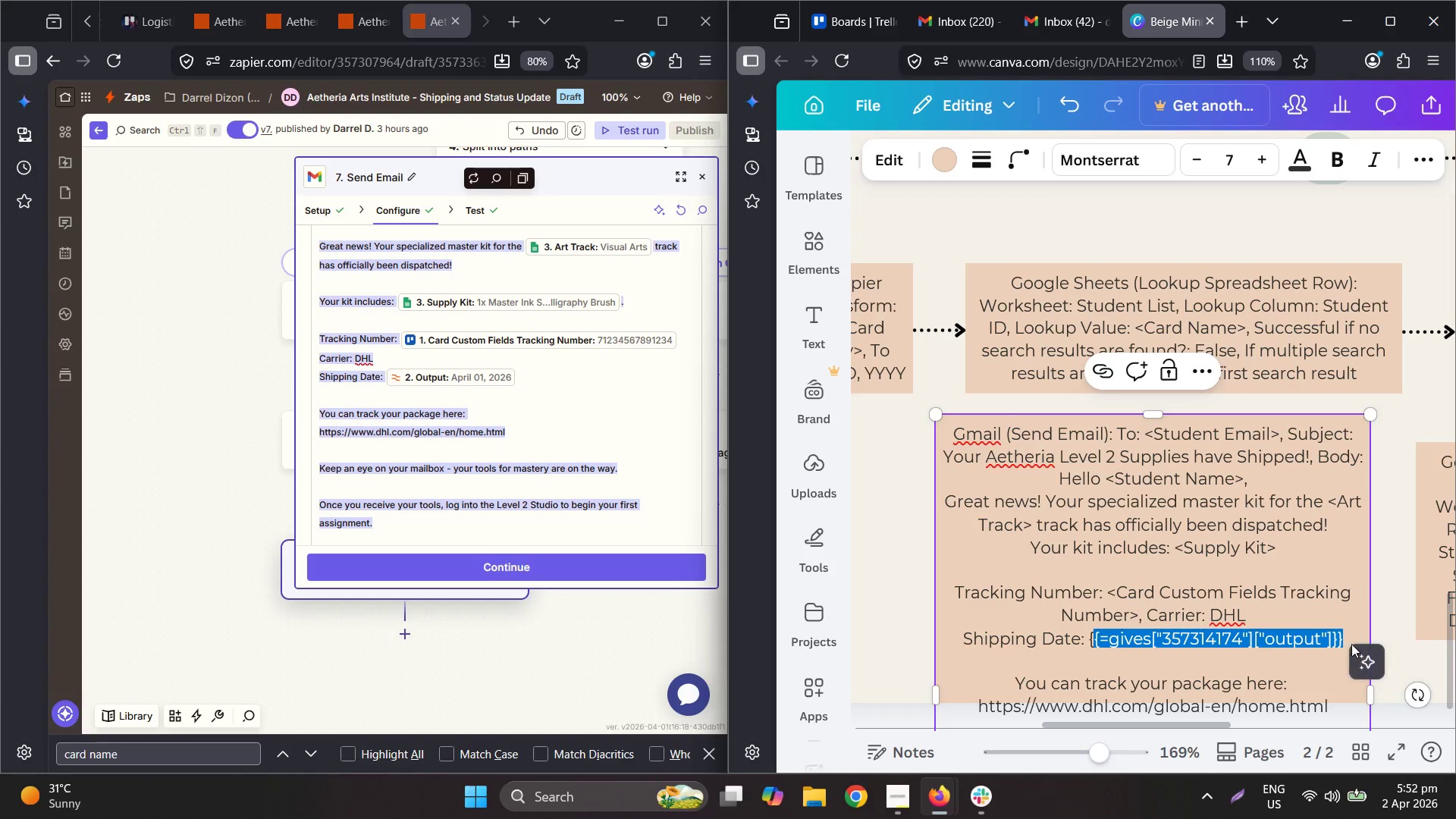 
key(Backspace)
key(Backspace)
type(<Output of Fro)
key(Backspace)
key(Backspace)
type(ormatter>)
 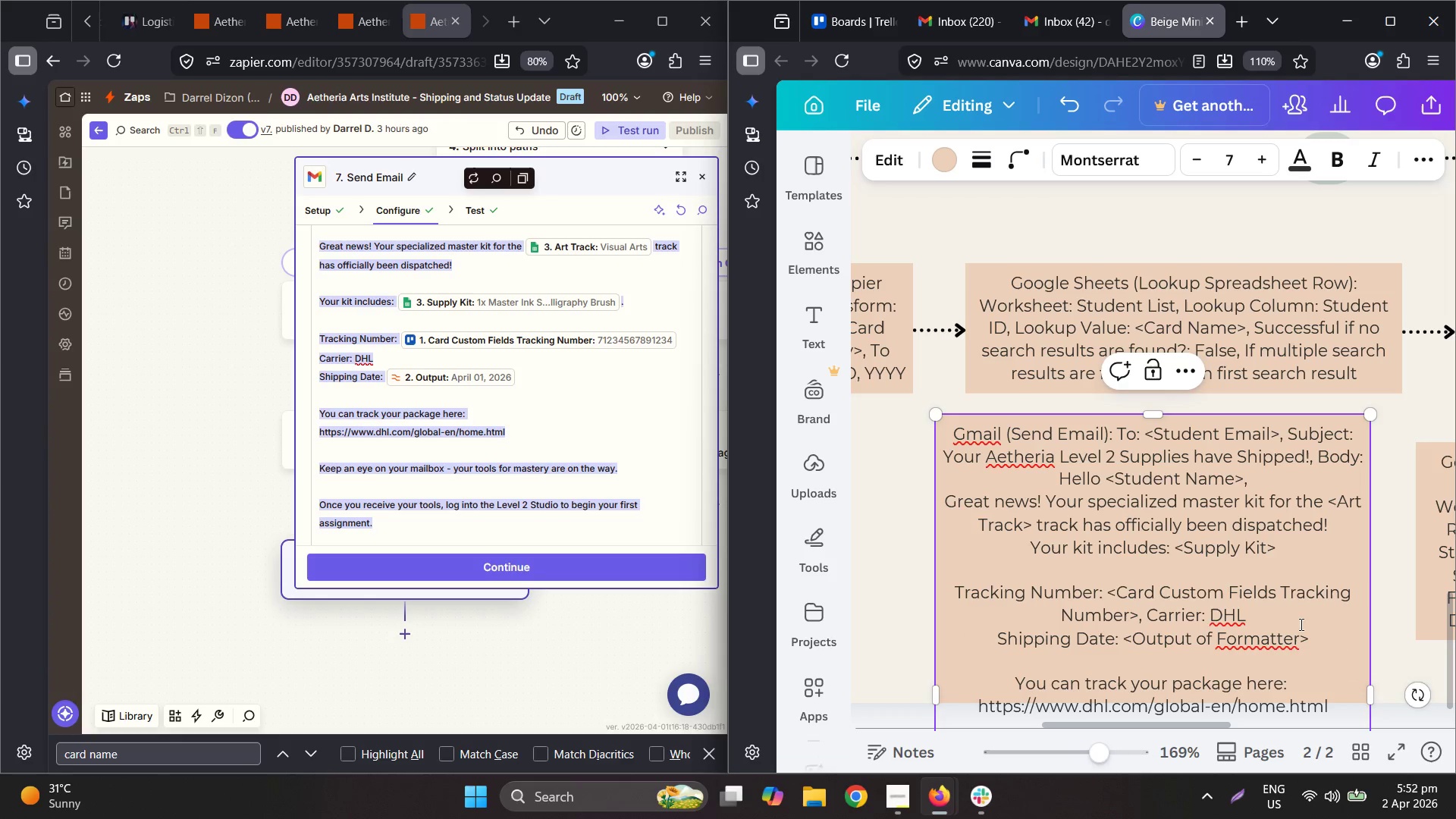 
scroll: coordinate [1117, 675], scroll_direction: down, amount: 2.0
 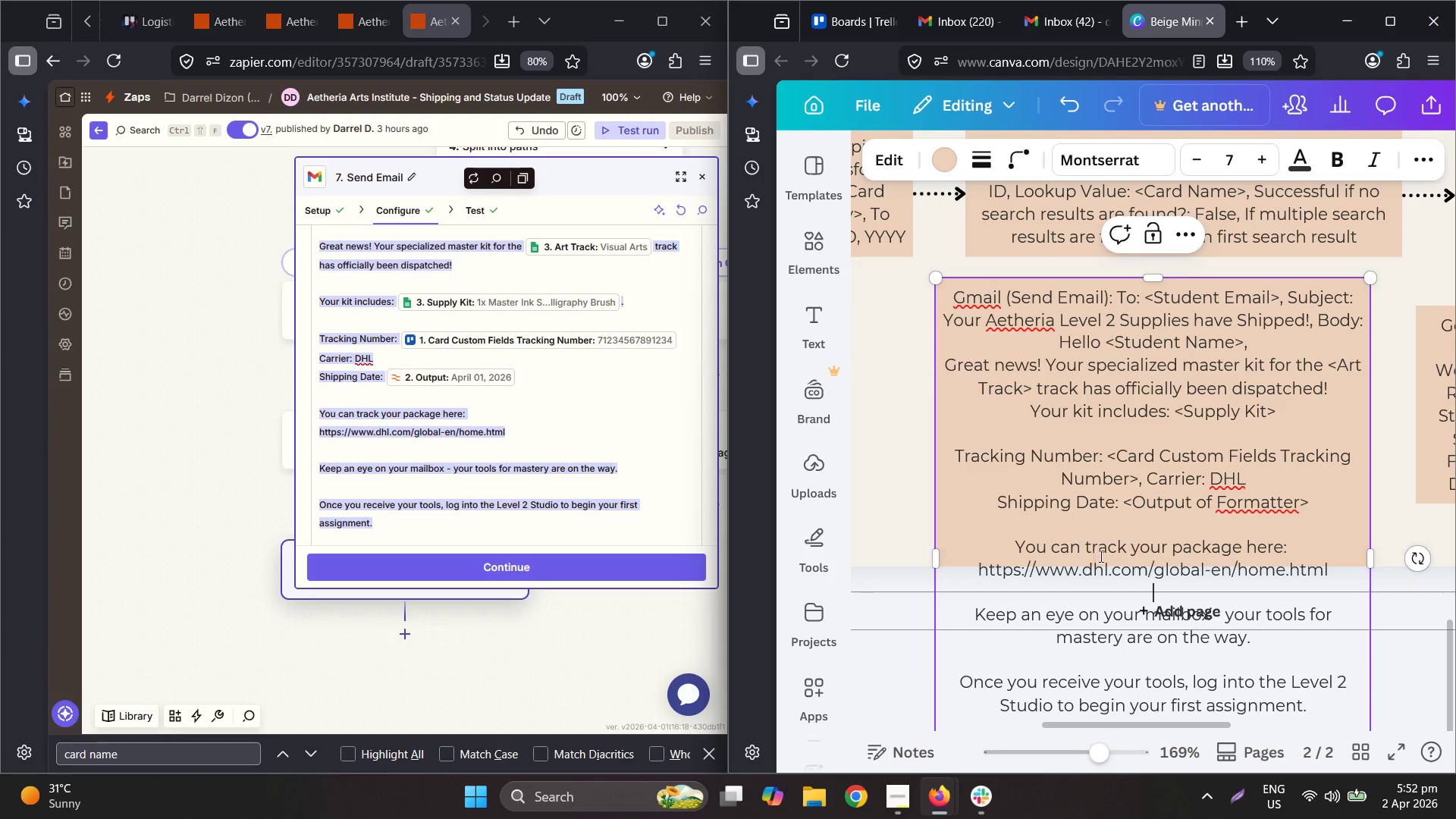 
key(Backspace)
 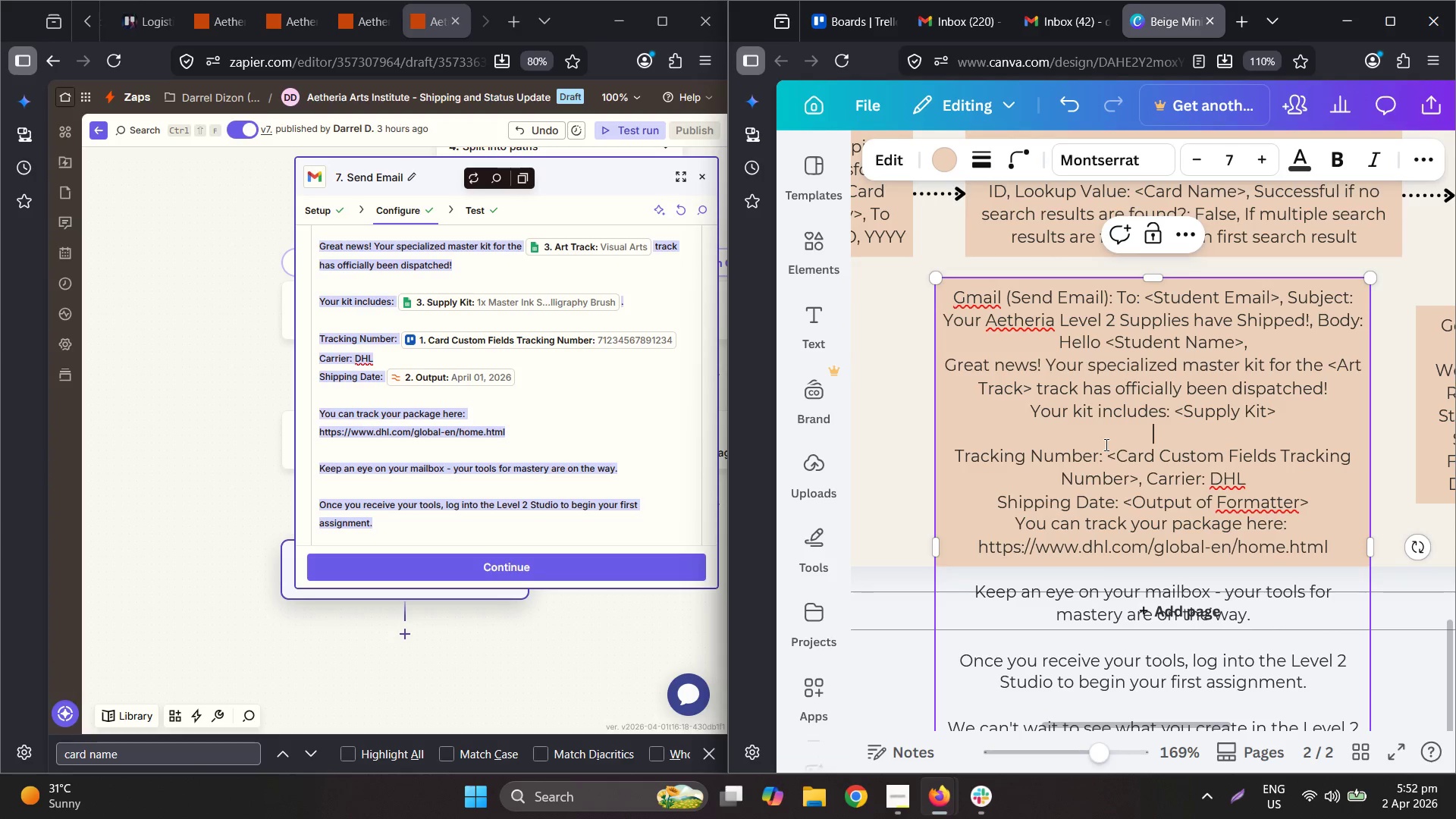 
key(Backspace)
 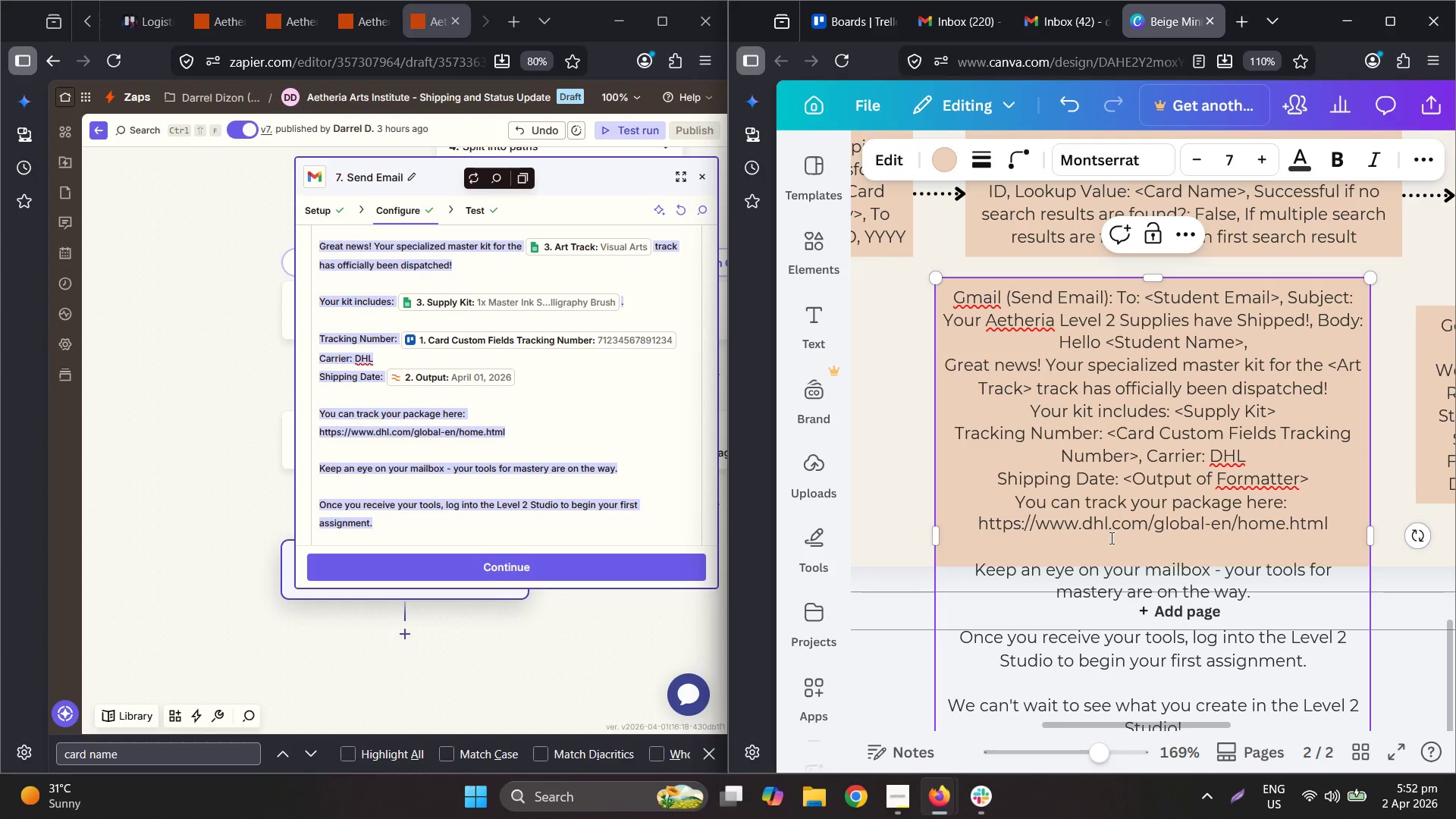 
key(Backspace)
 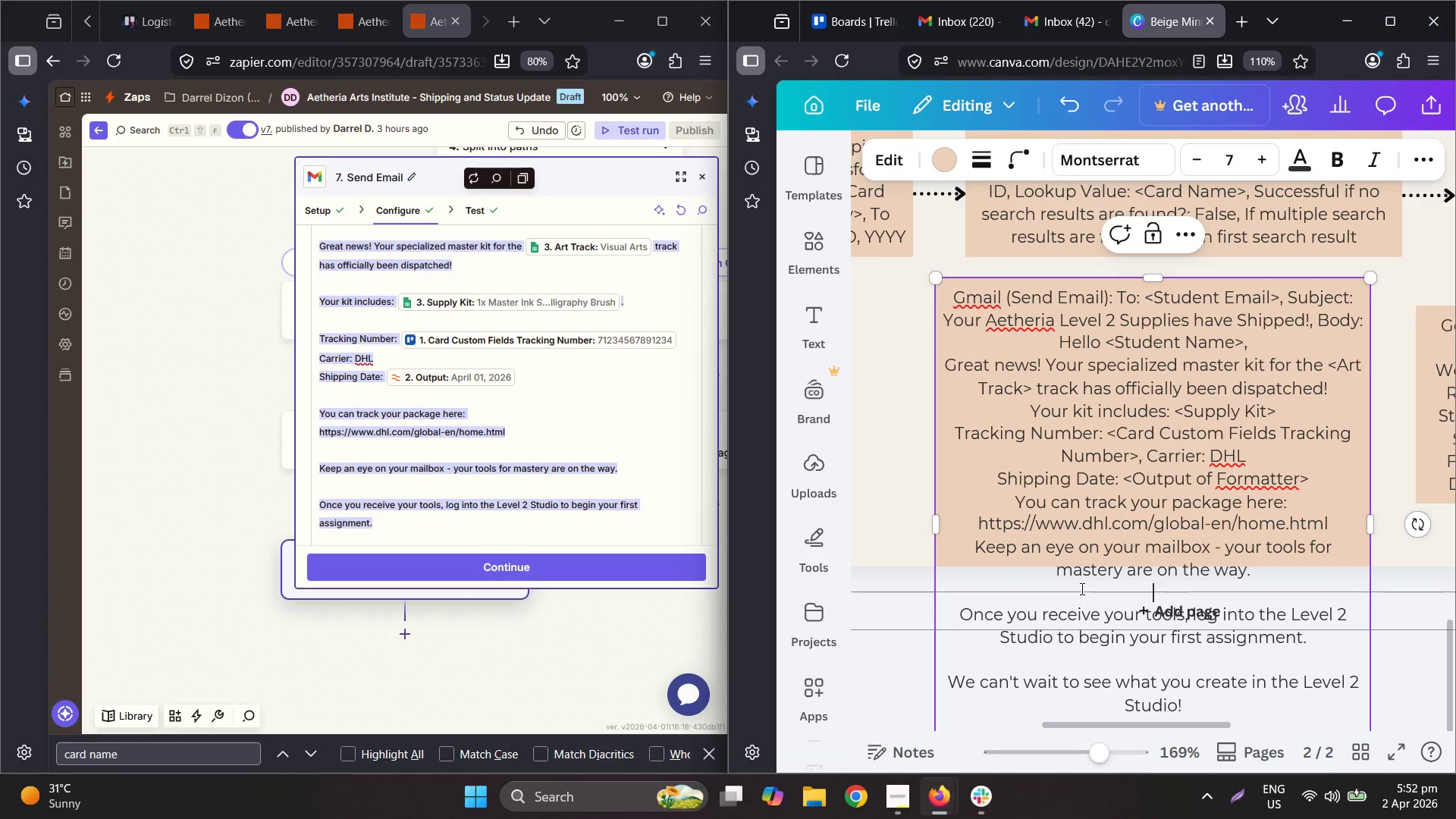 
key(Backspace)
 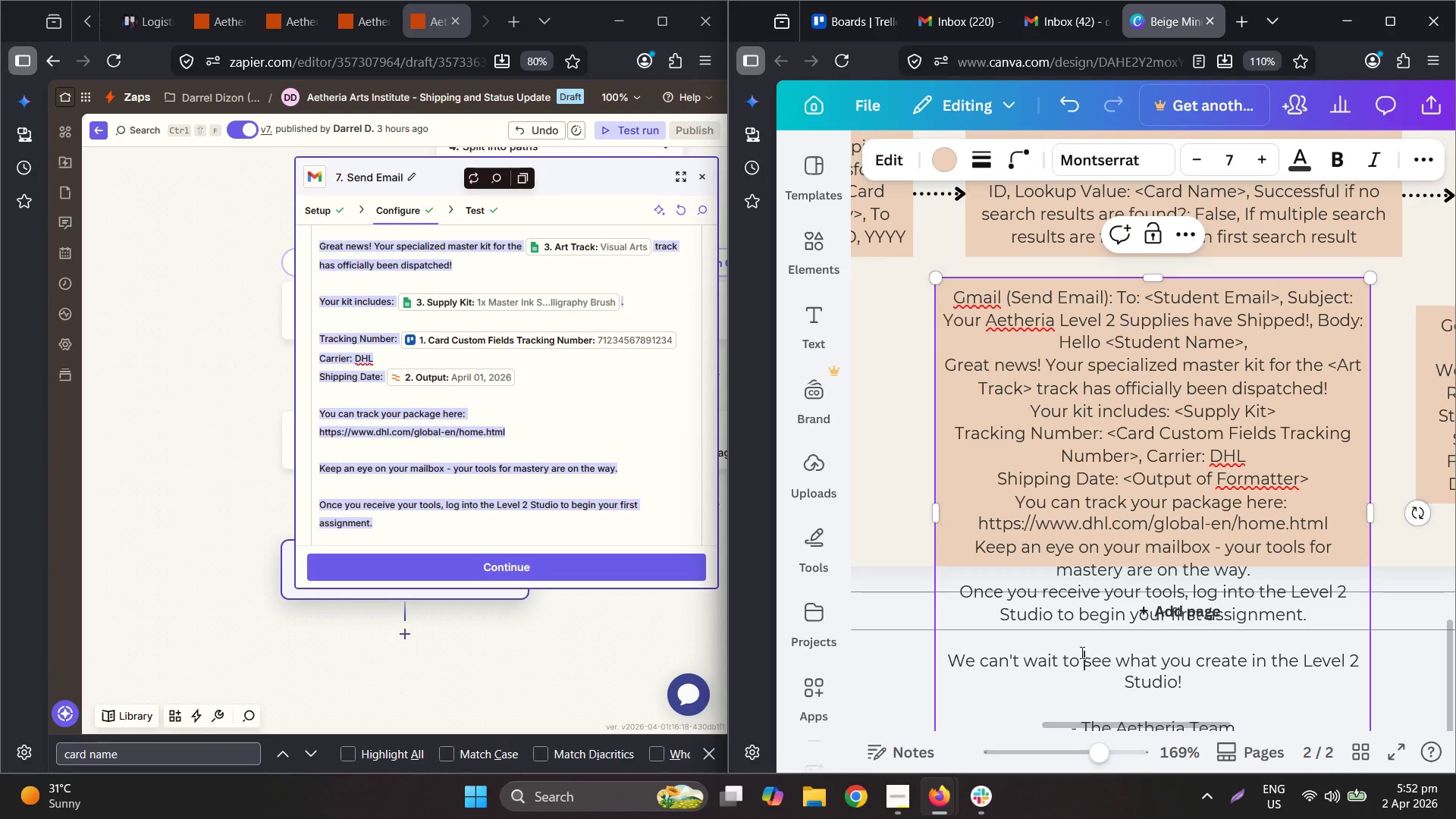 
key(Backspace)
 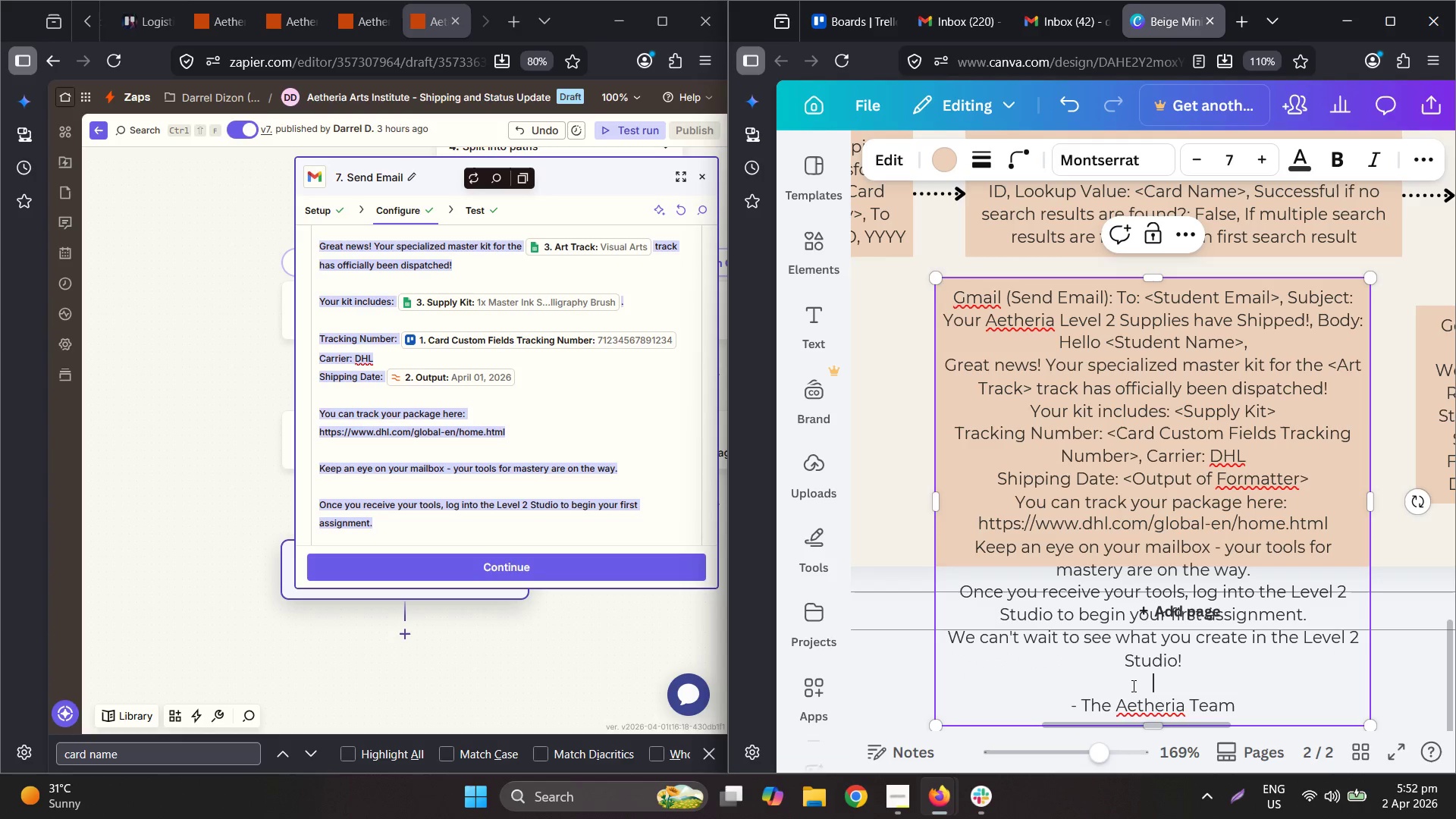 
key(Backspace)
 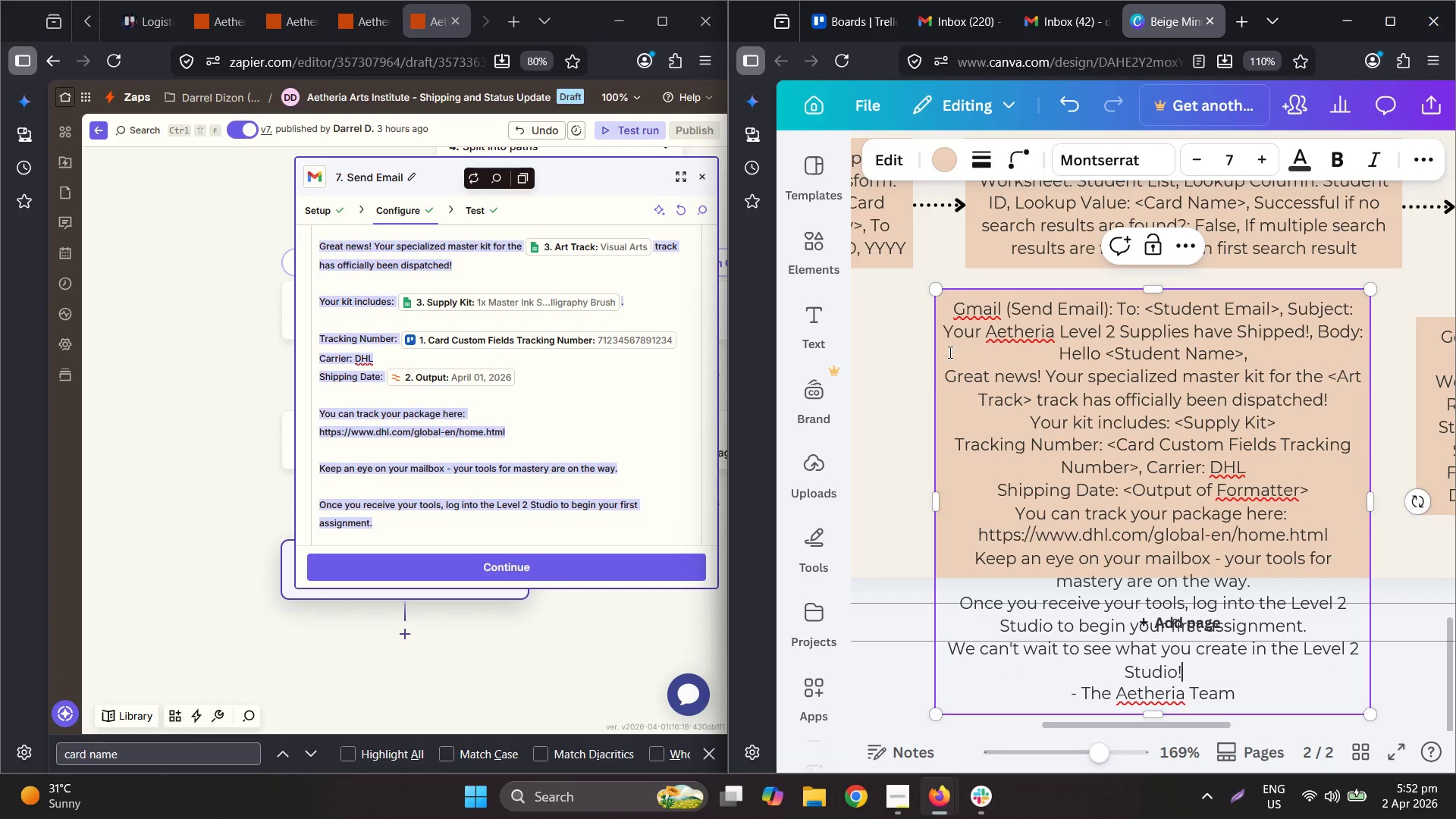 
left_click([899, 361])
 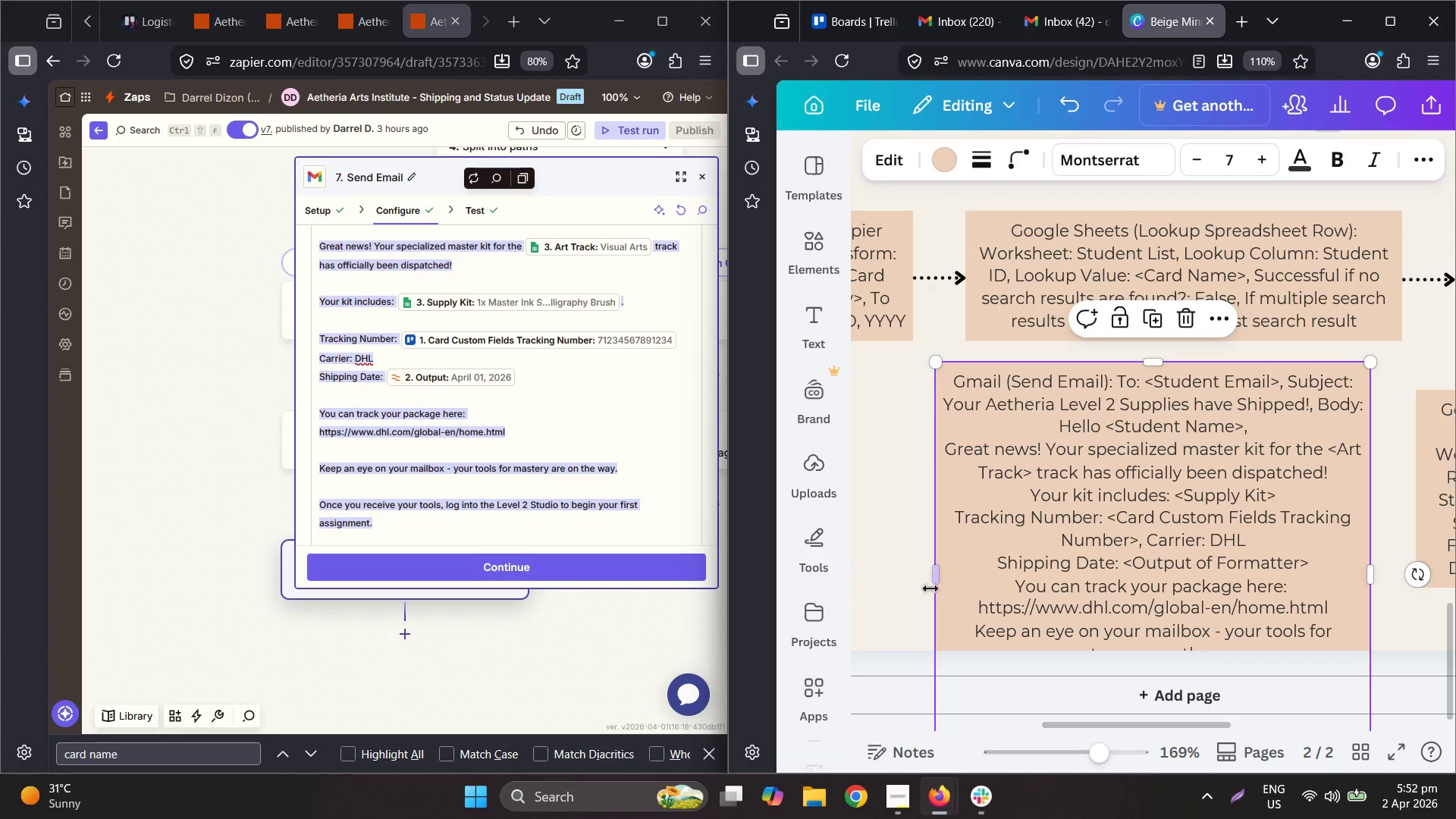 
left_click_drag(start_coordinate=[932, 581], to_coordinate=[827, 586])
 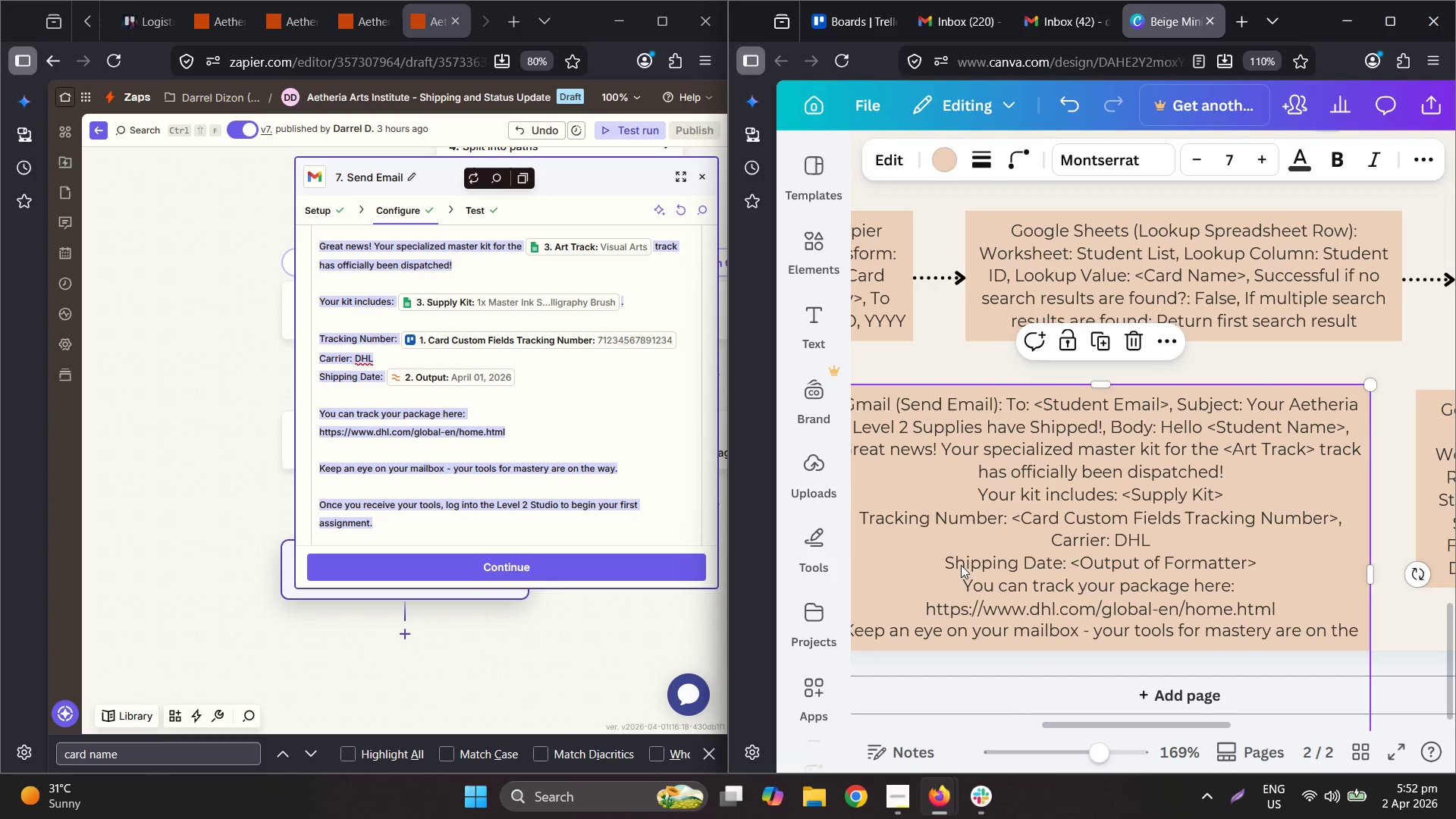 
hold_key(key=ControlLeft, duration=0.78)
scroll: coordinate [1144, 529], scroll_direction: down, amount: 3.0
 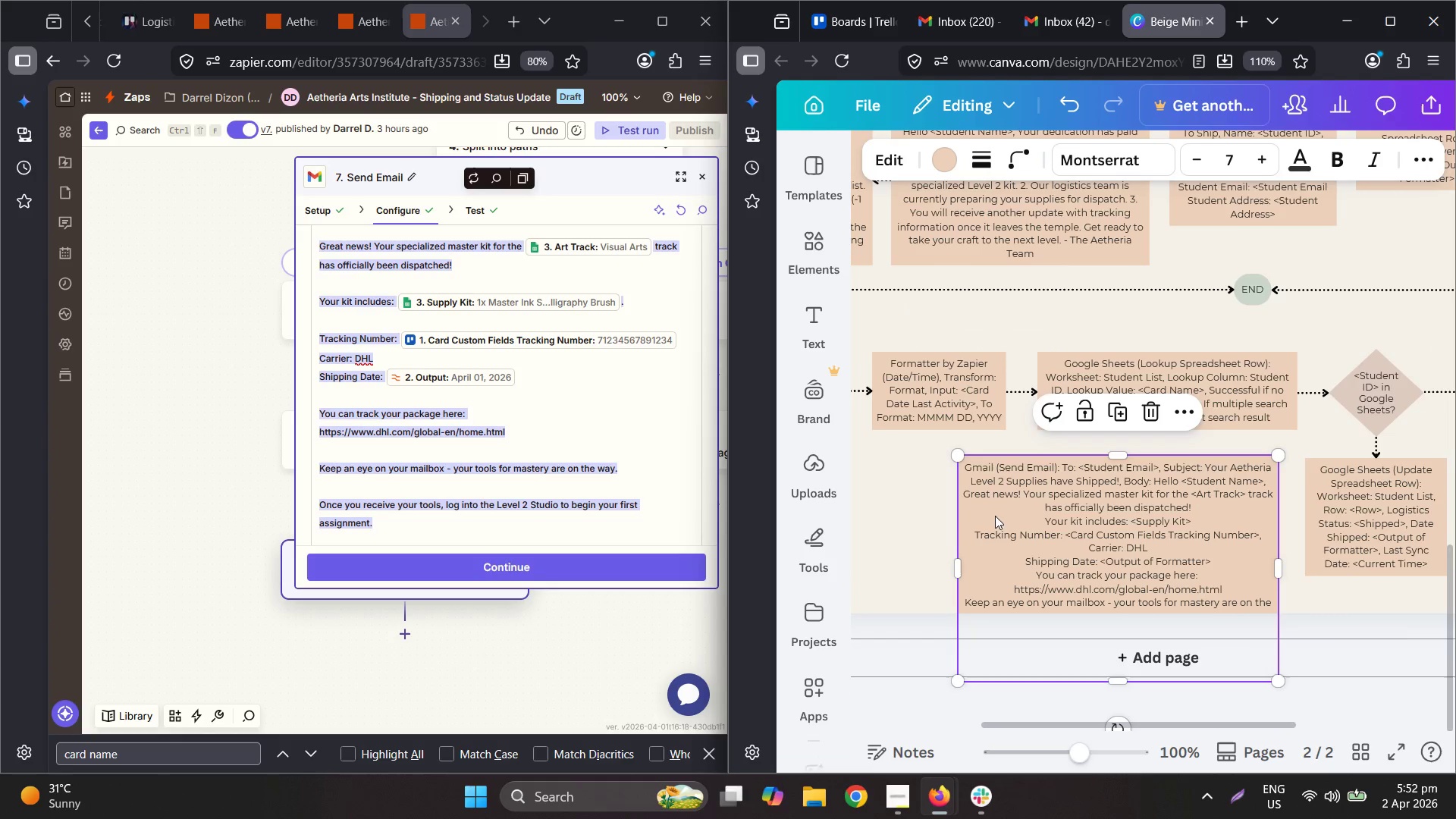 
left_click_drag(start_coordinate=[1034, 504], to_coordinate=[1046, 490])
 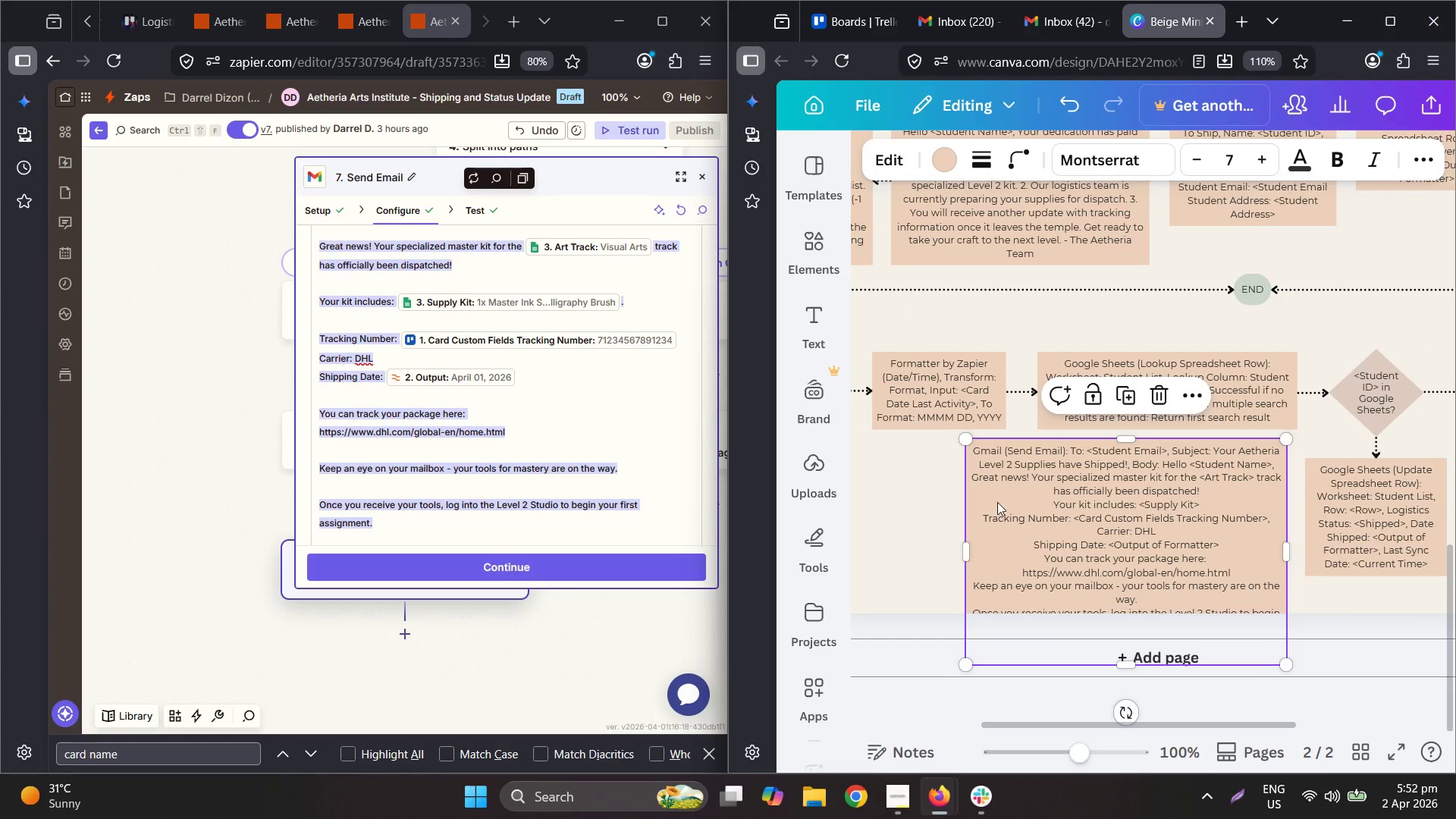 
hold_key(key=ControlLeft, duration=0.8)
scroll: coordinate [1304, 544], scroll_direction: down, amount: 4.0
 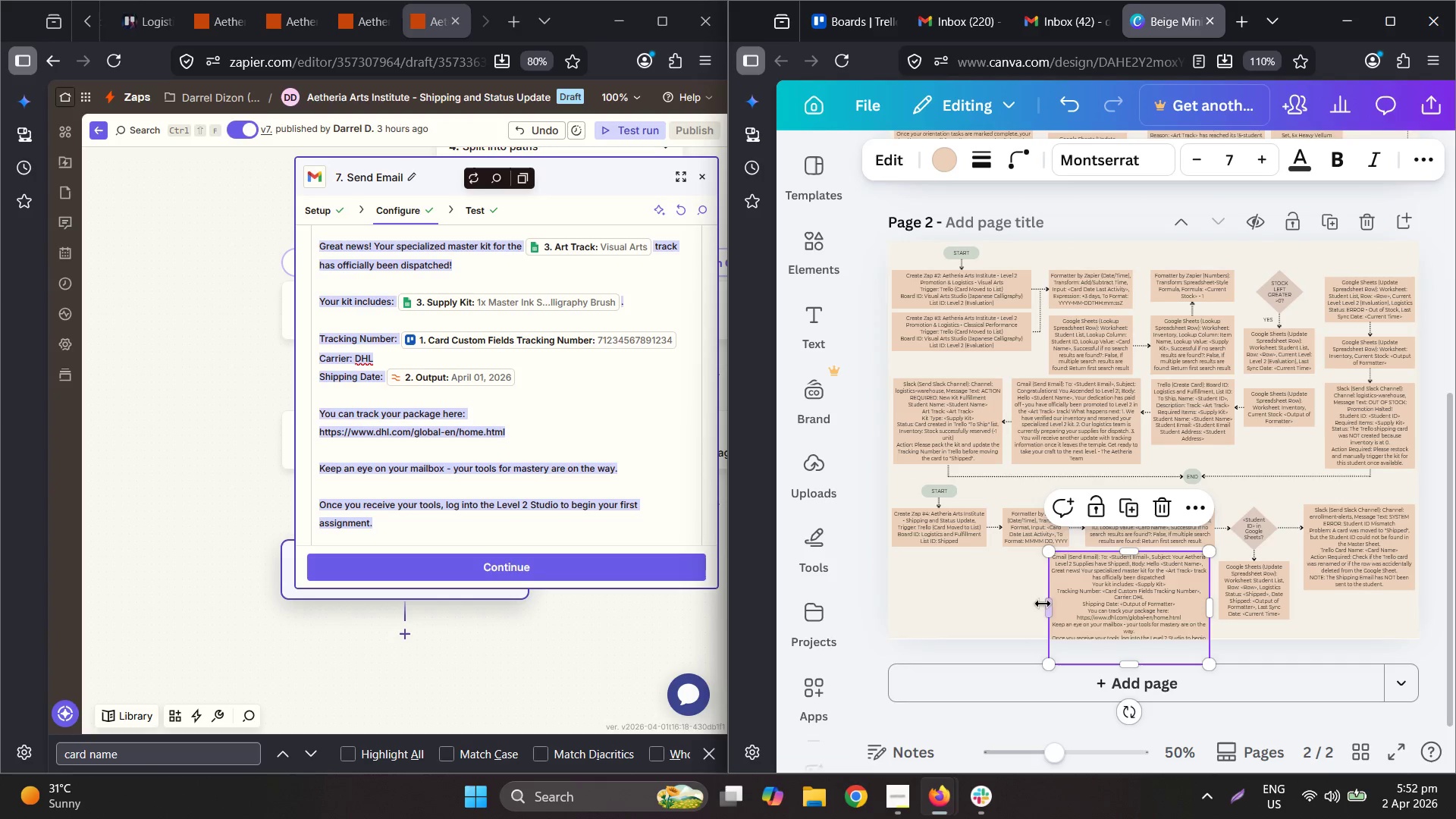 
left_click_drag(start_coordinate=[1043, 602], to_coordinate=[964, 601])
 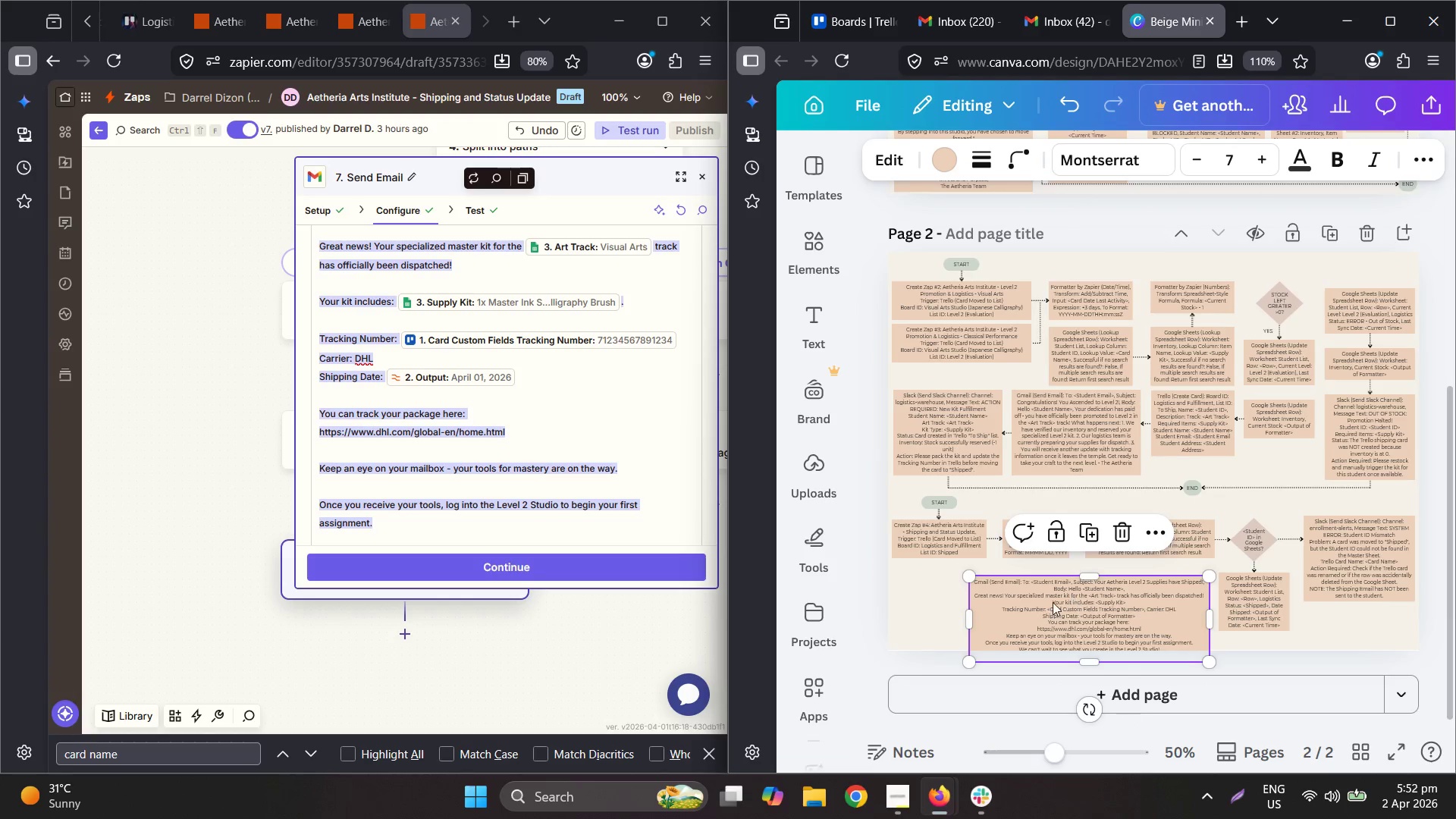 
hold_key(key=ControlLeft, duration=0.72)
 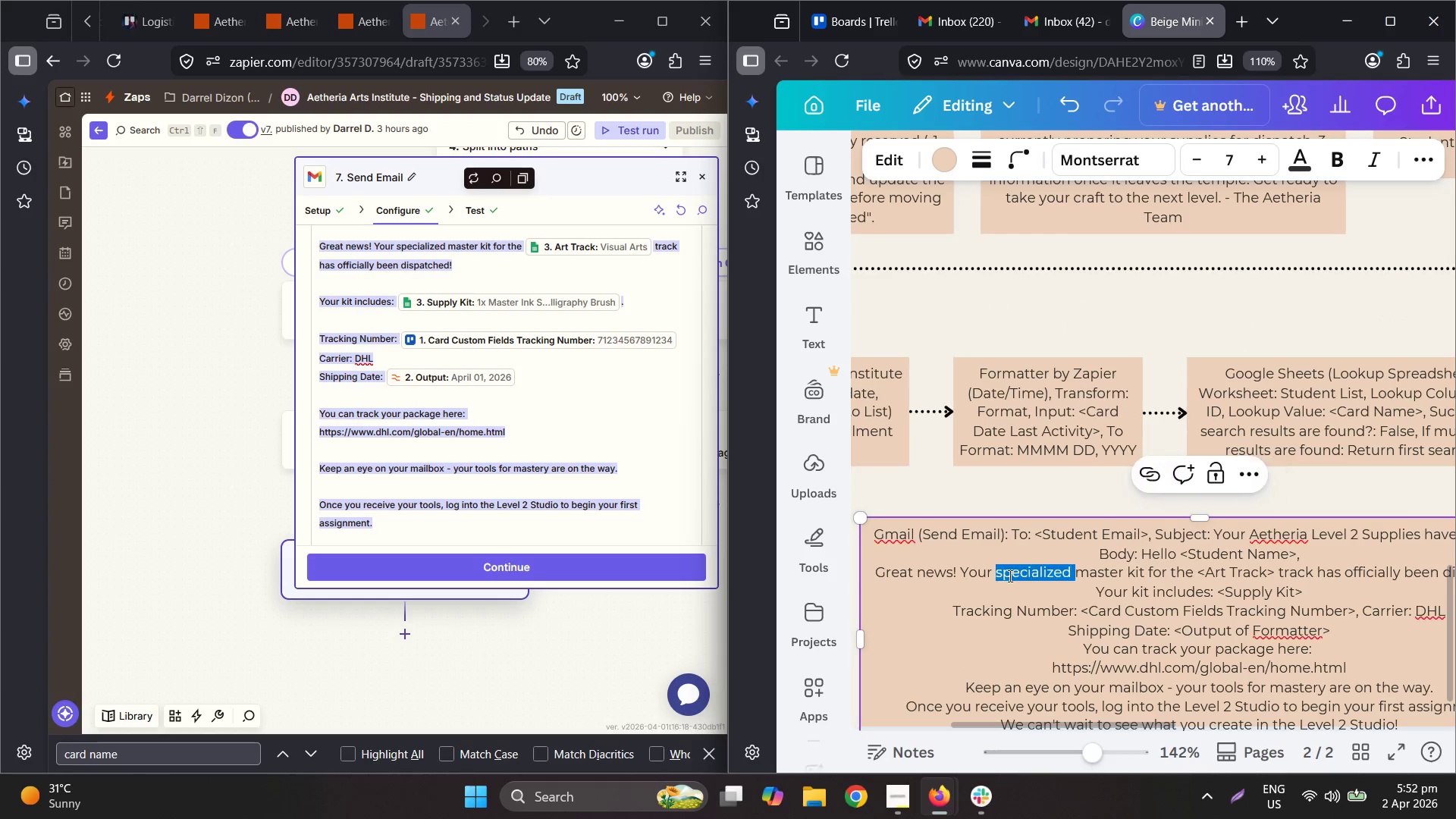 
double_click([1027, 572])
 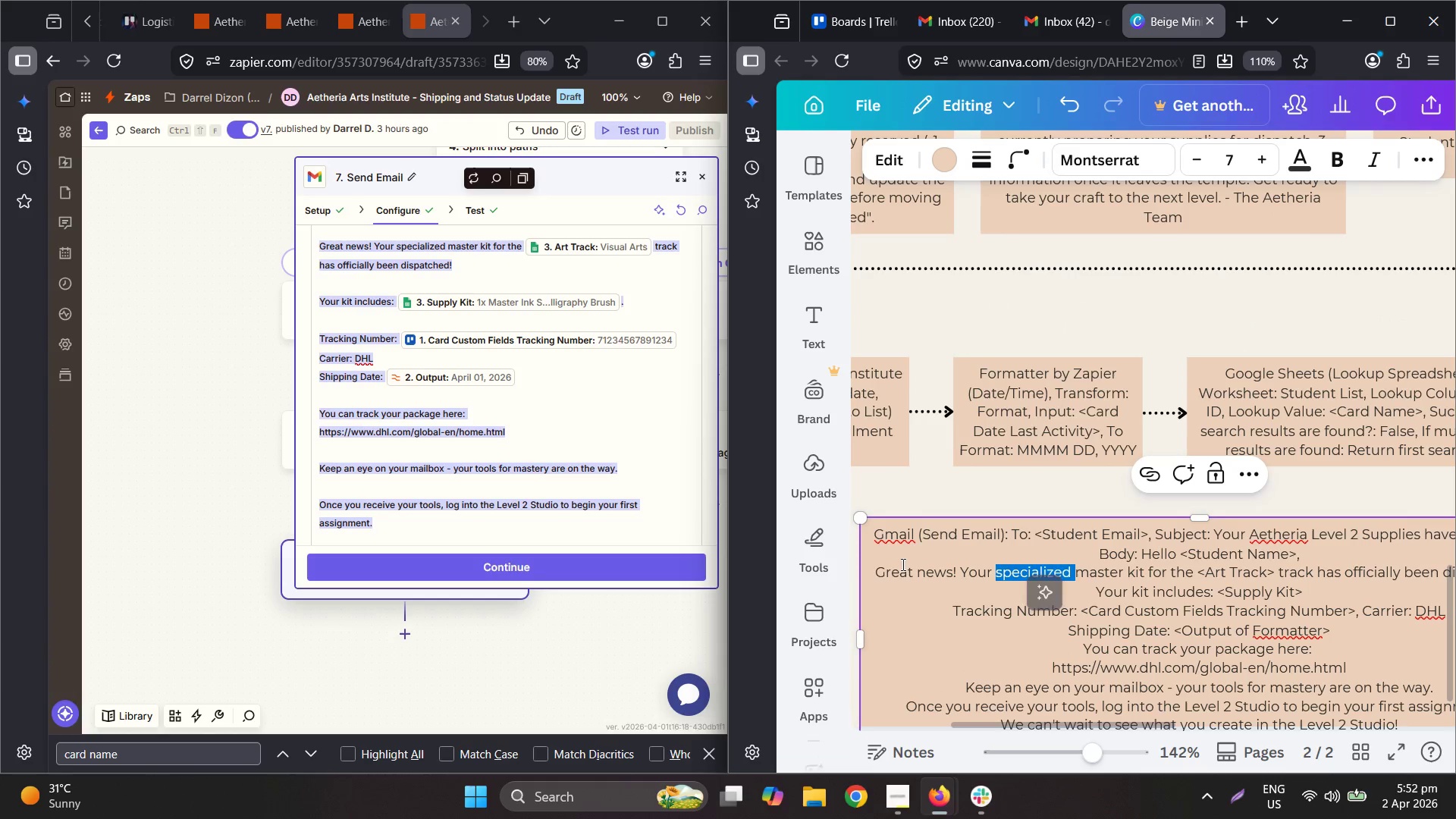 
scroll: coordinate [1055, 603], scroll_direction: up, amount: 6.0
 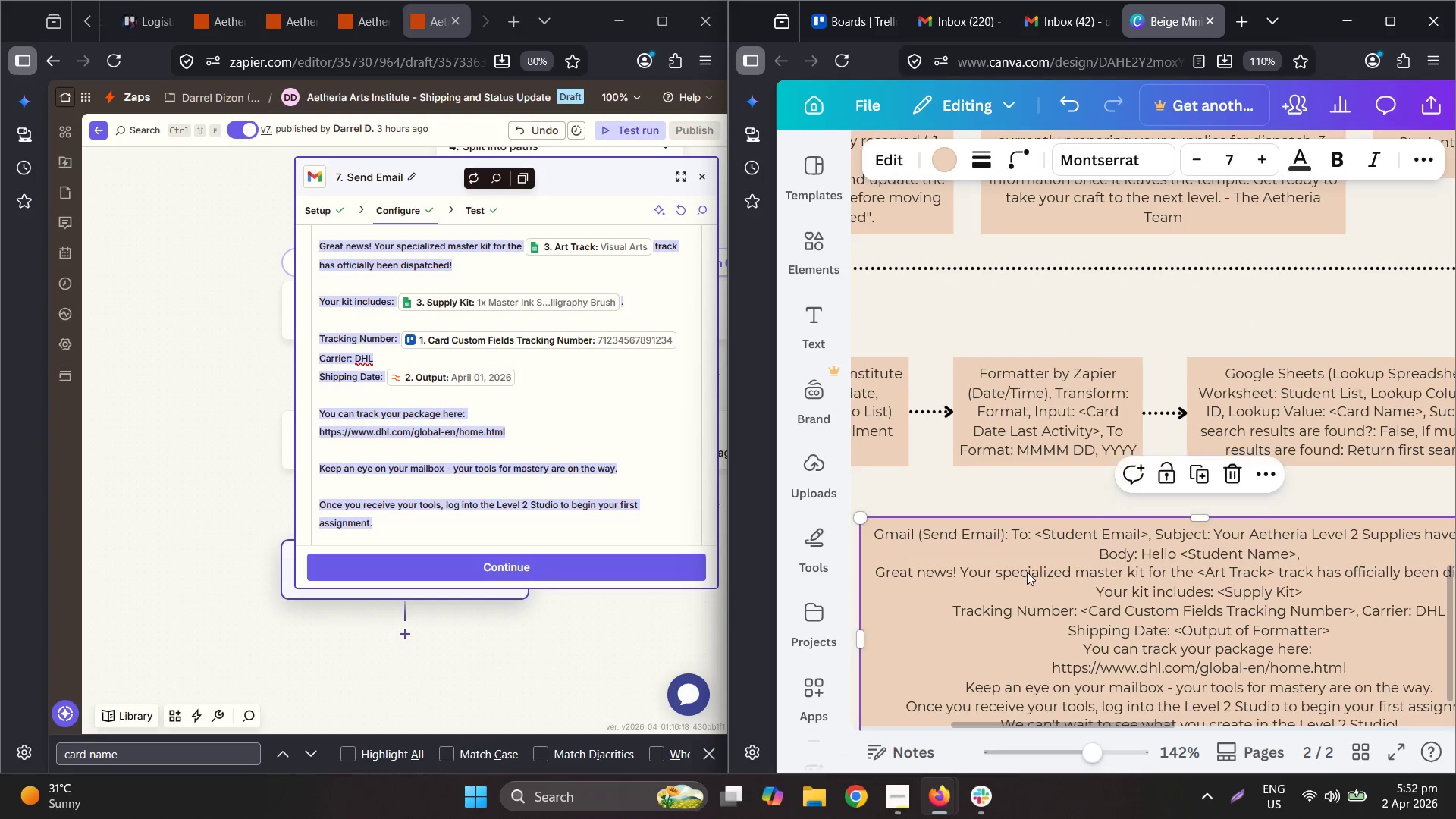 
left_click([877, 569])
 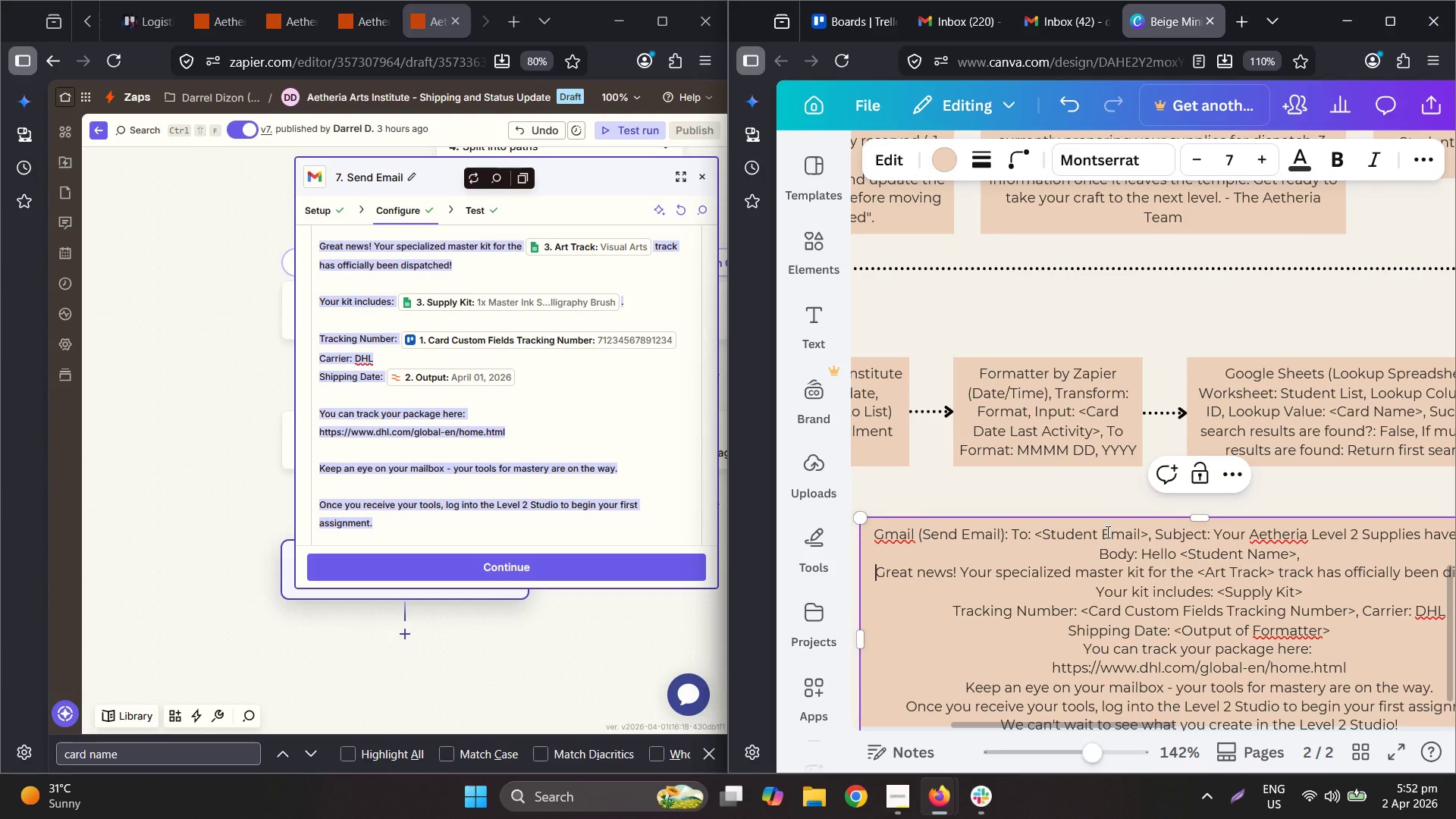 
key(Backspace)
 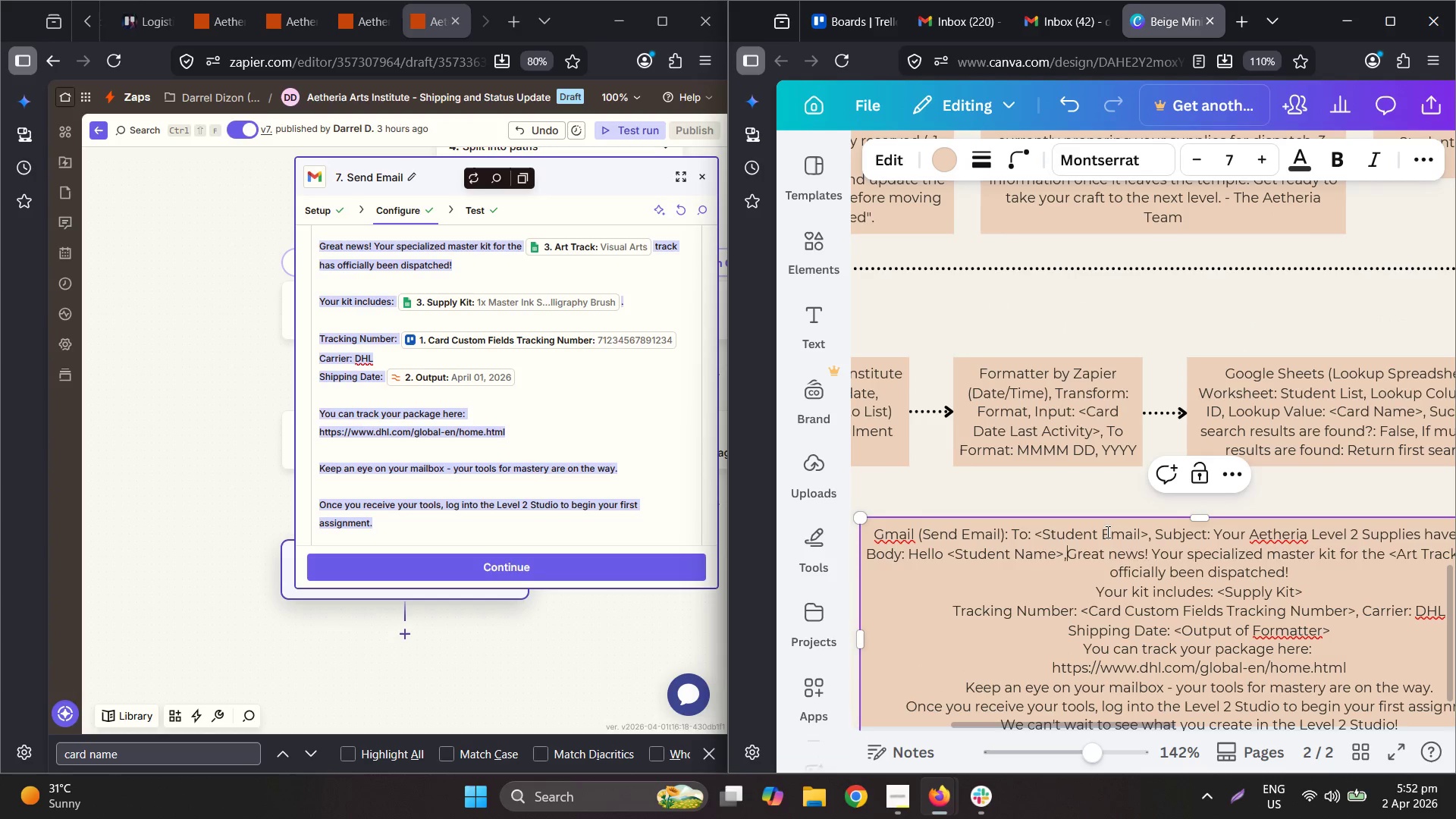 
key(Space)
 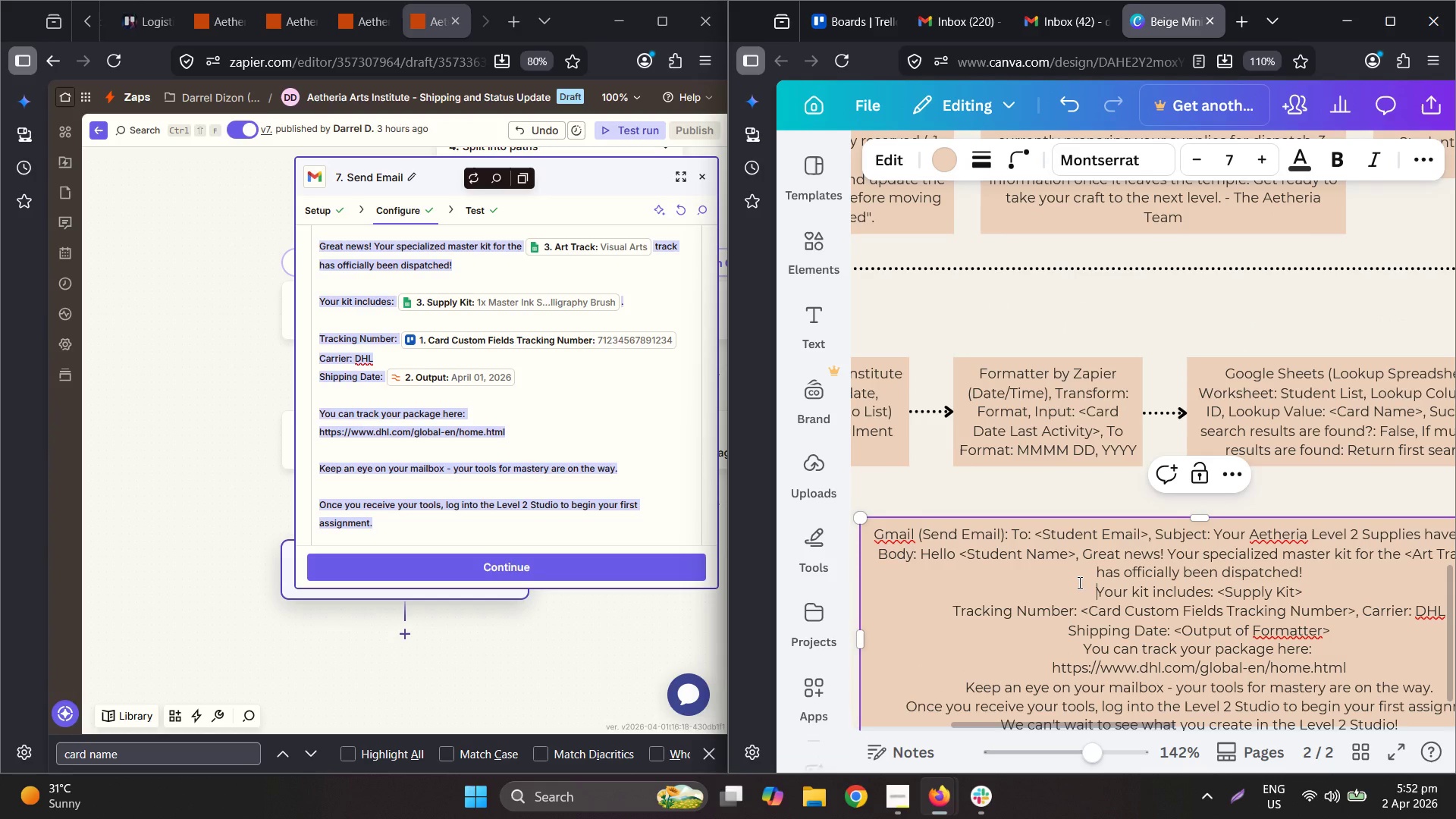 
key(Backspace)
 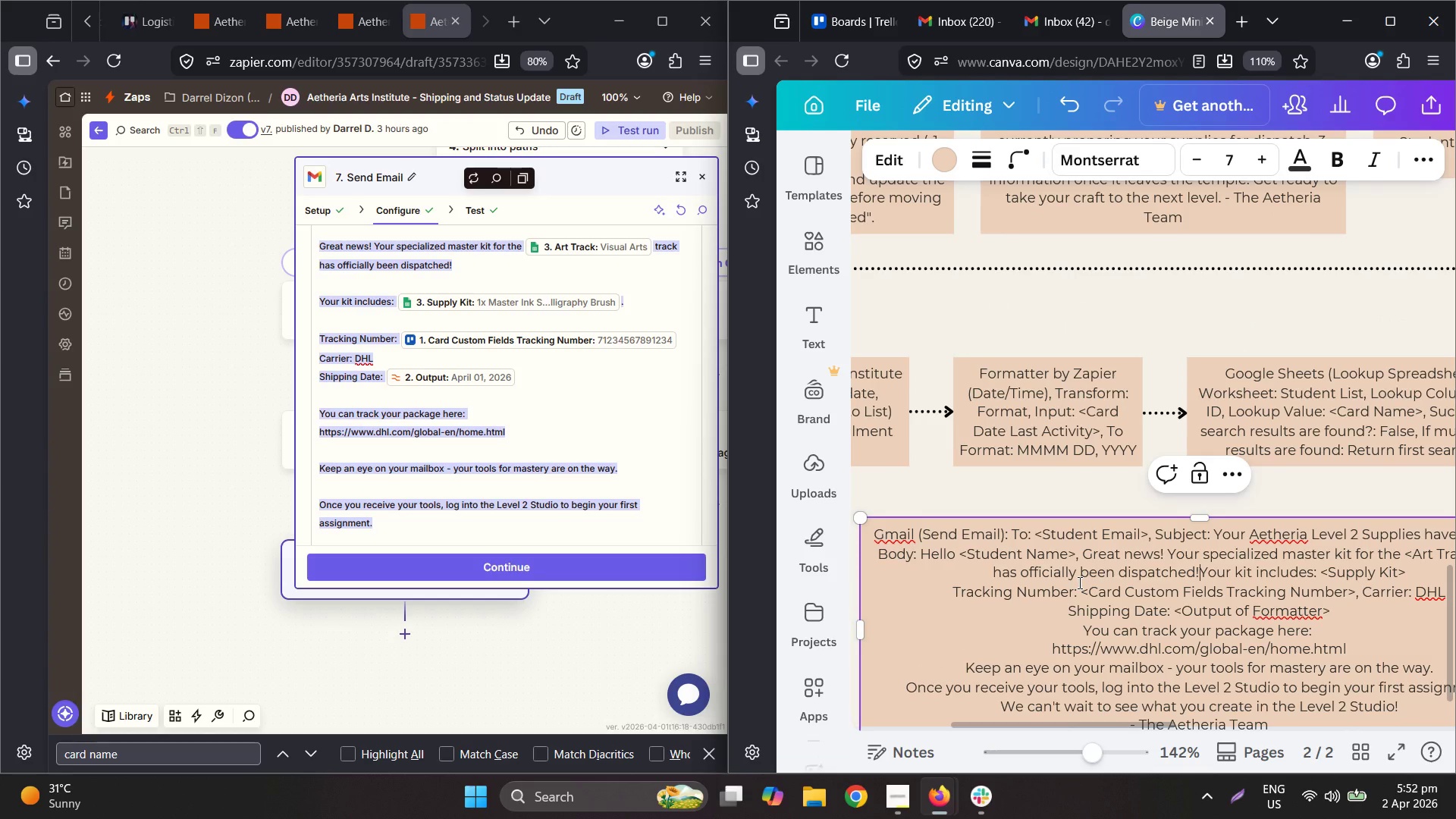 
key(Space)
 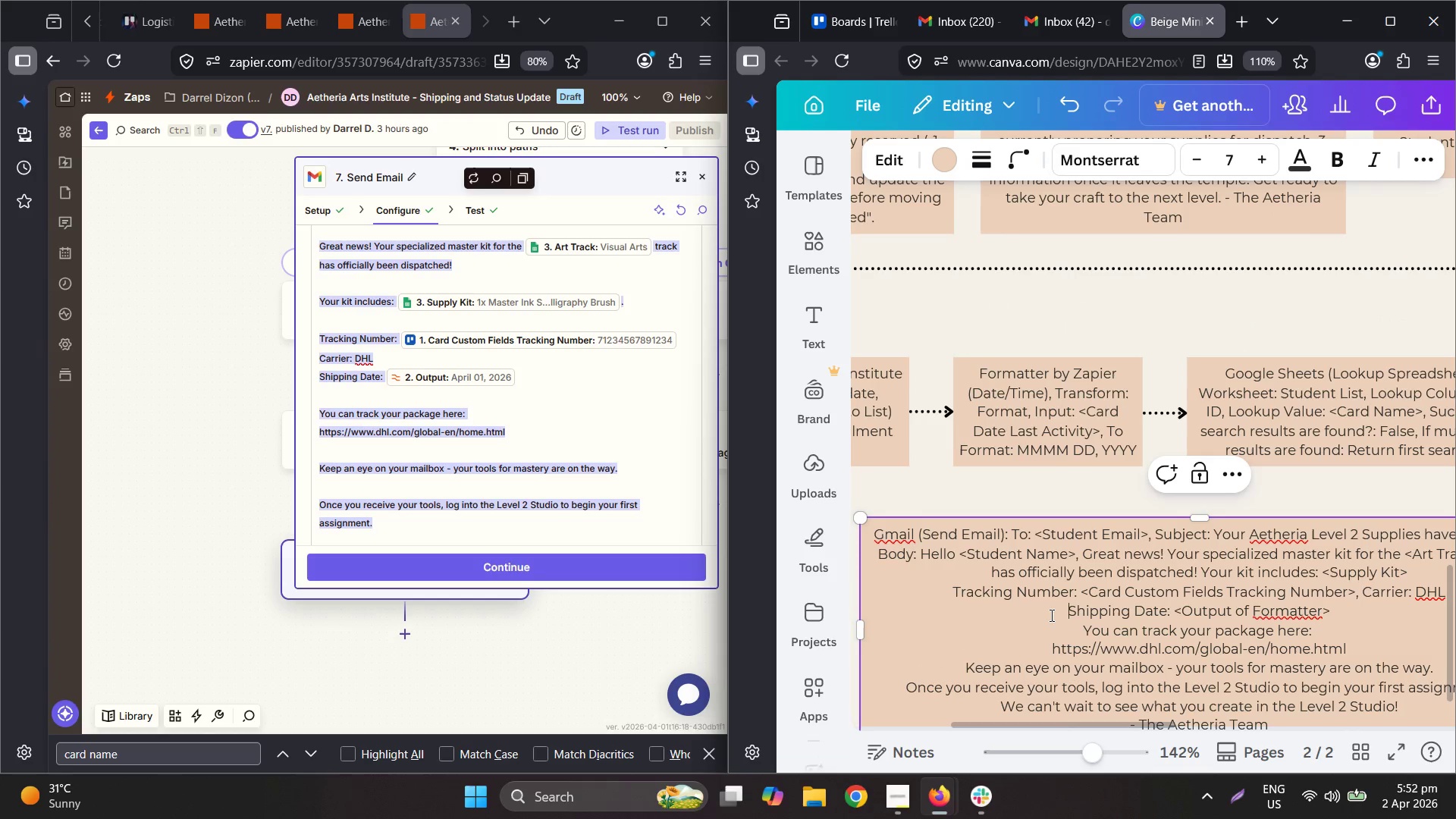 
left_click([944, 597])
 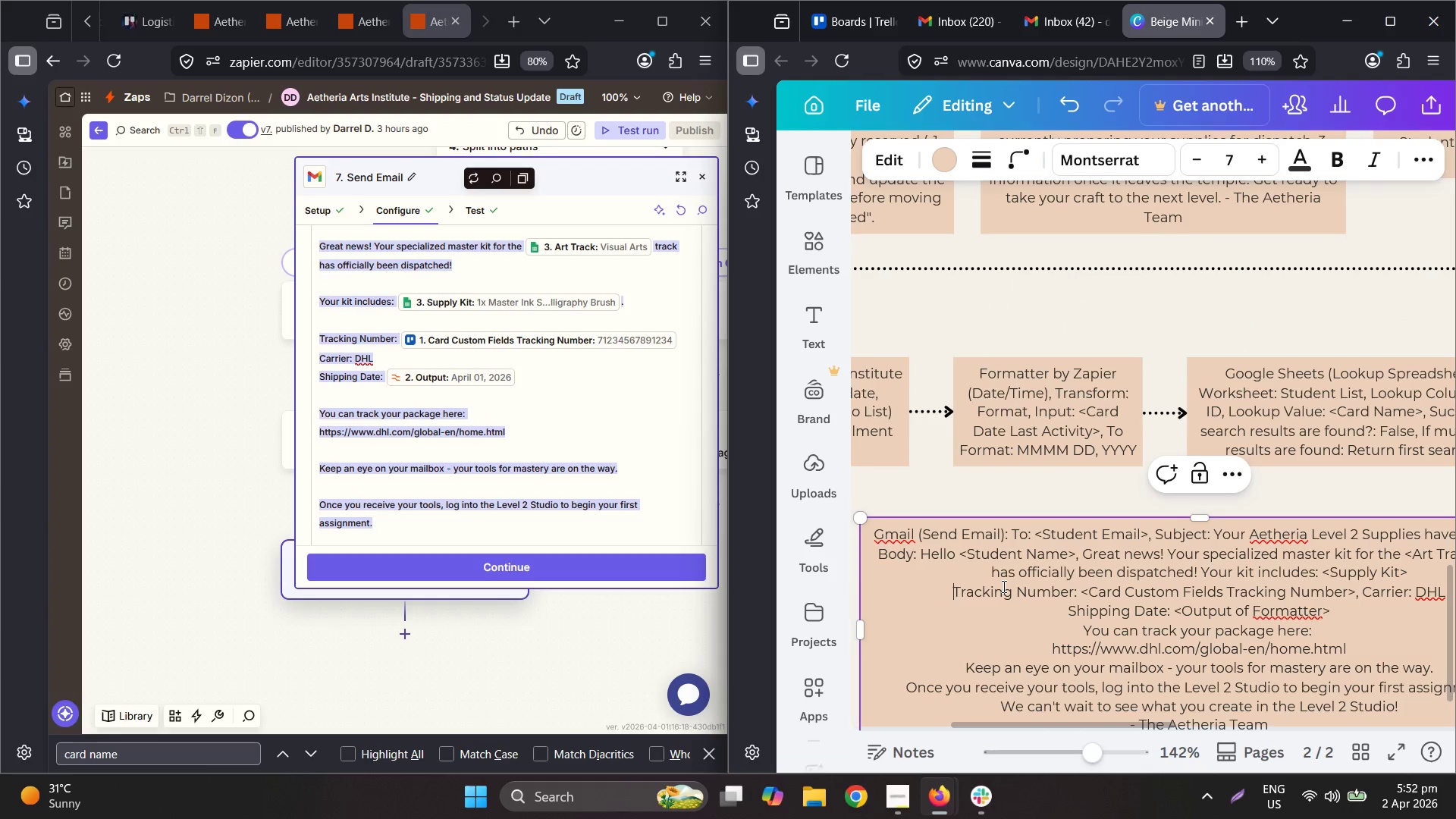 
key(Insert)
 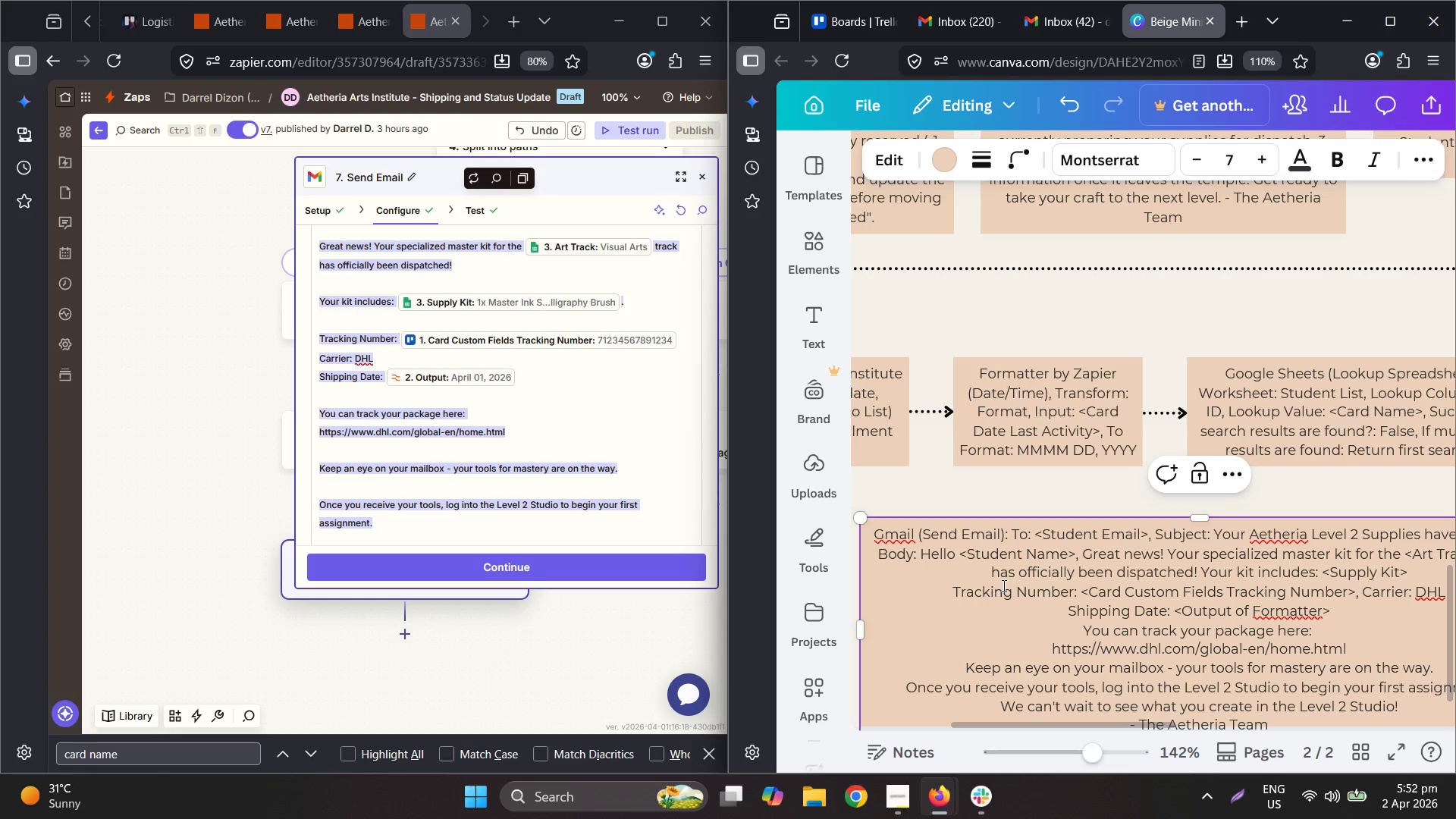 
key(Backspace)
 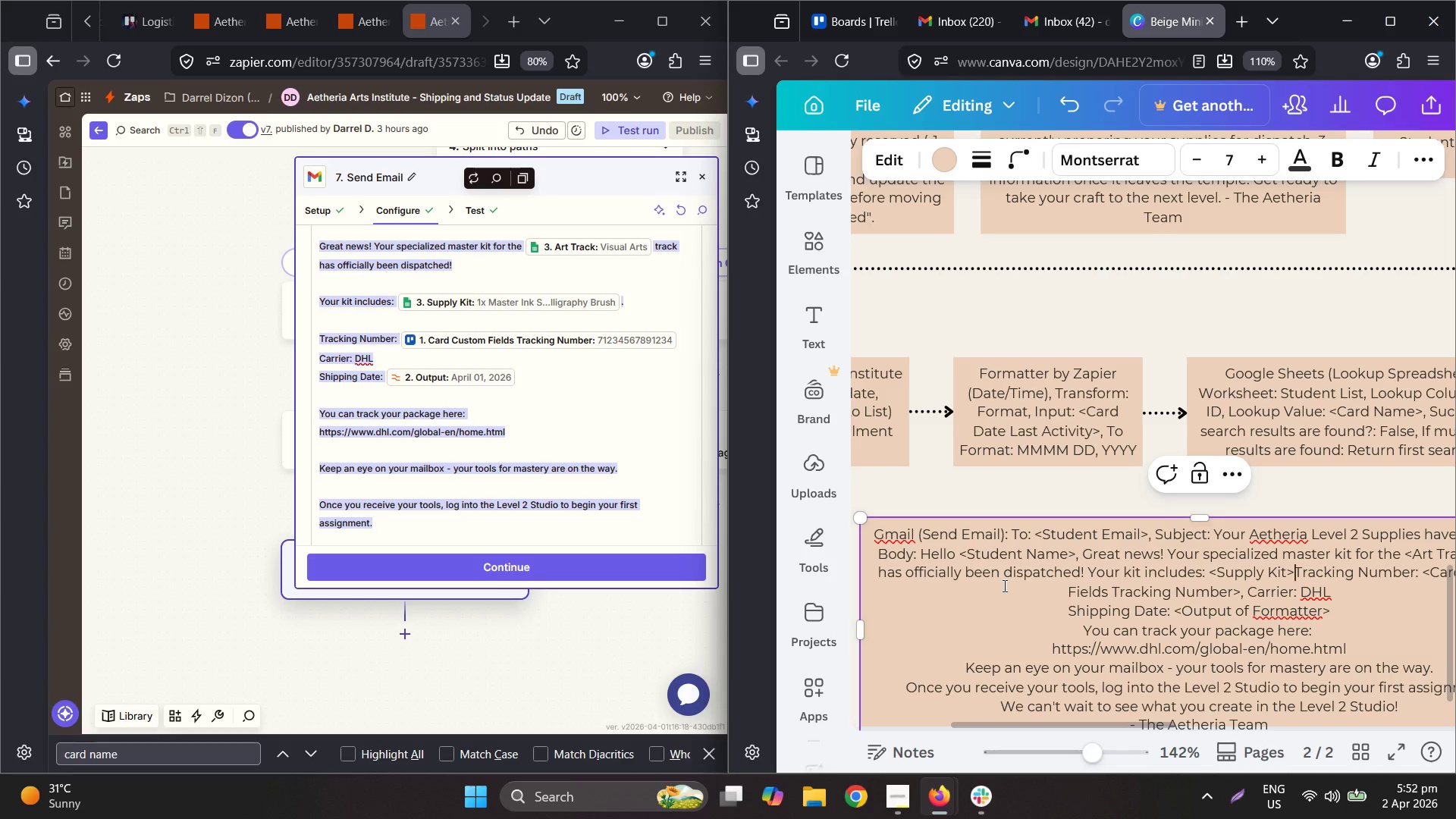 
key(Comma)
 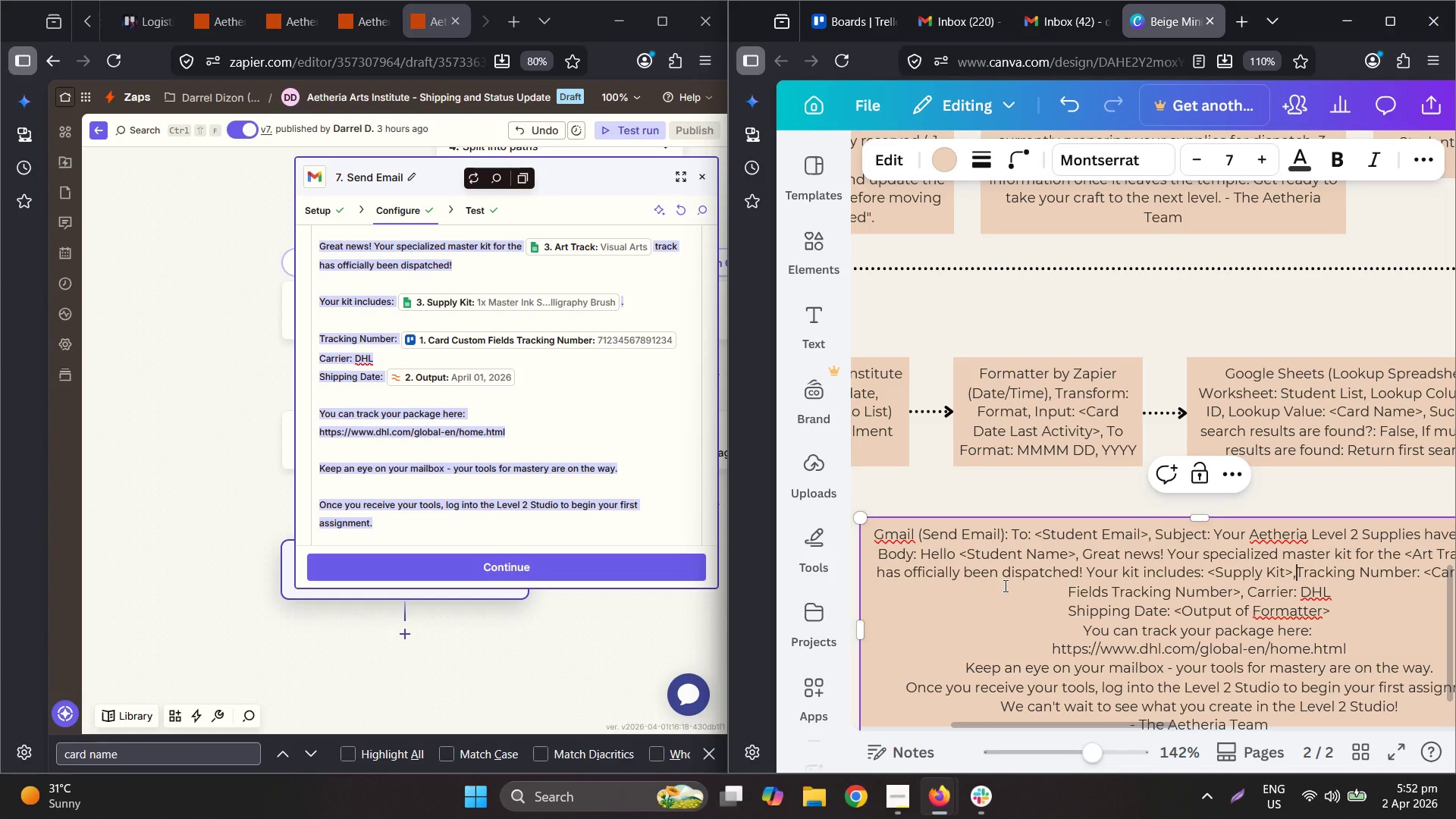 
key(Space)
 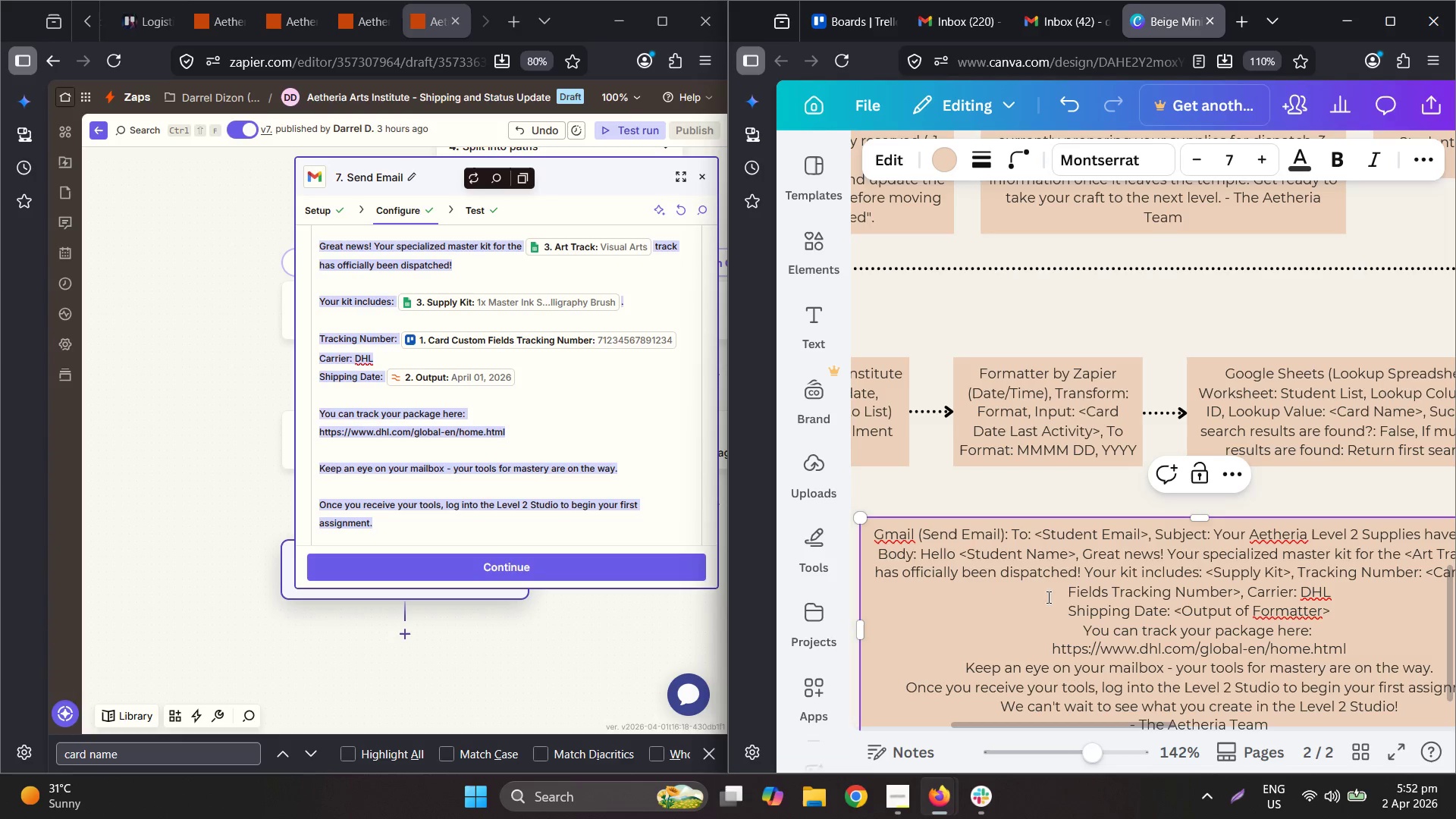 
left_click([1049, 629])
 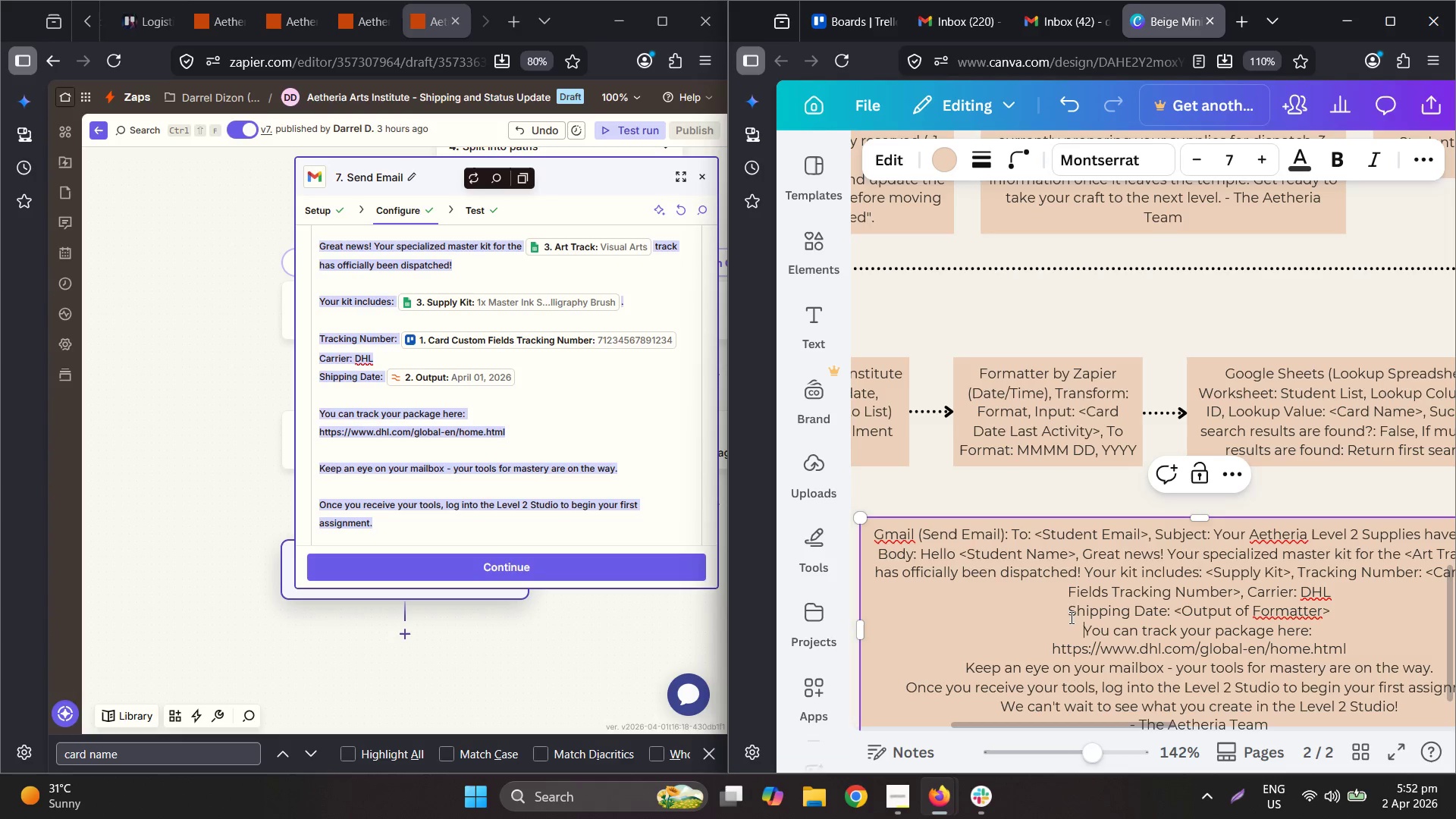 
left_click([1070, 613])
 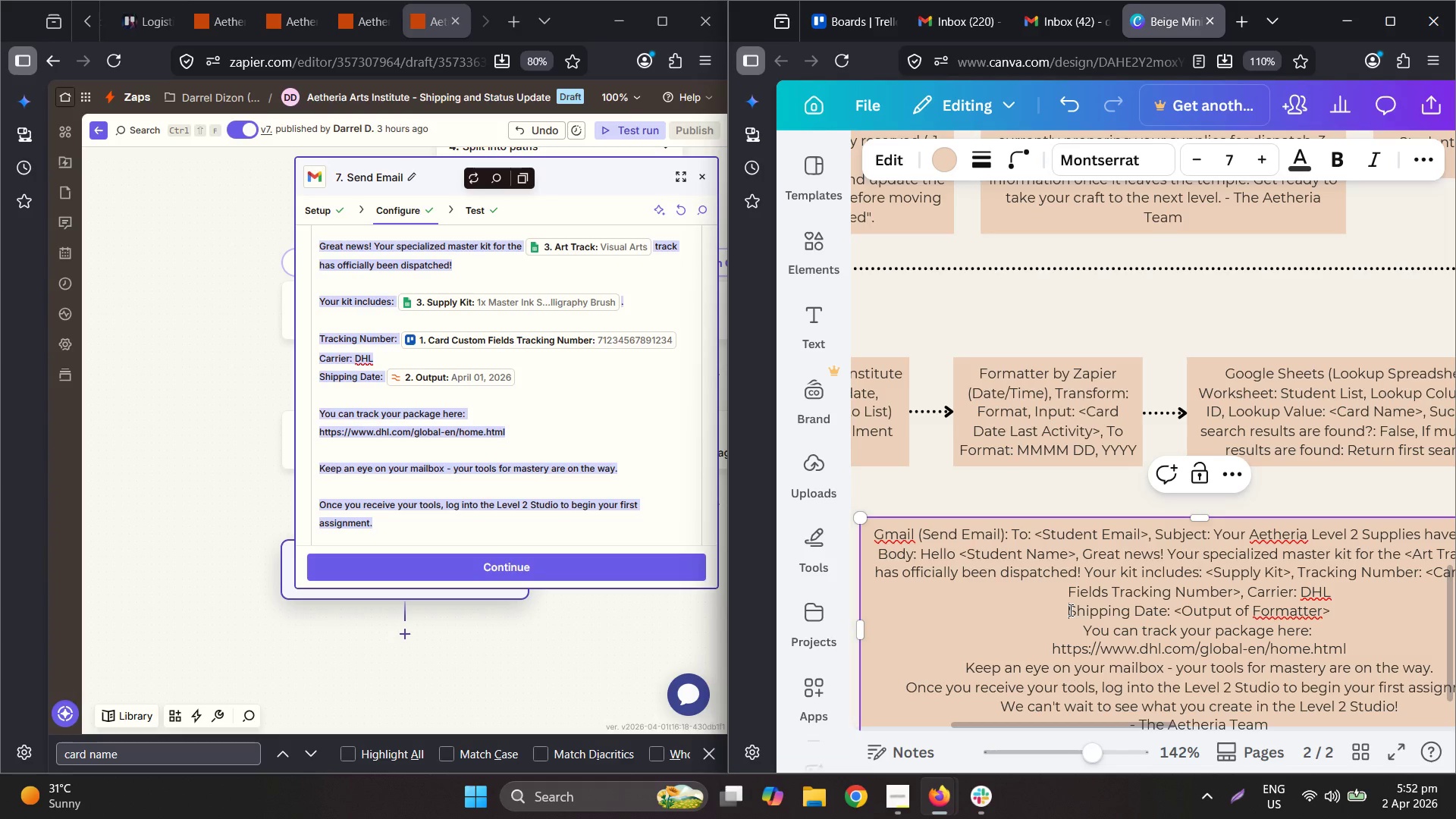 
key(Backspace)
 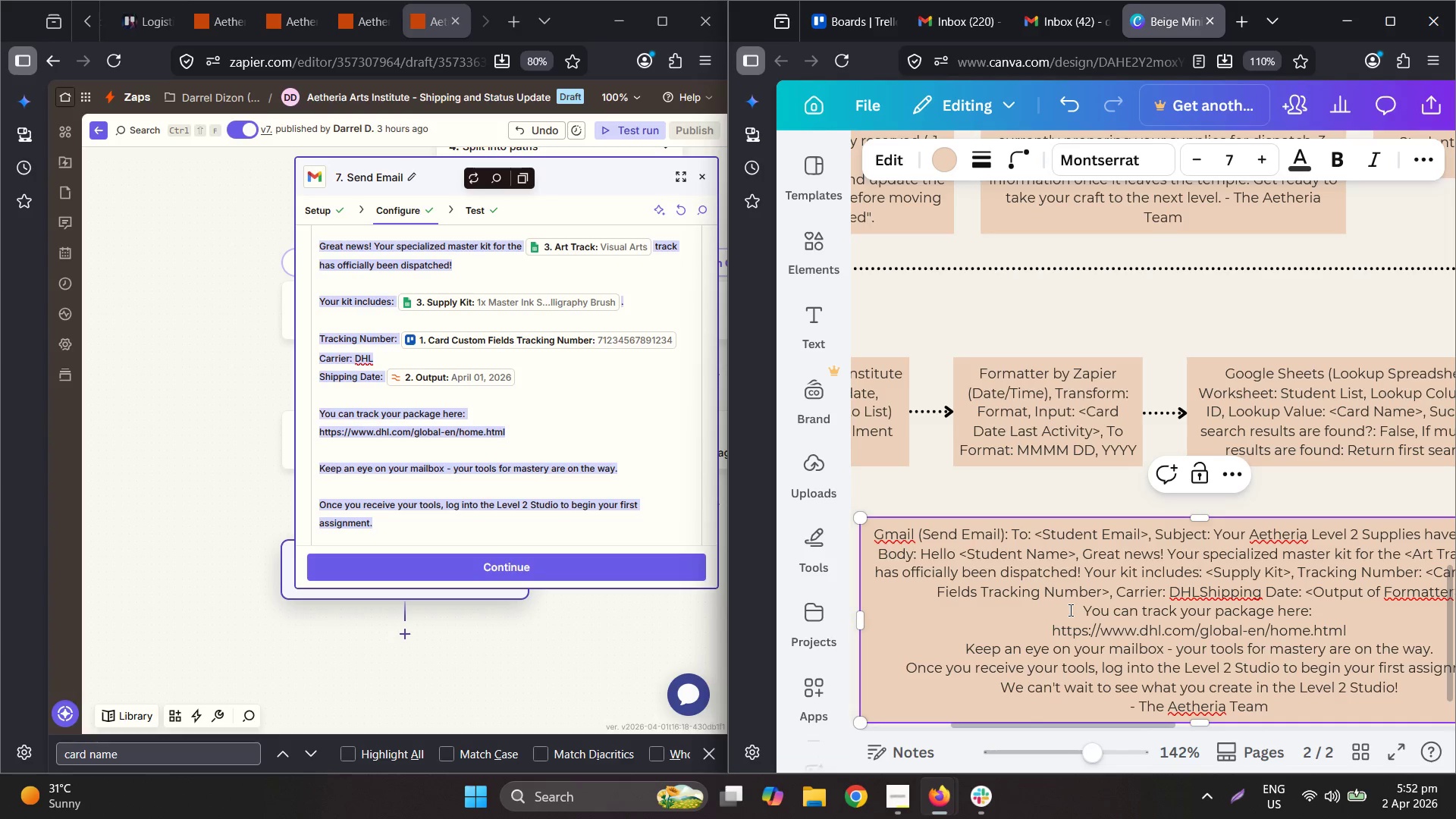 
key(Comma)
 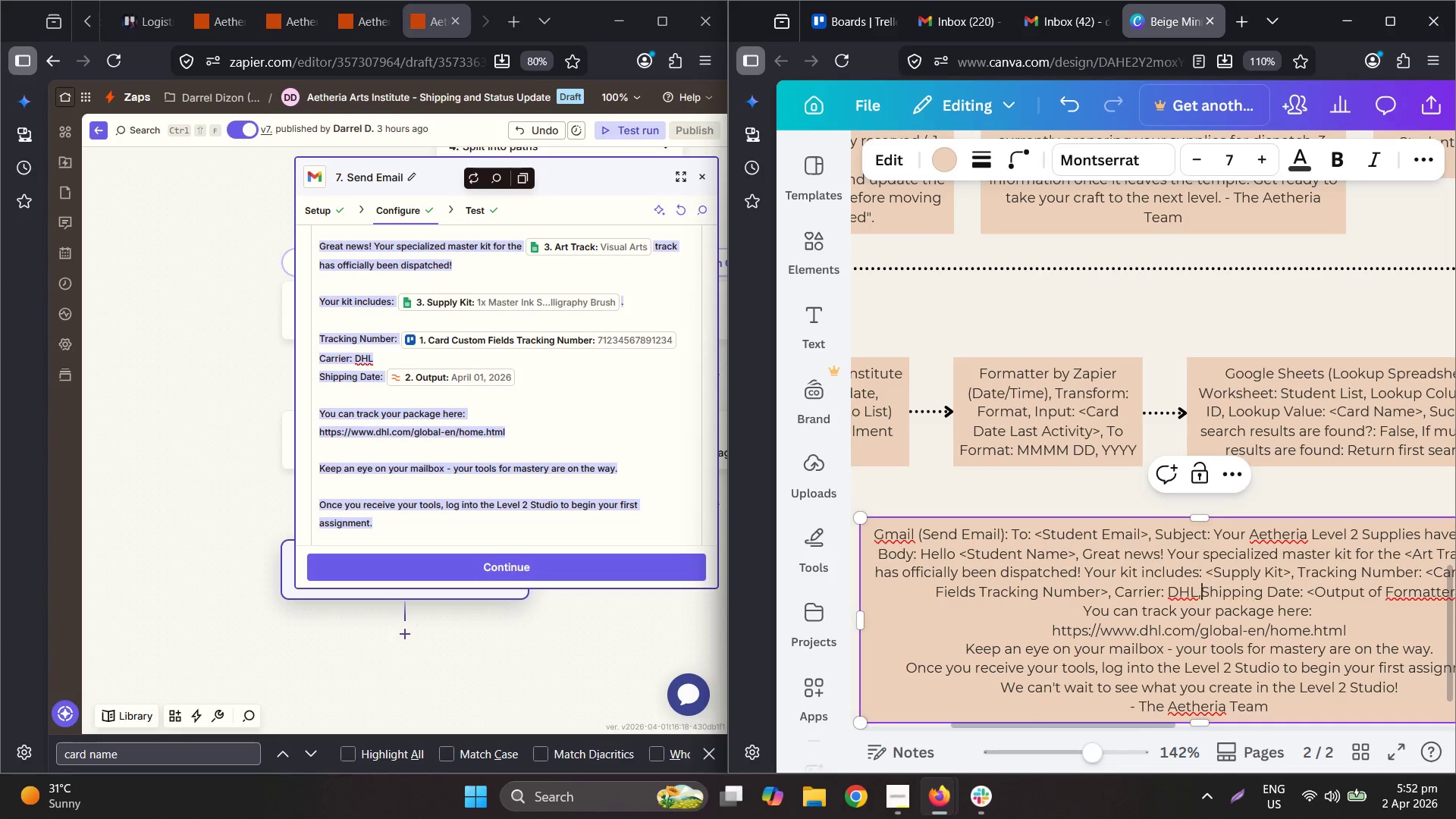 
key(Space)
 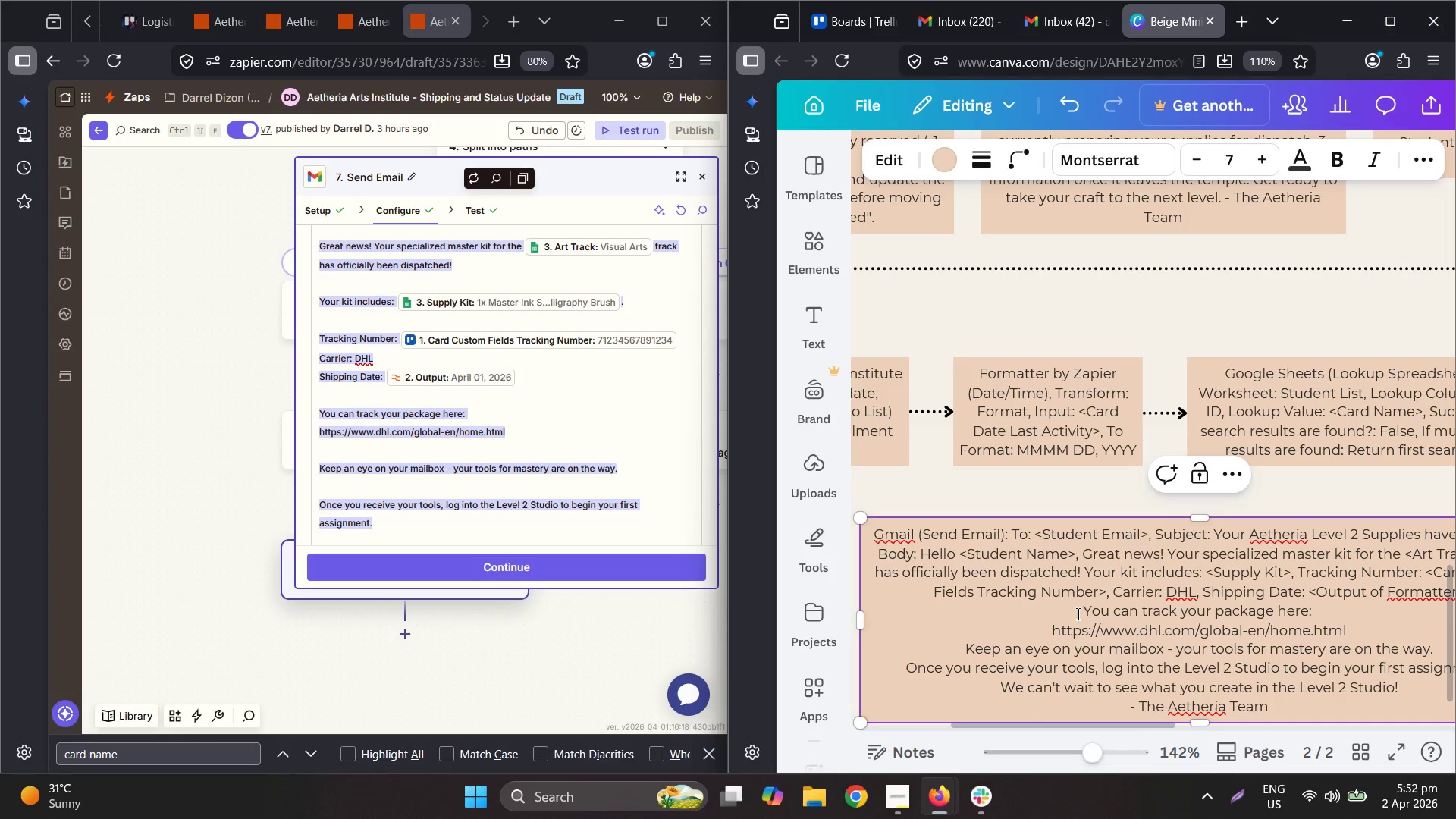 
left_click([1077, 613])
 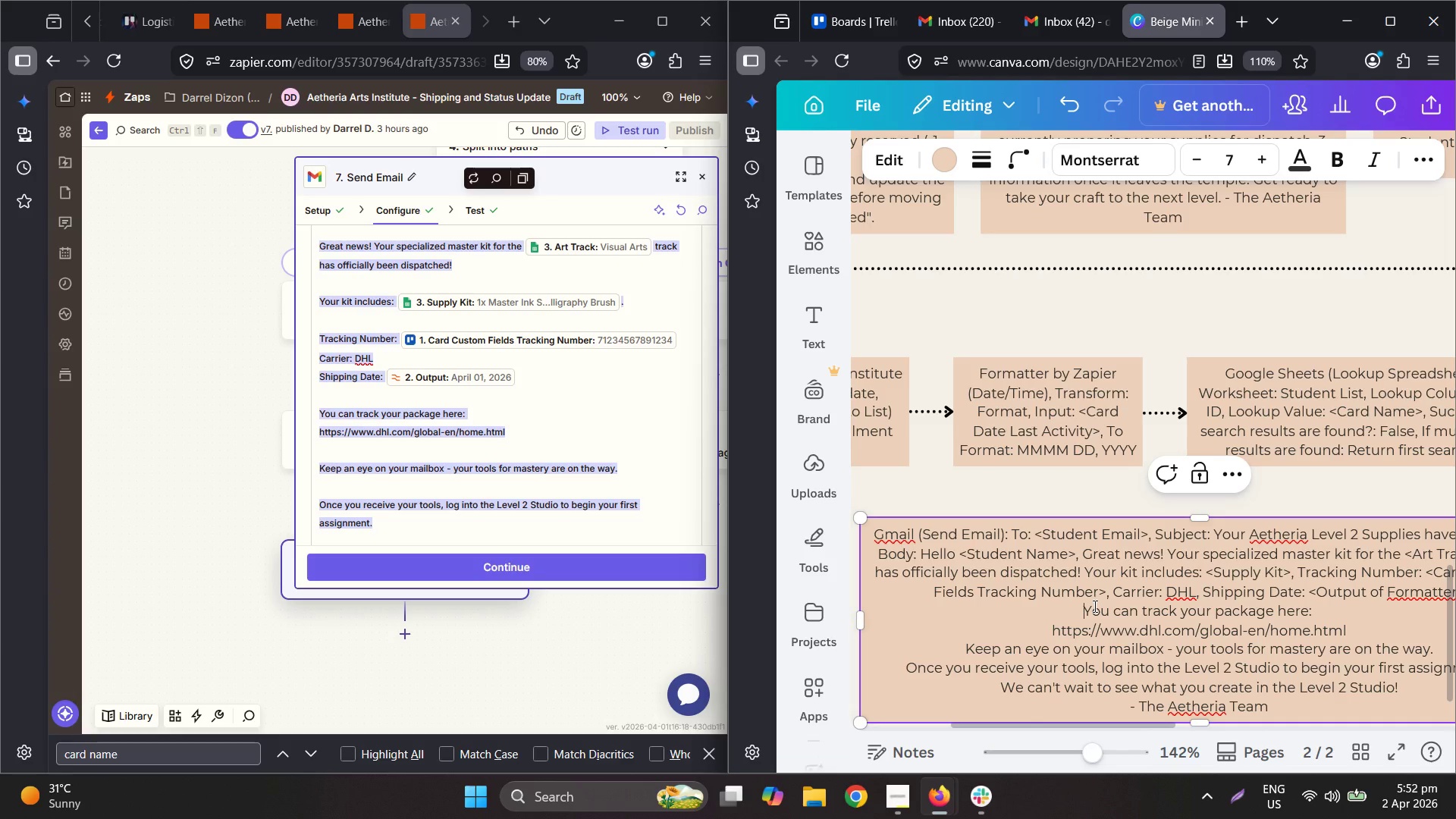 
key(Backspace)
 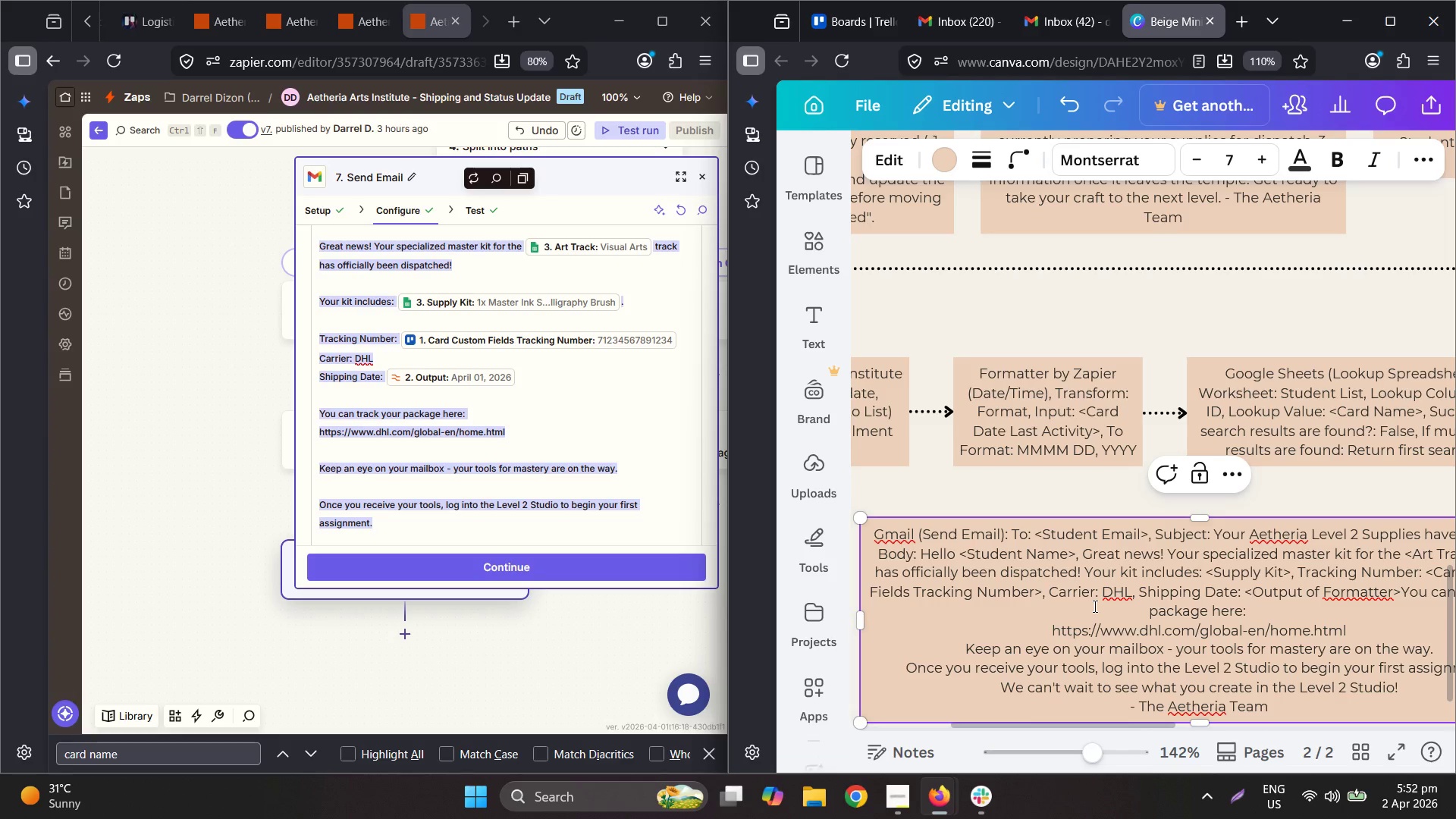 
key(Comma)
 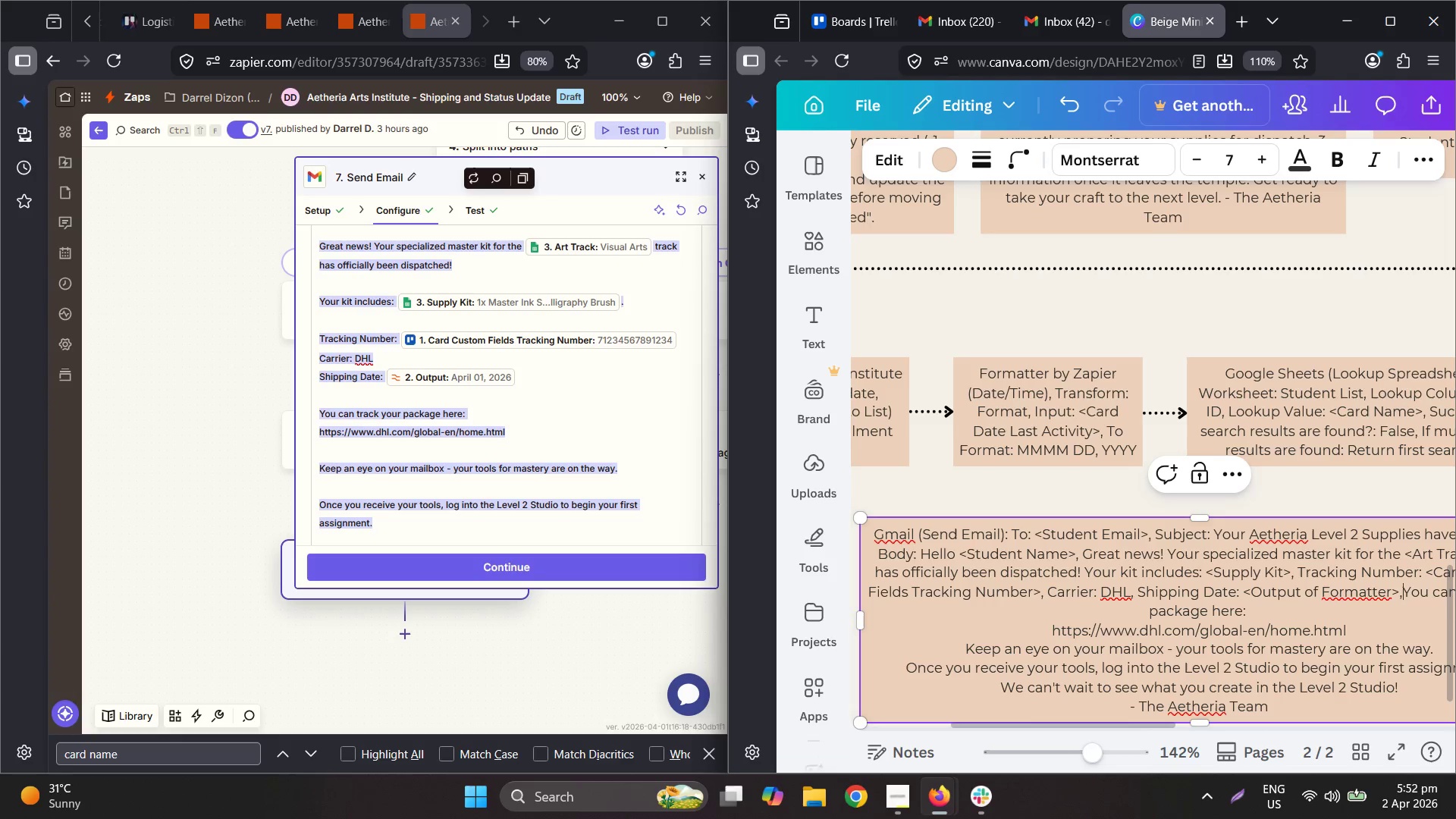 
key(Space)
 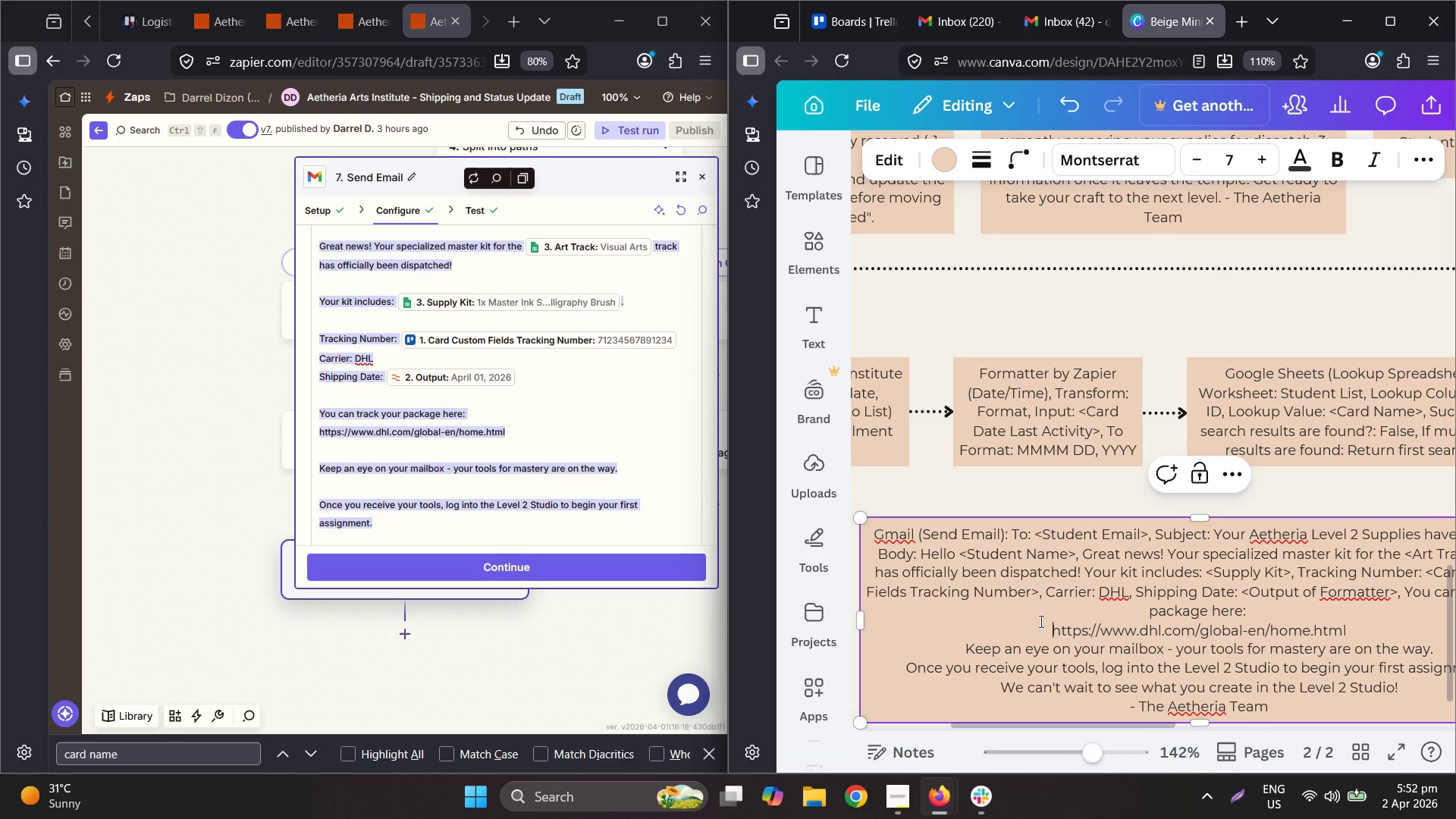 
key(Backspace)
 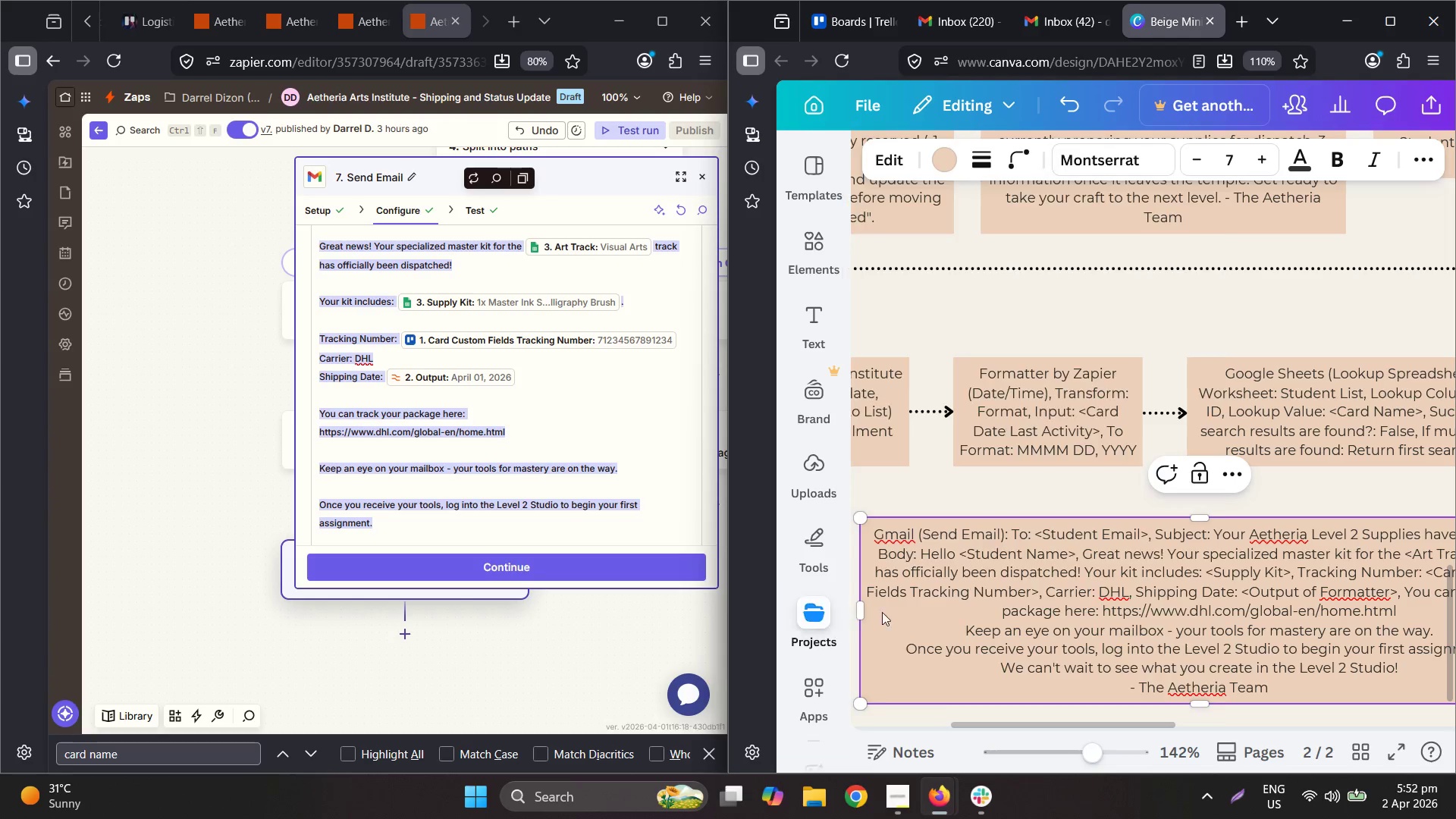 
wait(6.64)
 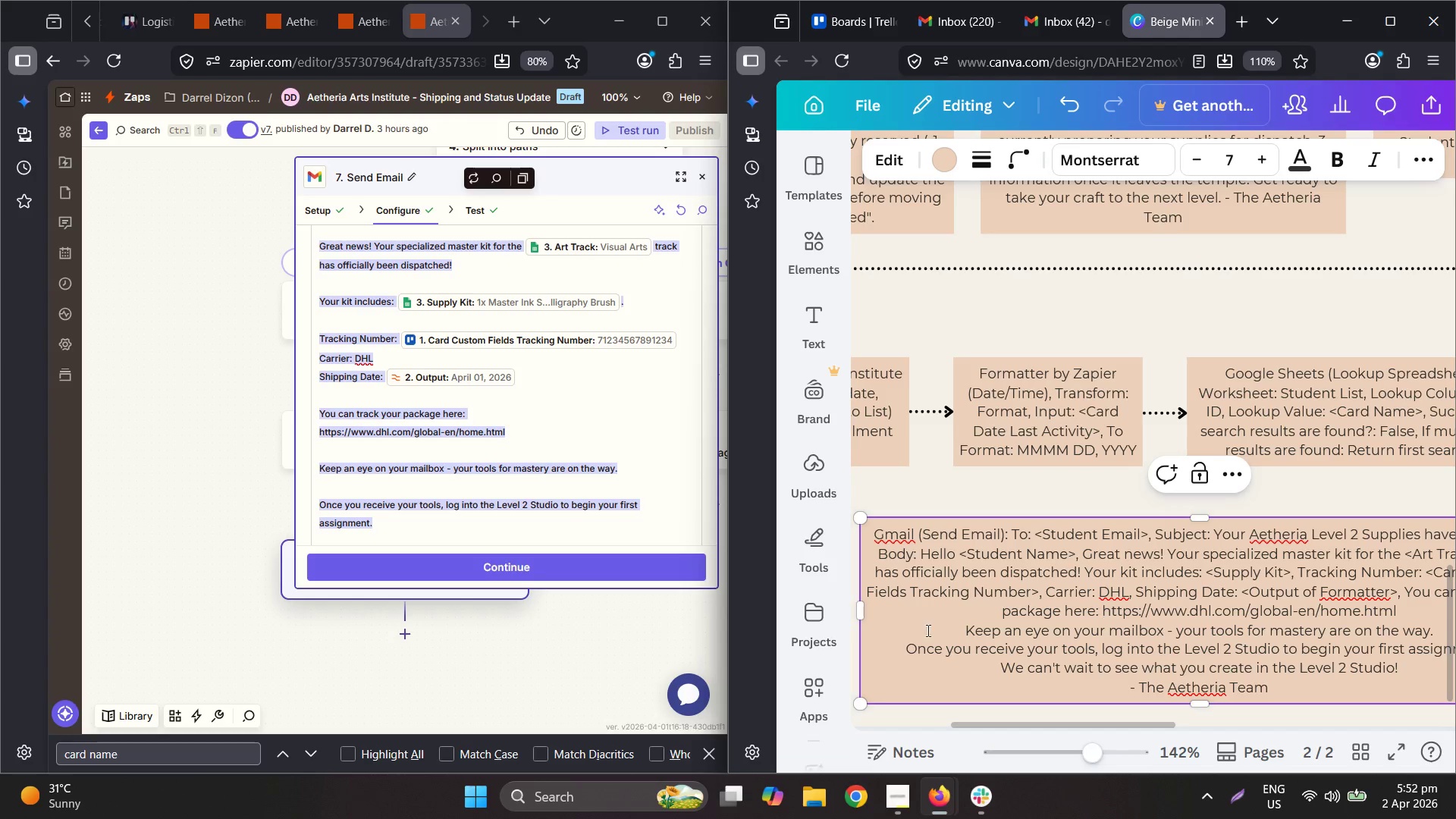 
left_click([899, 656])
 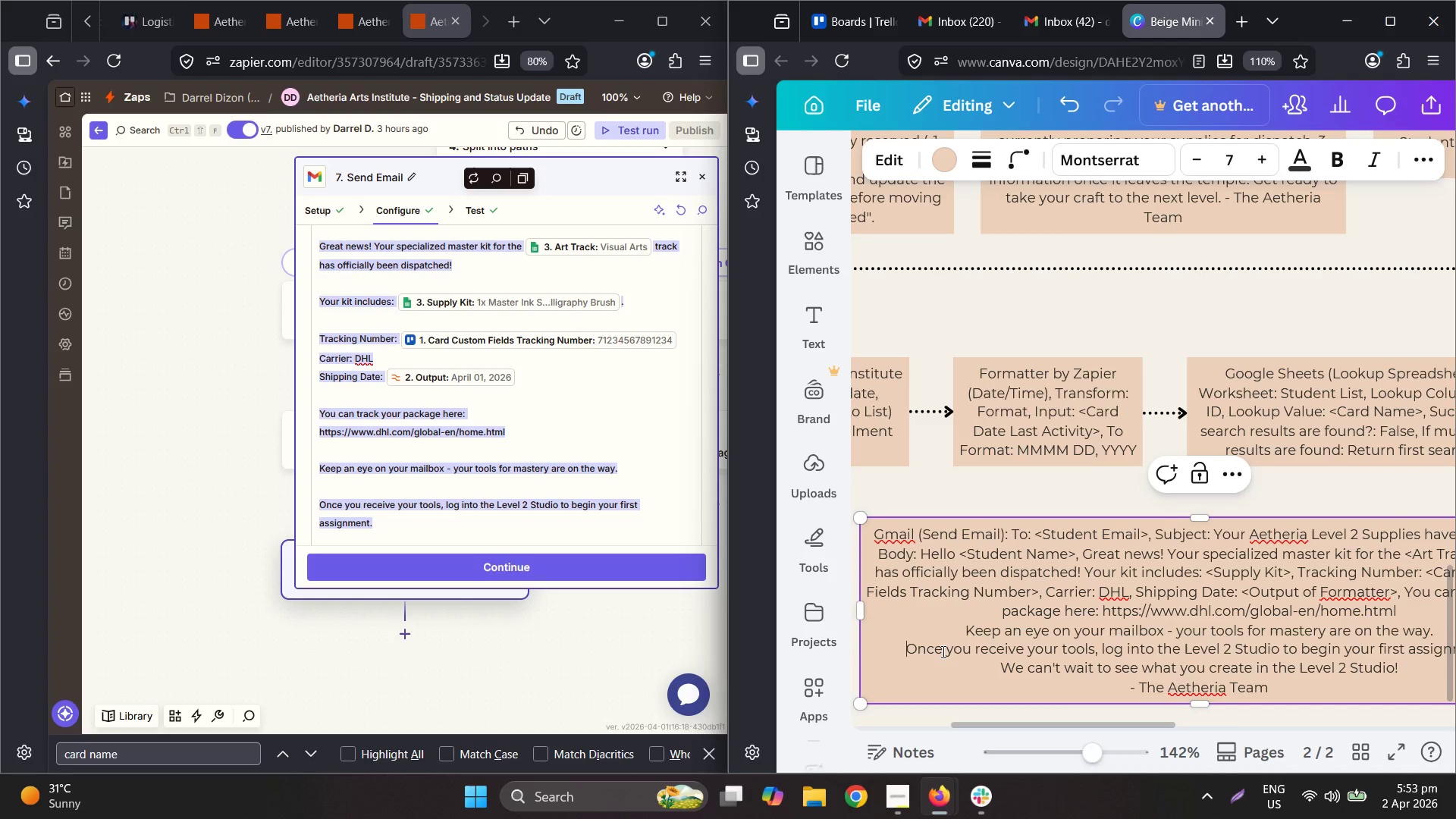 
key(Backspace)
 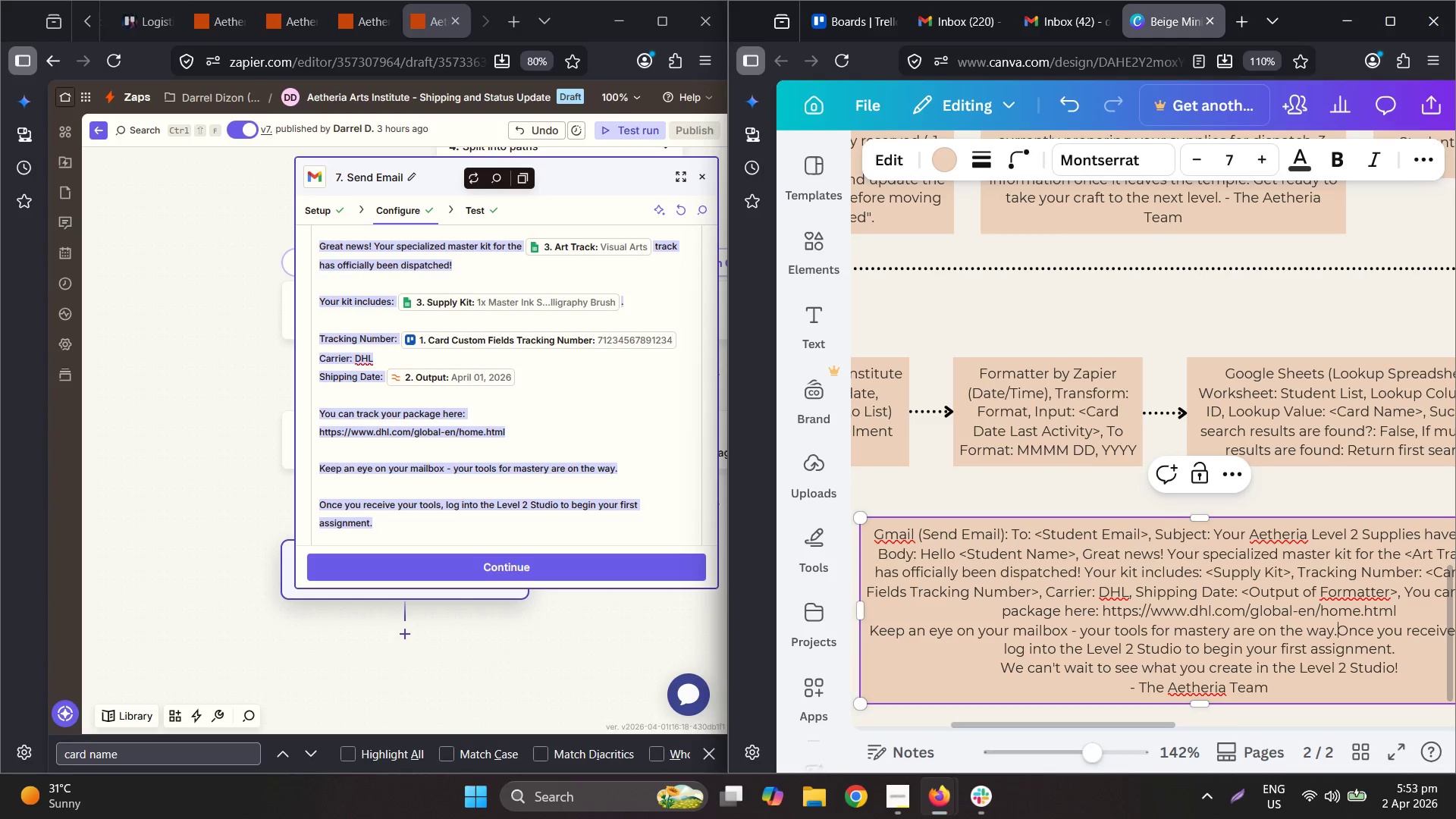 
key(Space)
 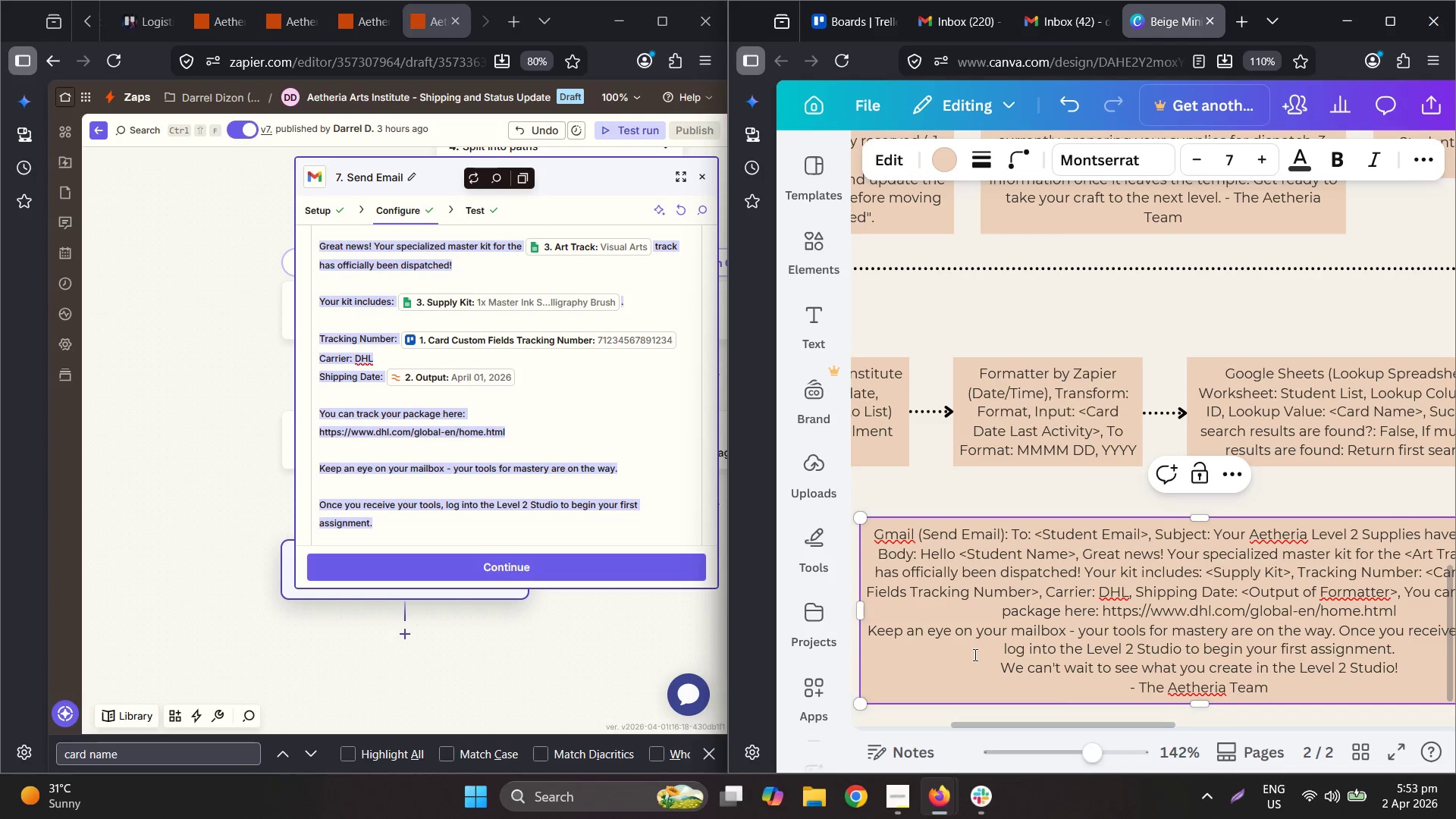 
left_click([971, 666])
 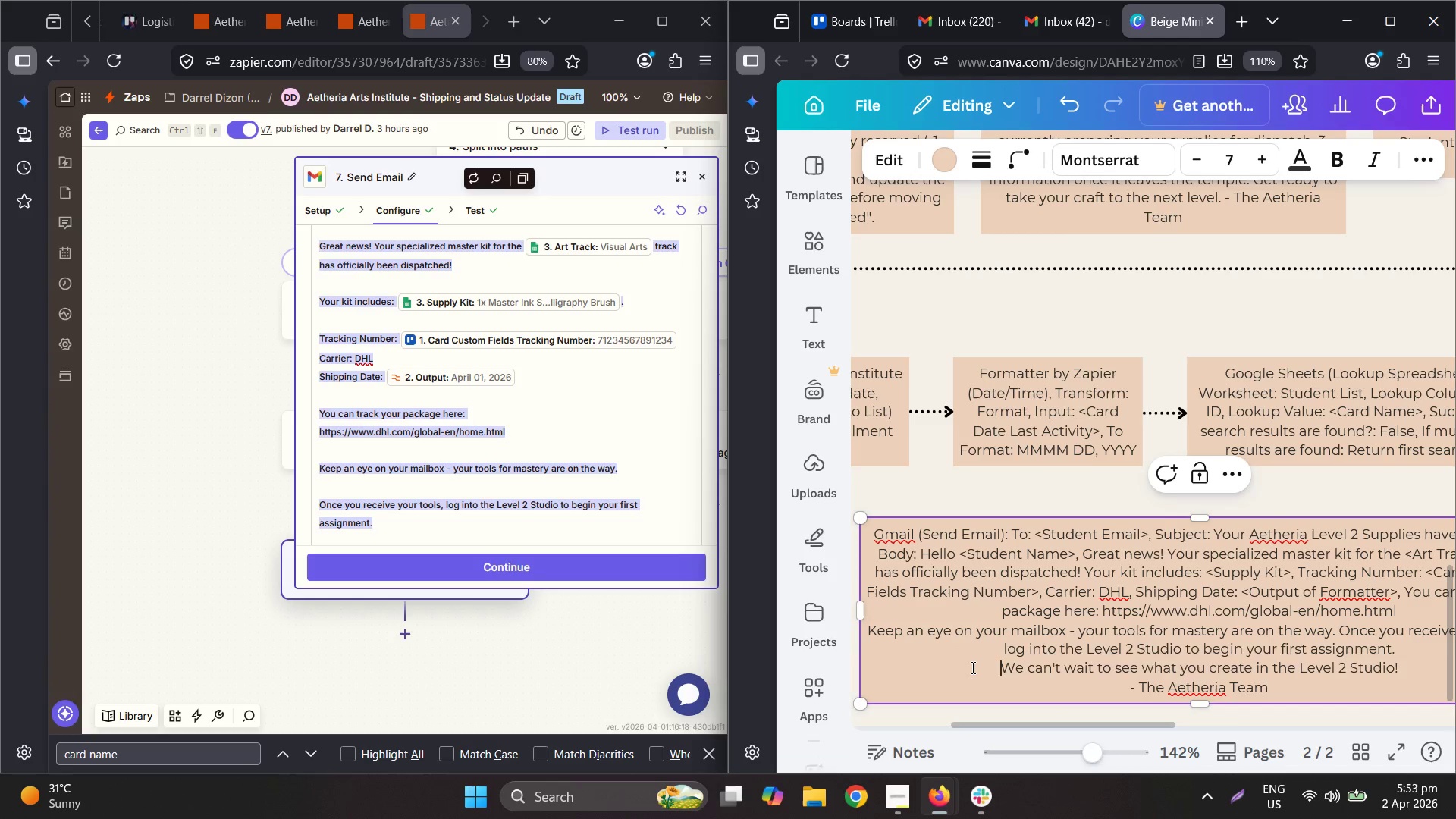 
key(Backspace)
 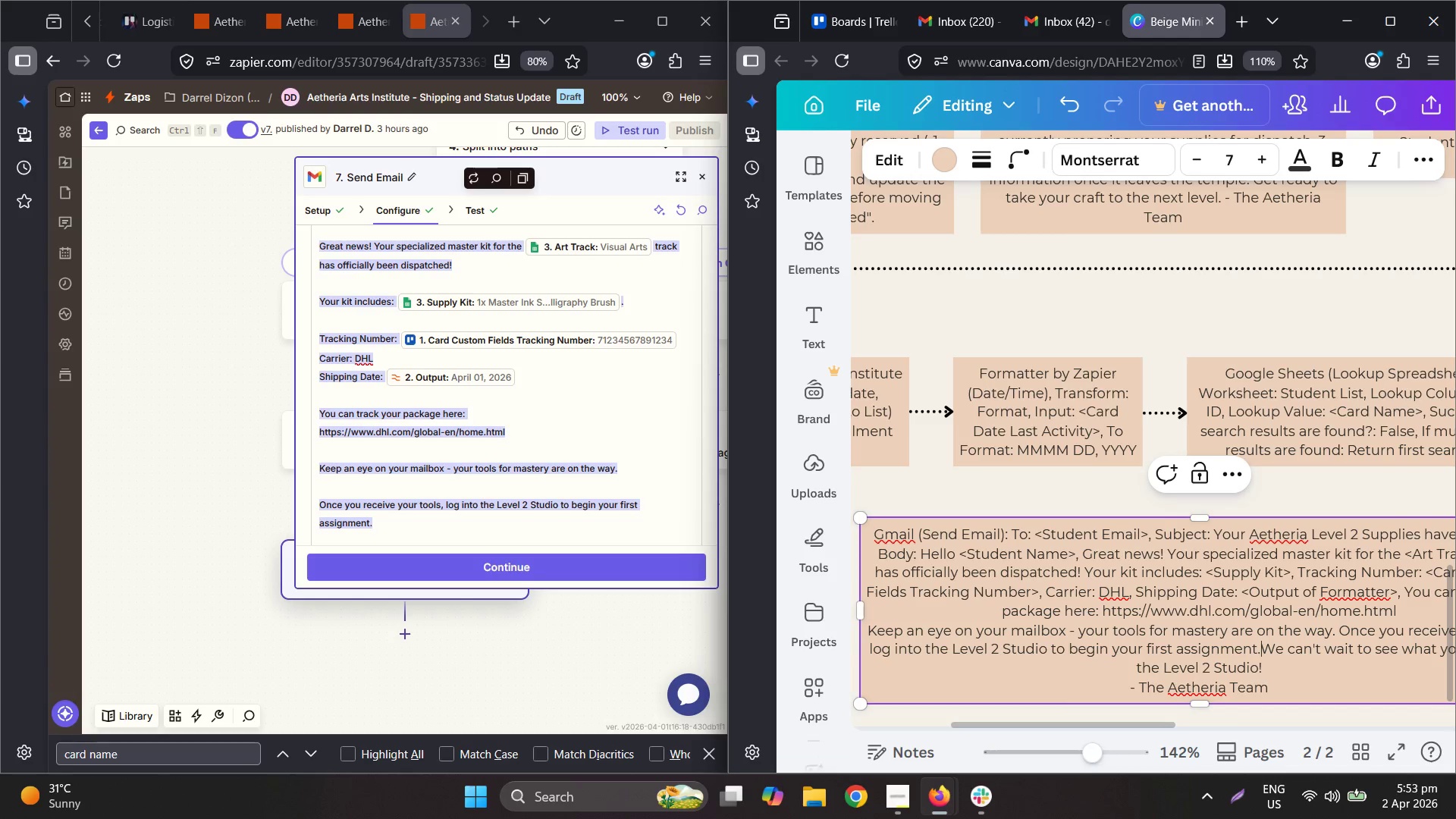 
key(Space)
 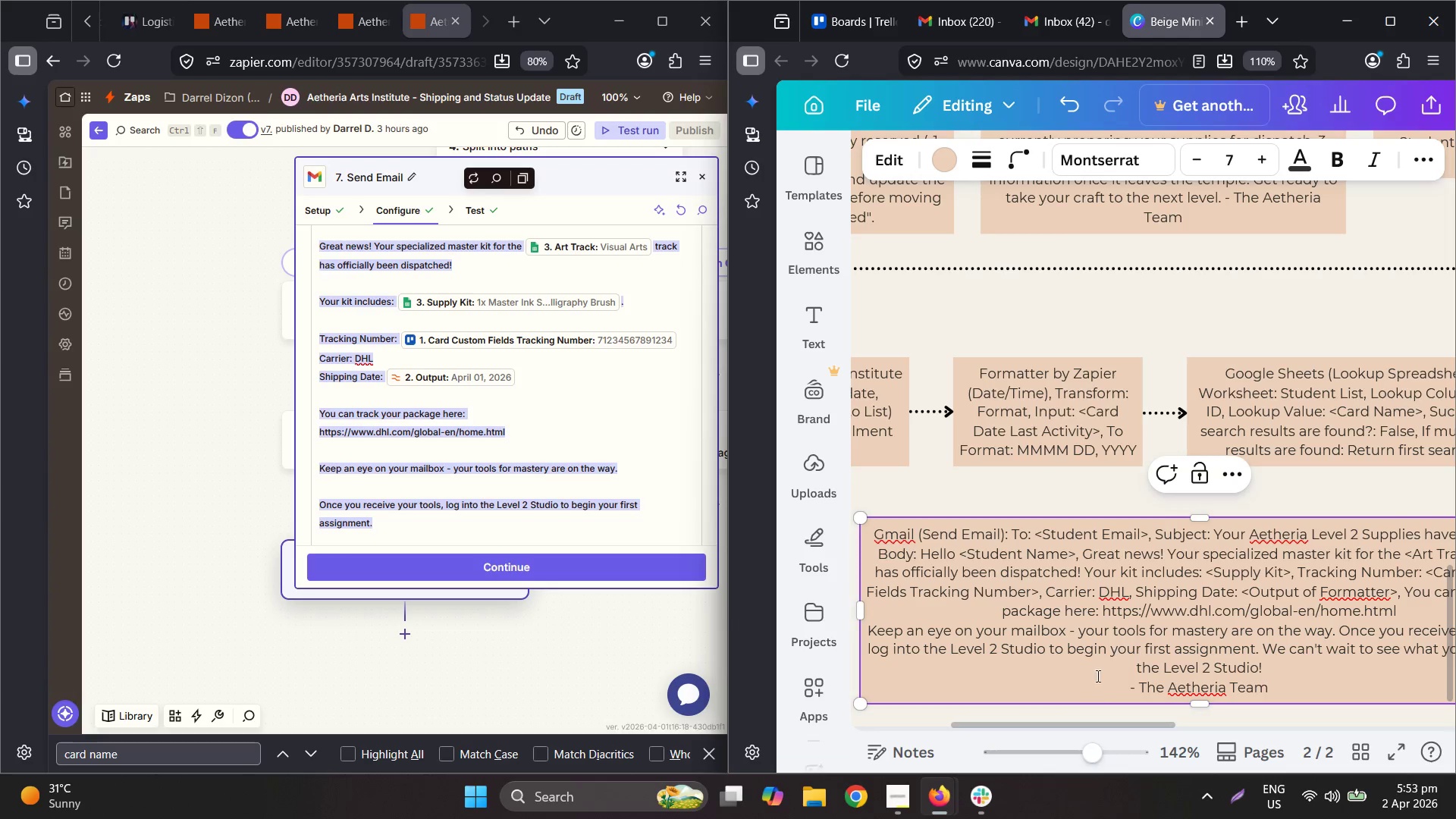 
left_click([1101, 692])
 